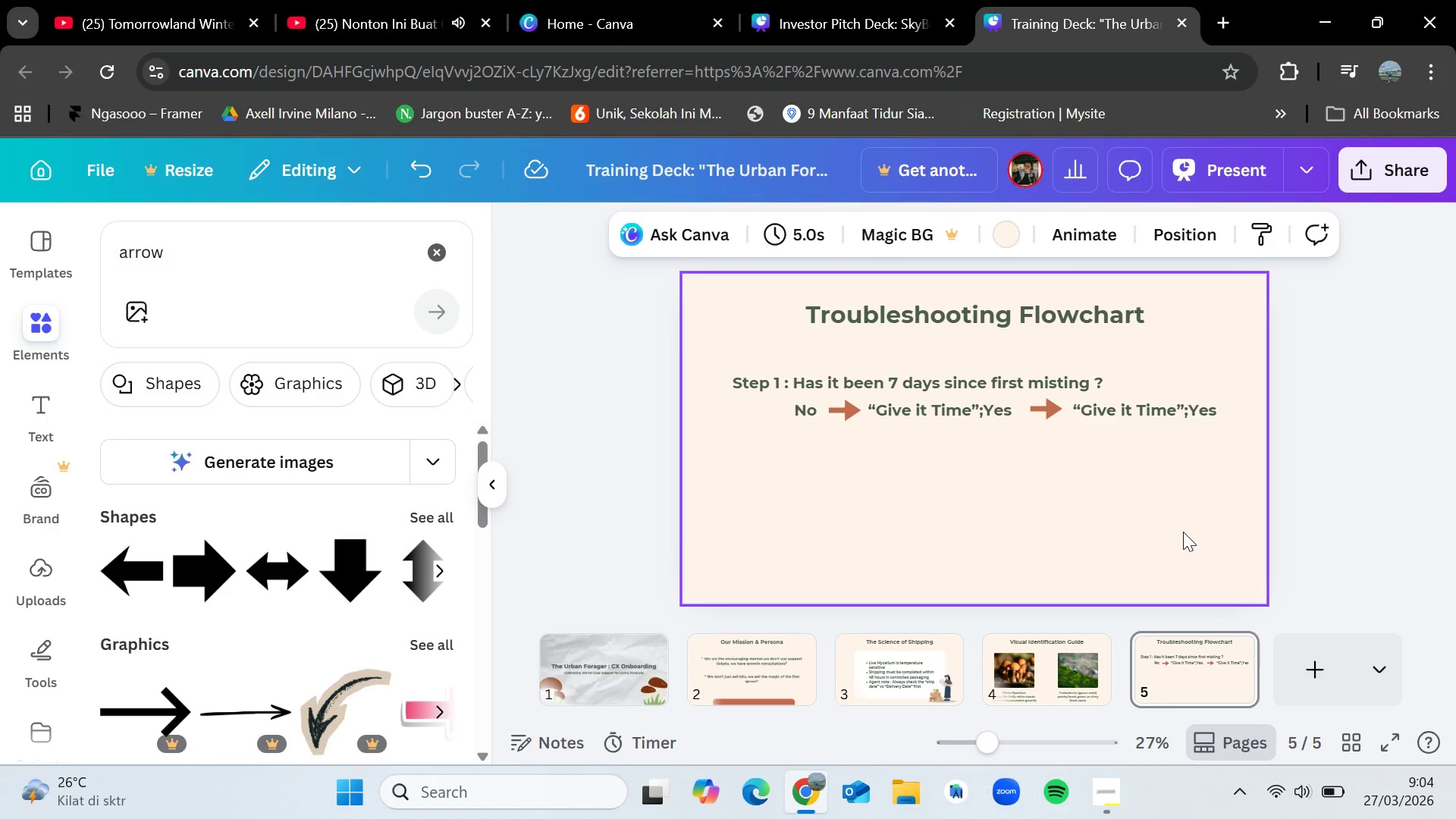 
double_click([1158, 413])
 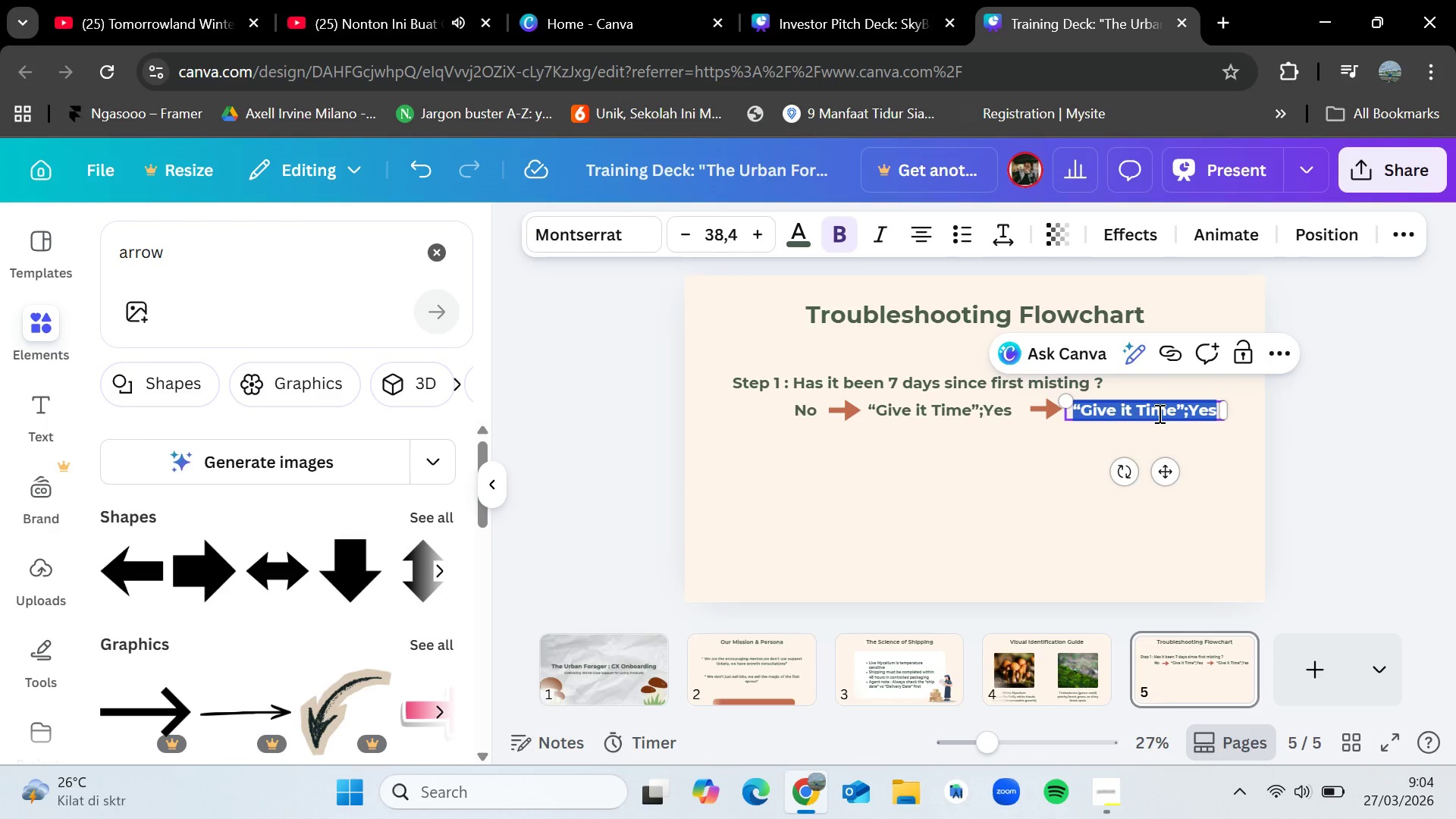 
key(Backspace)
type(Step 2)
 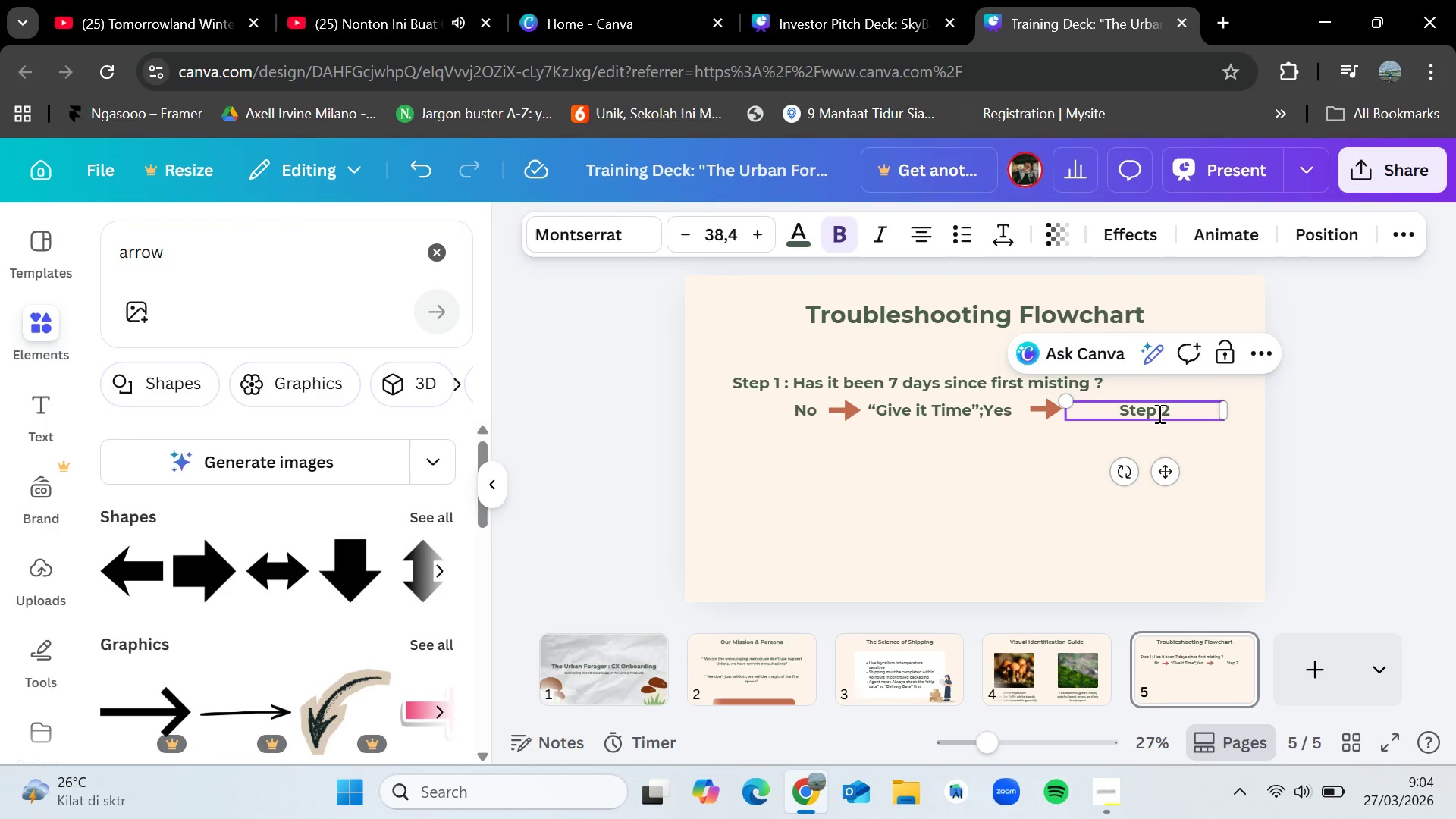 
left_click([1007, 541])
 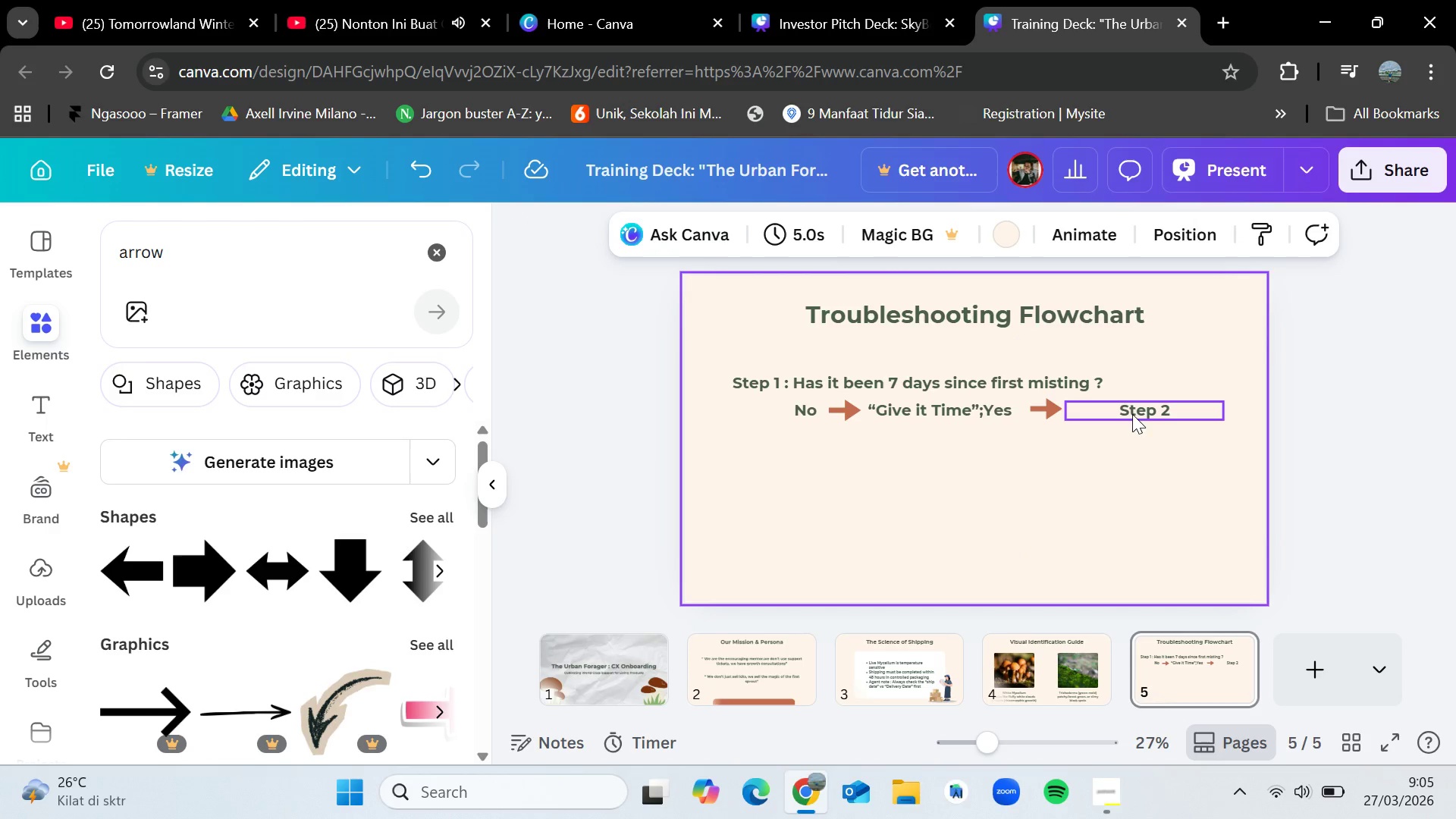 
left_click_drag(start_coordinate=[1134, 414], to_coordinate=[1087, 413])
 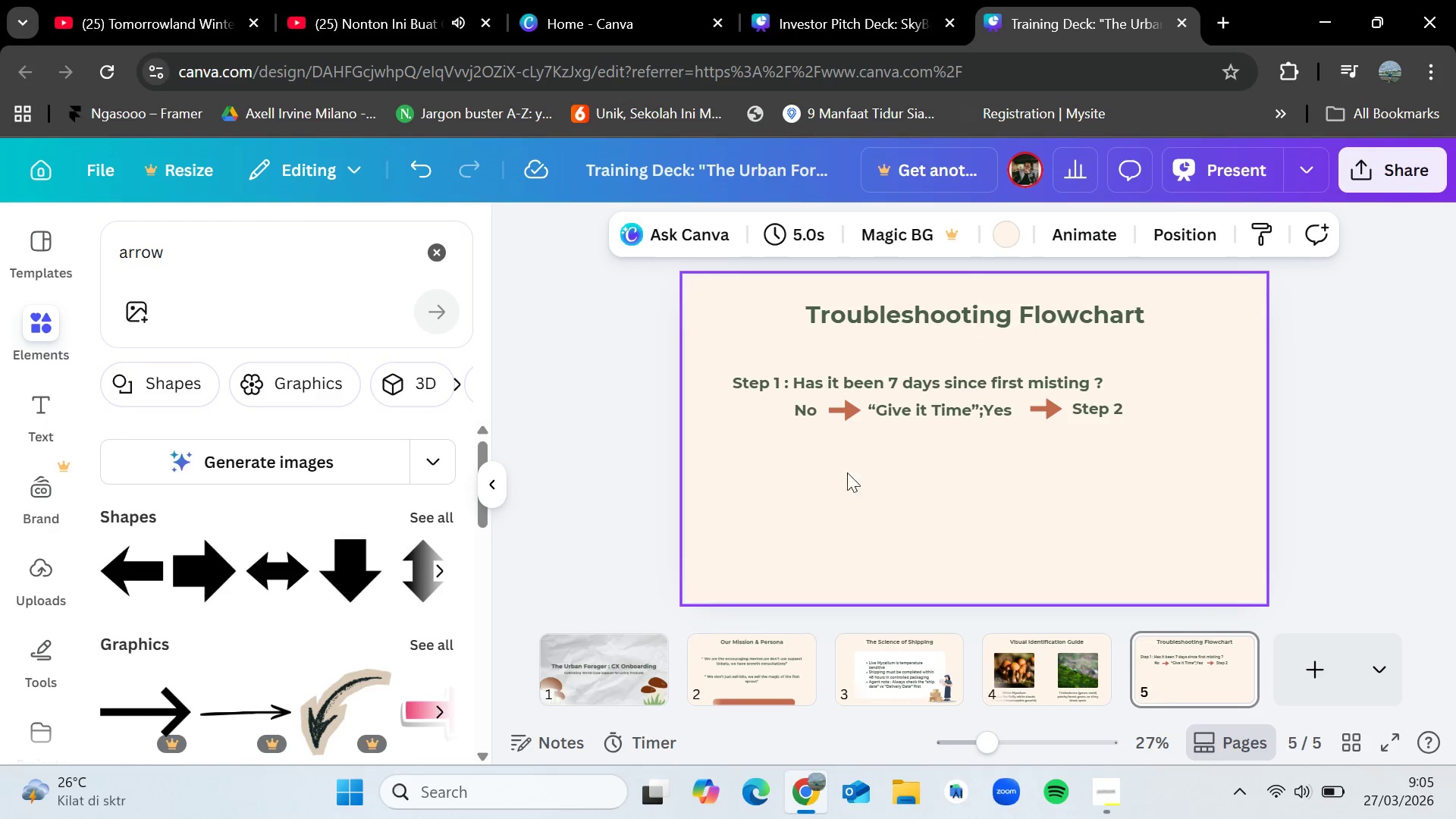 
left_click([805, 378])
 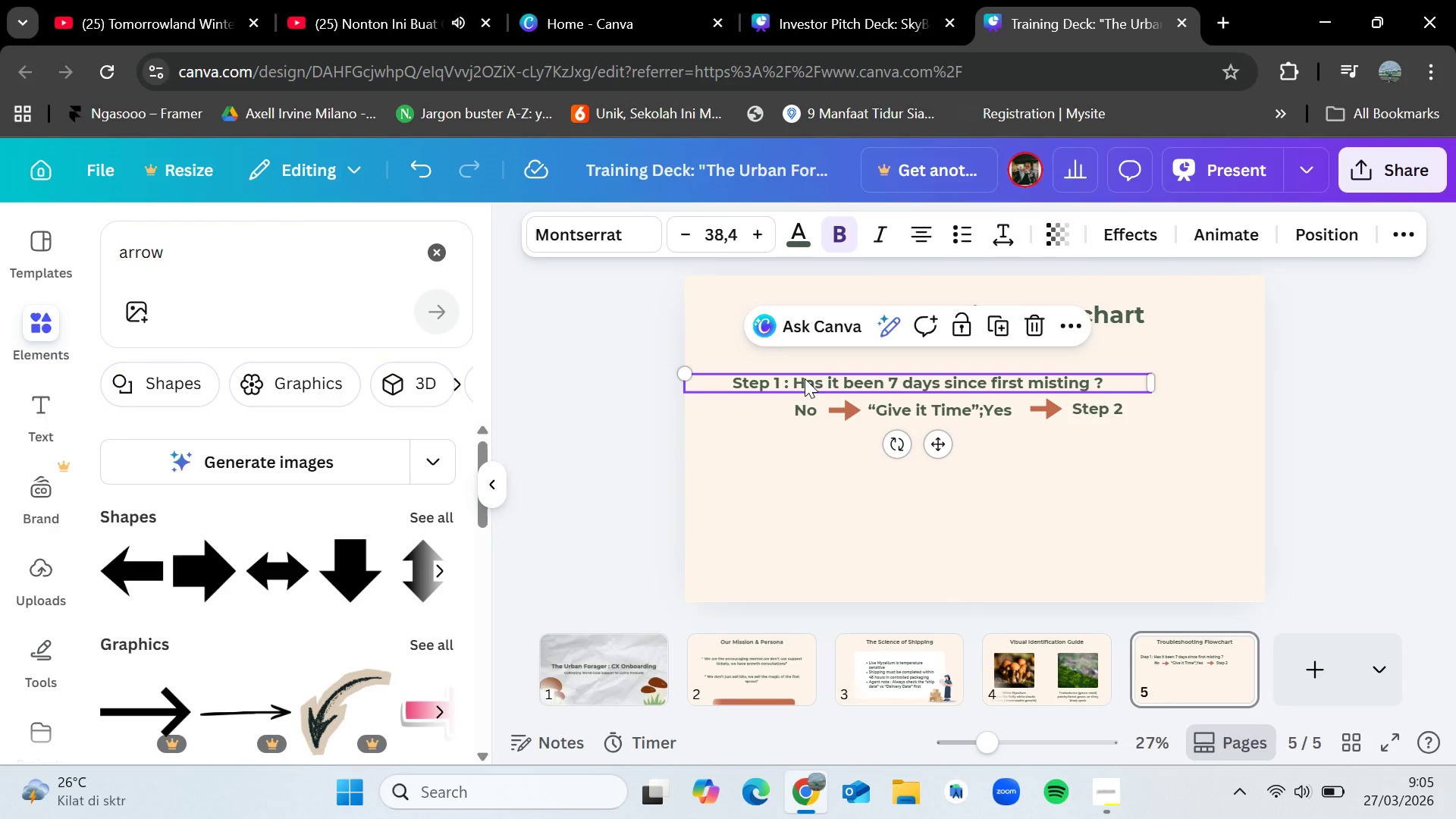 
key(Control+C)
 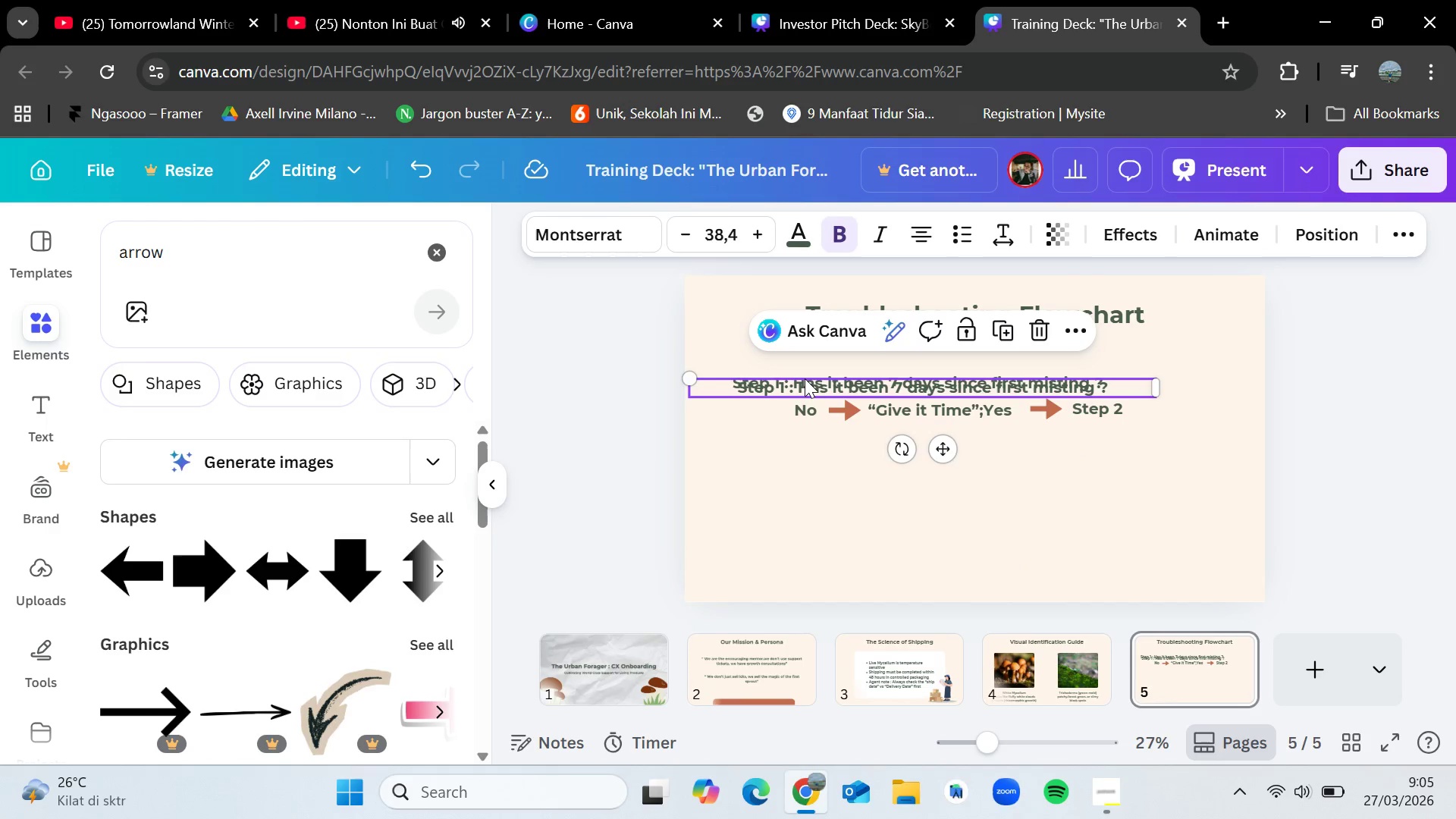 
key(Control+V)
 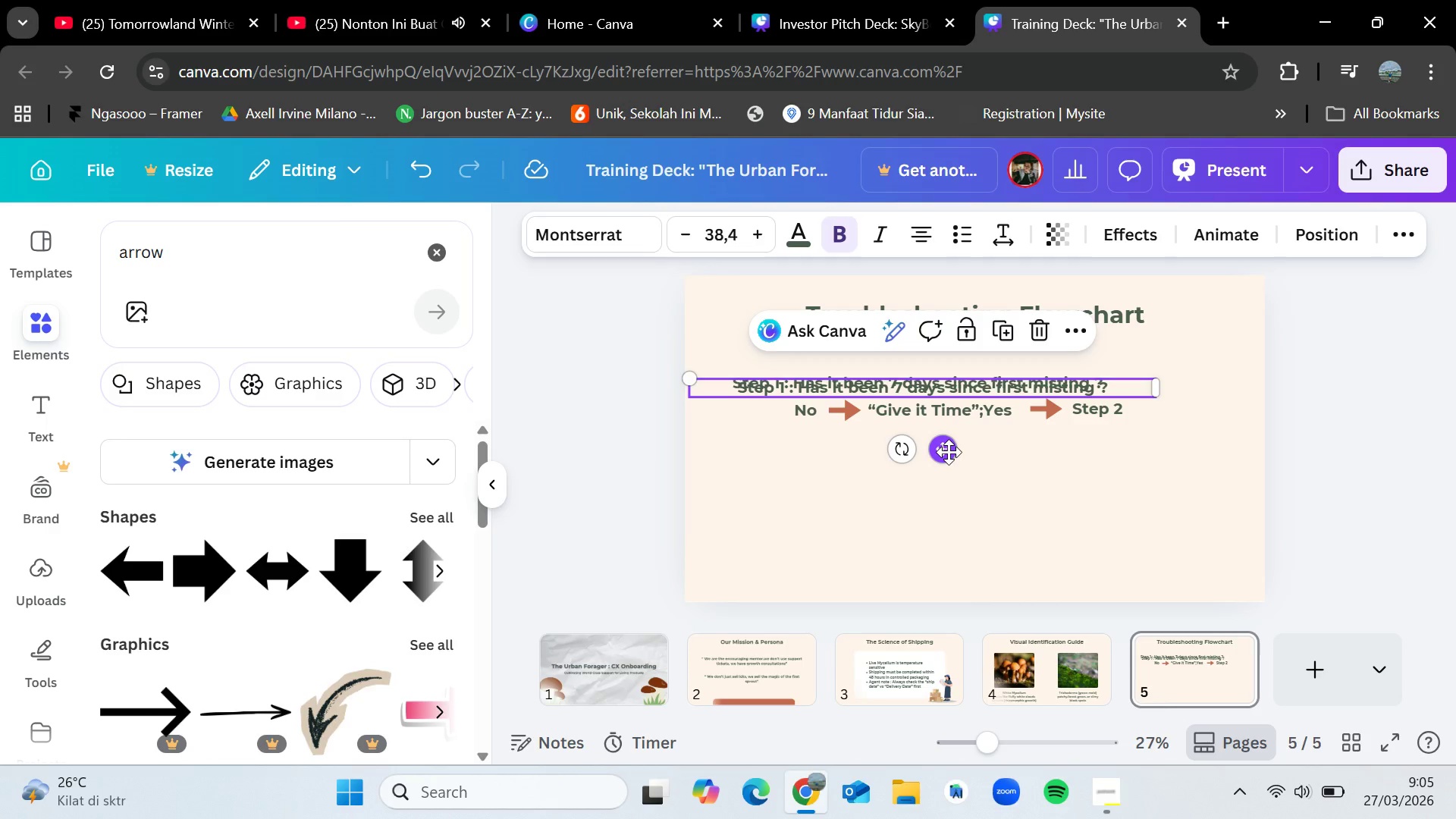 
left_click_drag(start_coordinate=[947, 455], to_coordinate=[946, 516])
 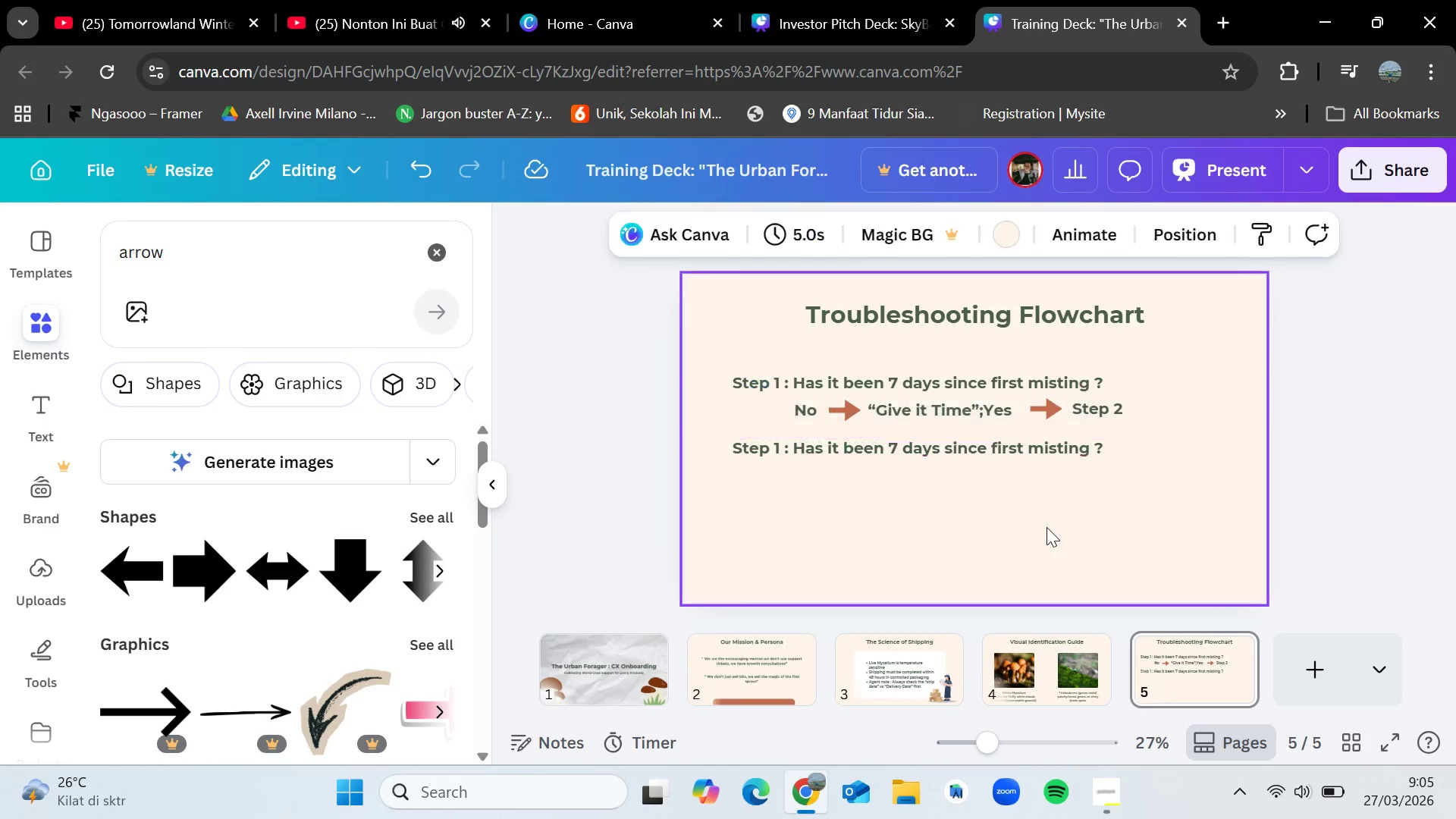 
left_click([1046, 527])
 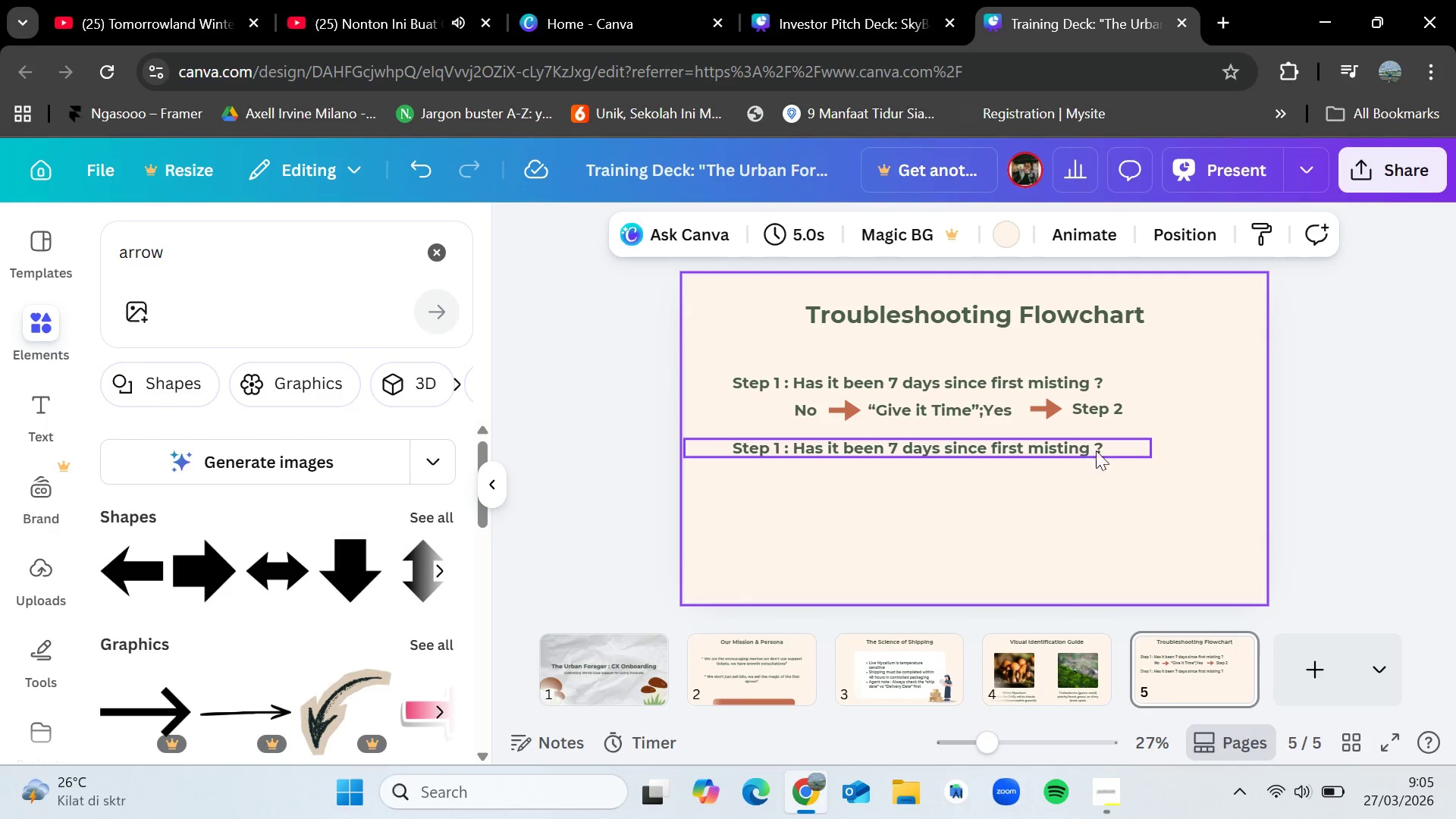 
double_click([1111, 448])
 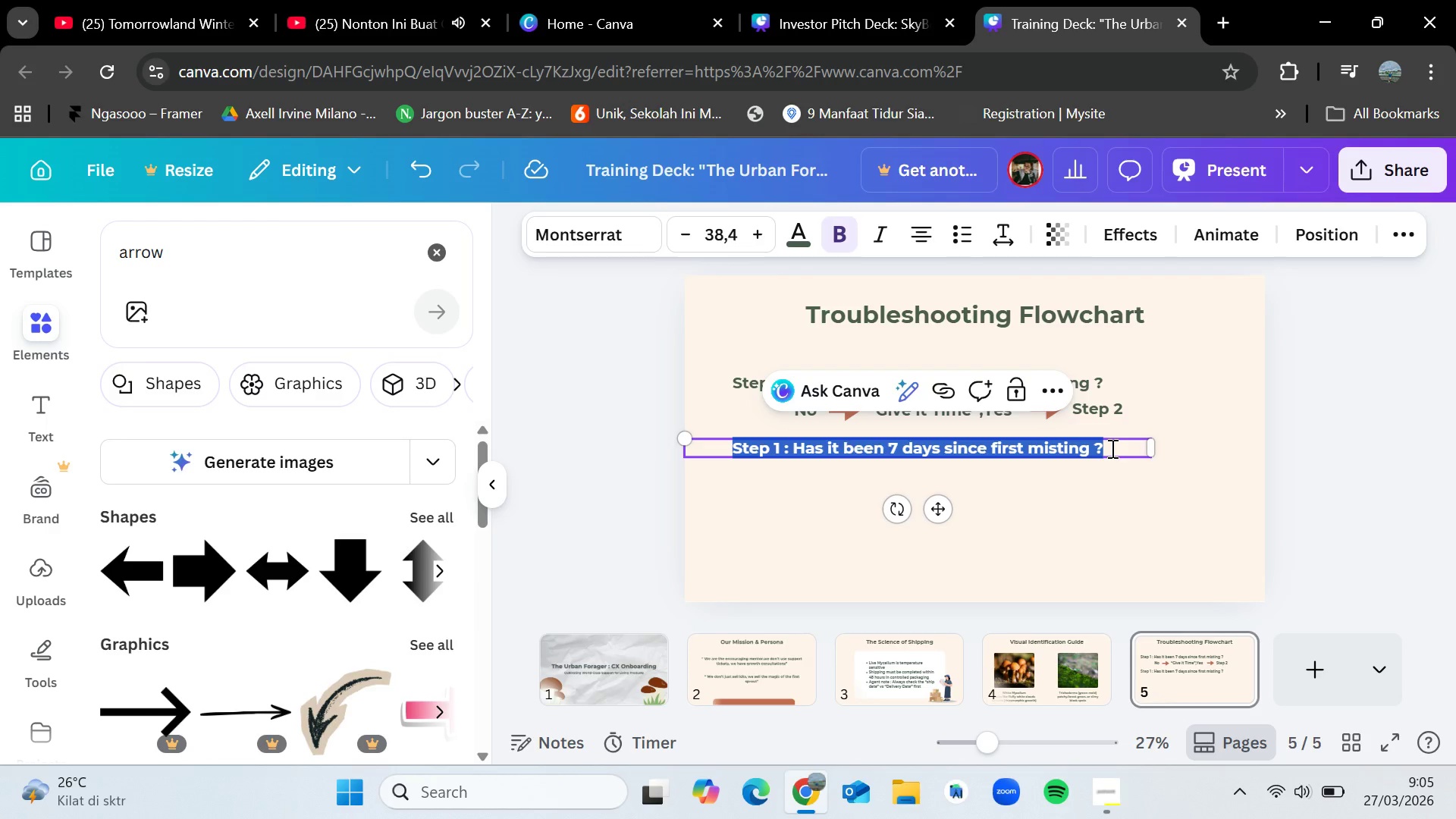 
triple_click([1111, 448])
 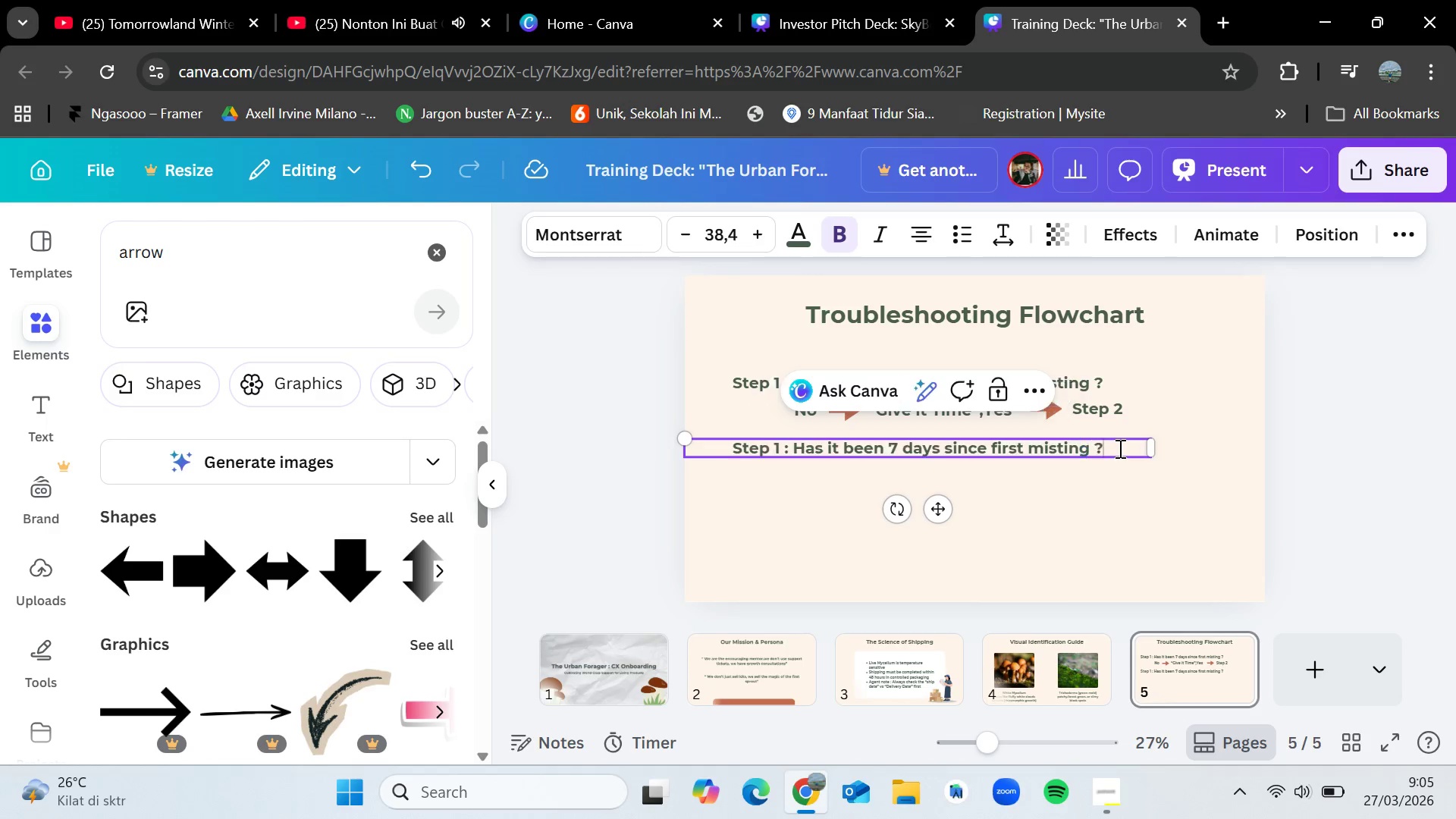 
left_click([1119, 448])
 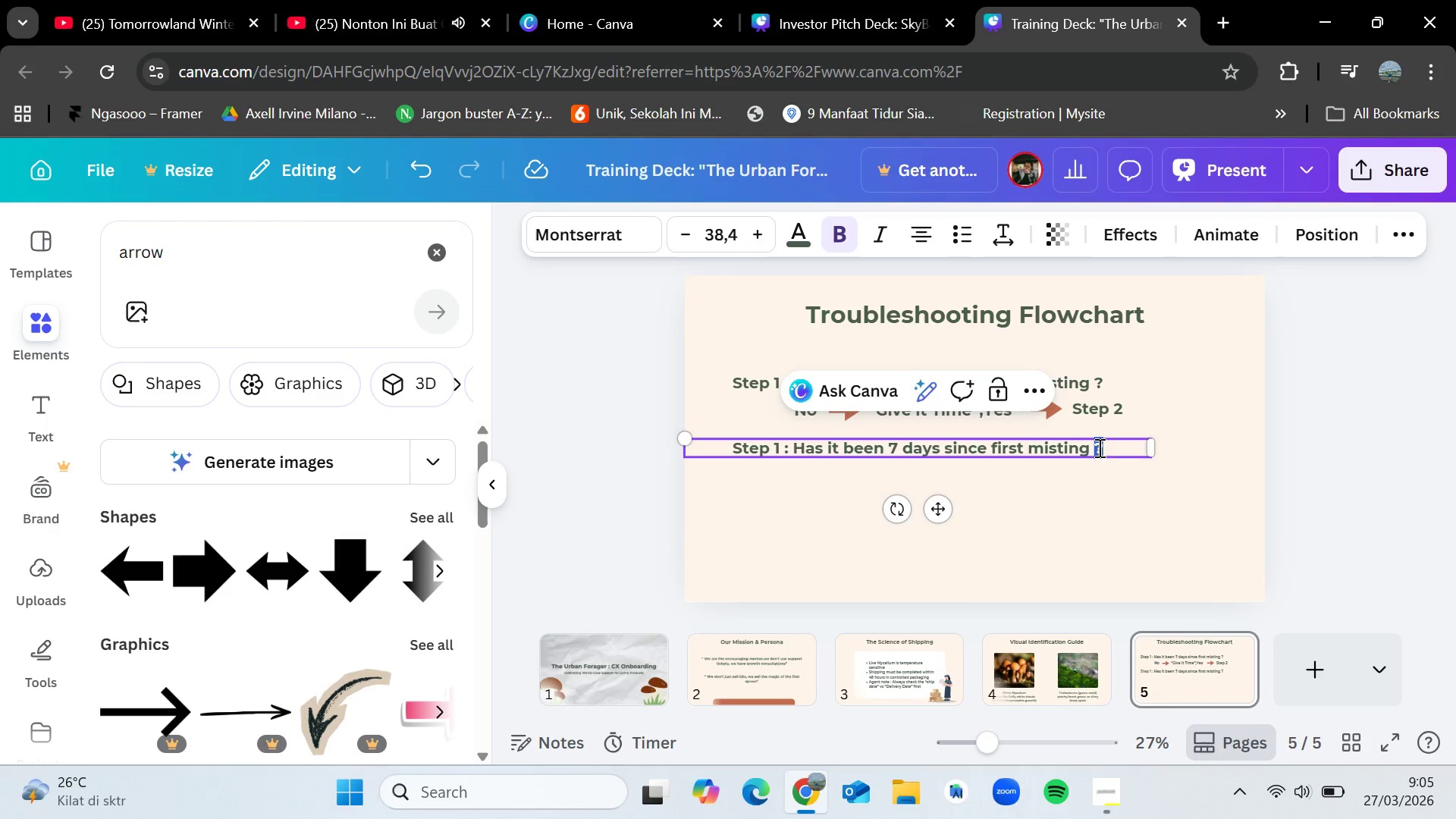 
left_click_drag(start_coordinate=[1119, 448], to_coordinate=[775, 448])
 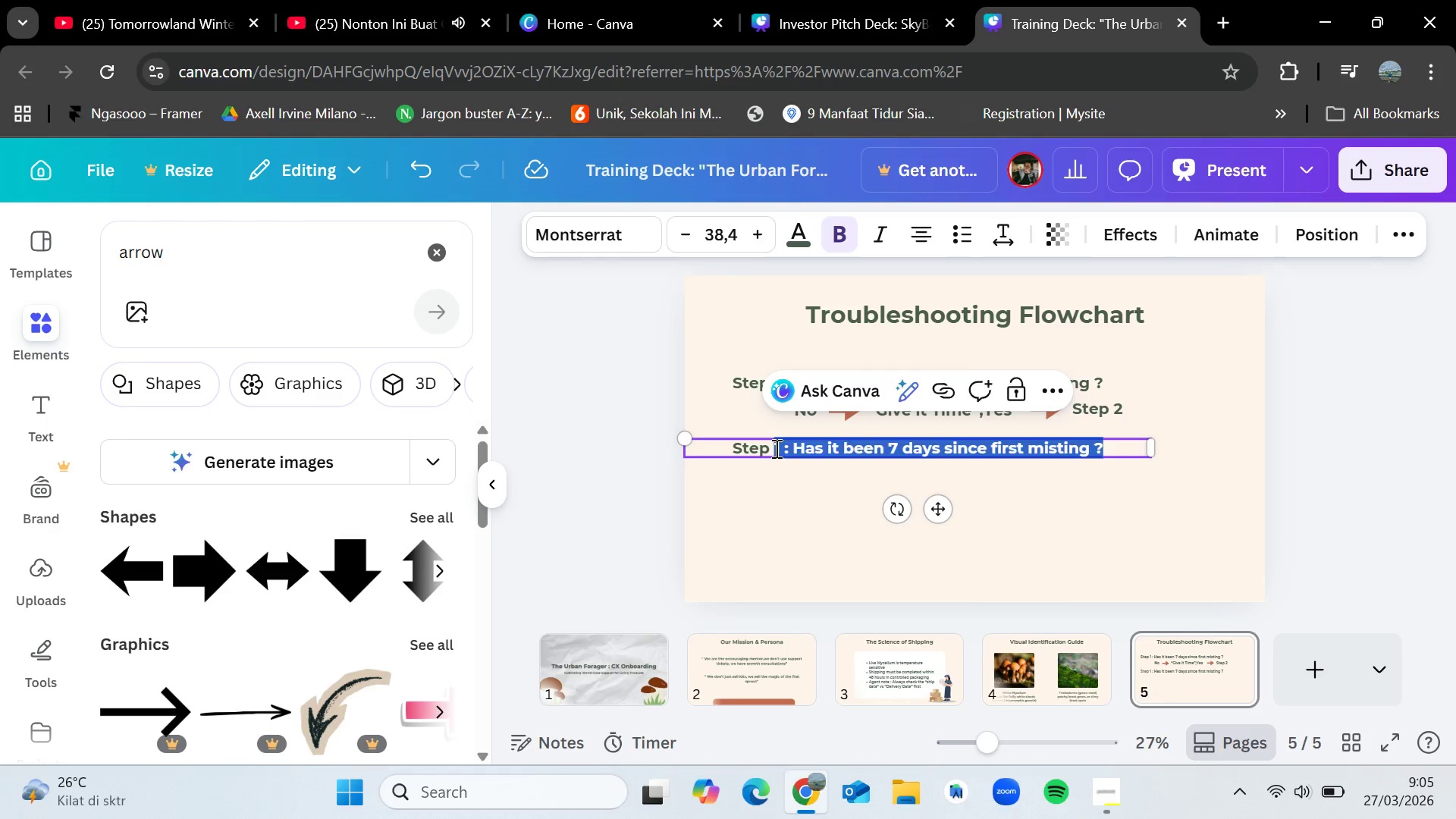 
key(Backspace)
 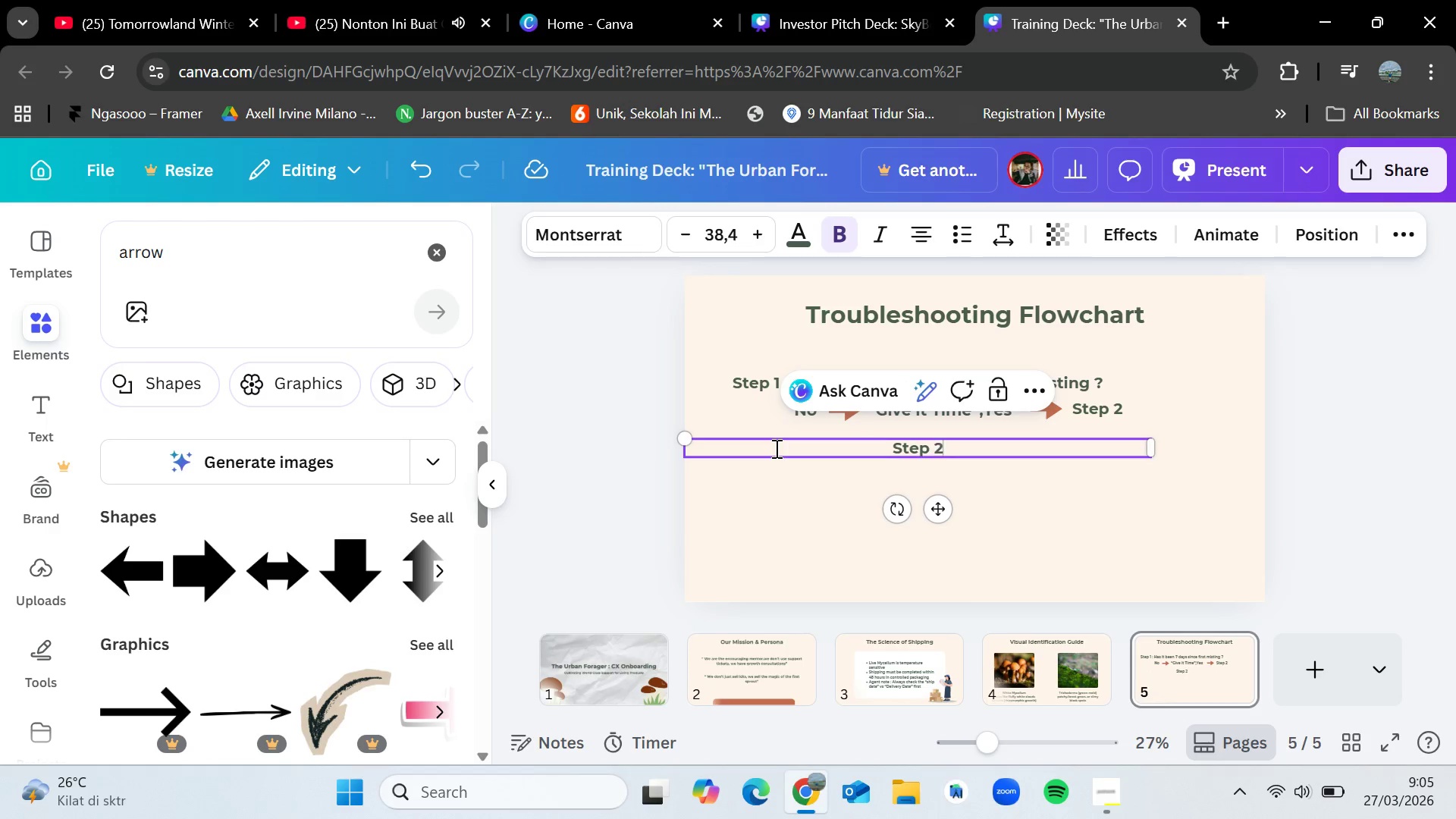 
key(2)
 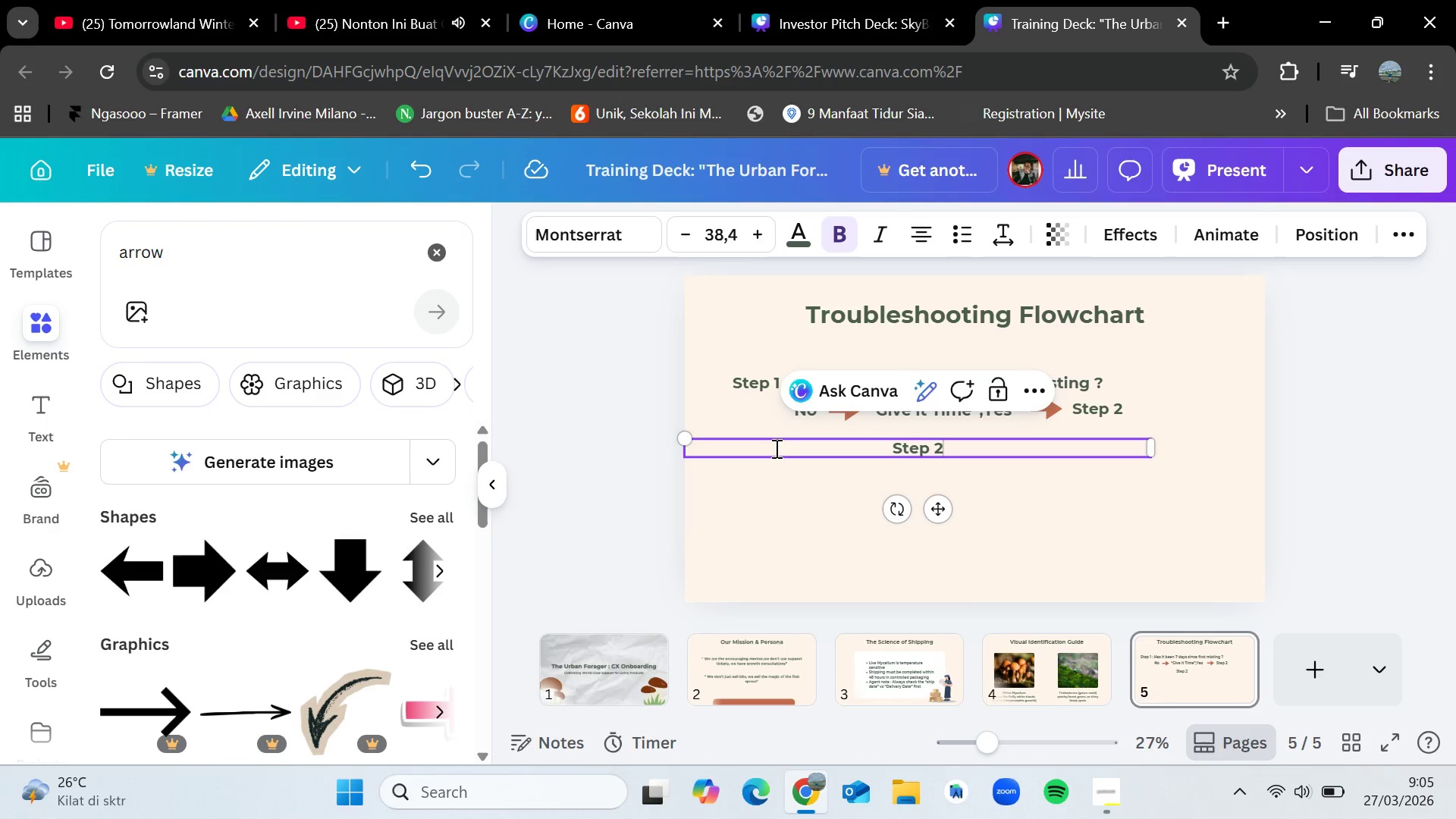 
type( : Is the kit kept between 18)
 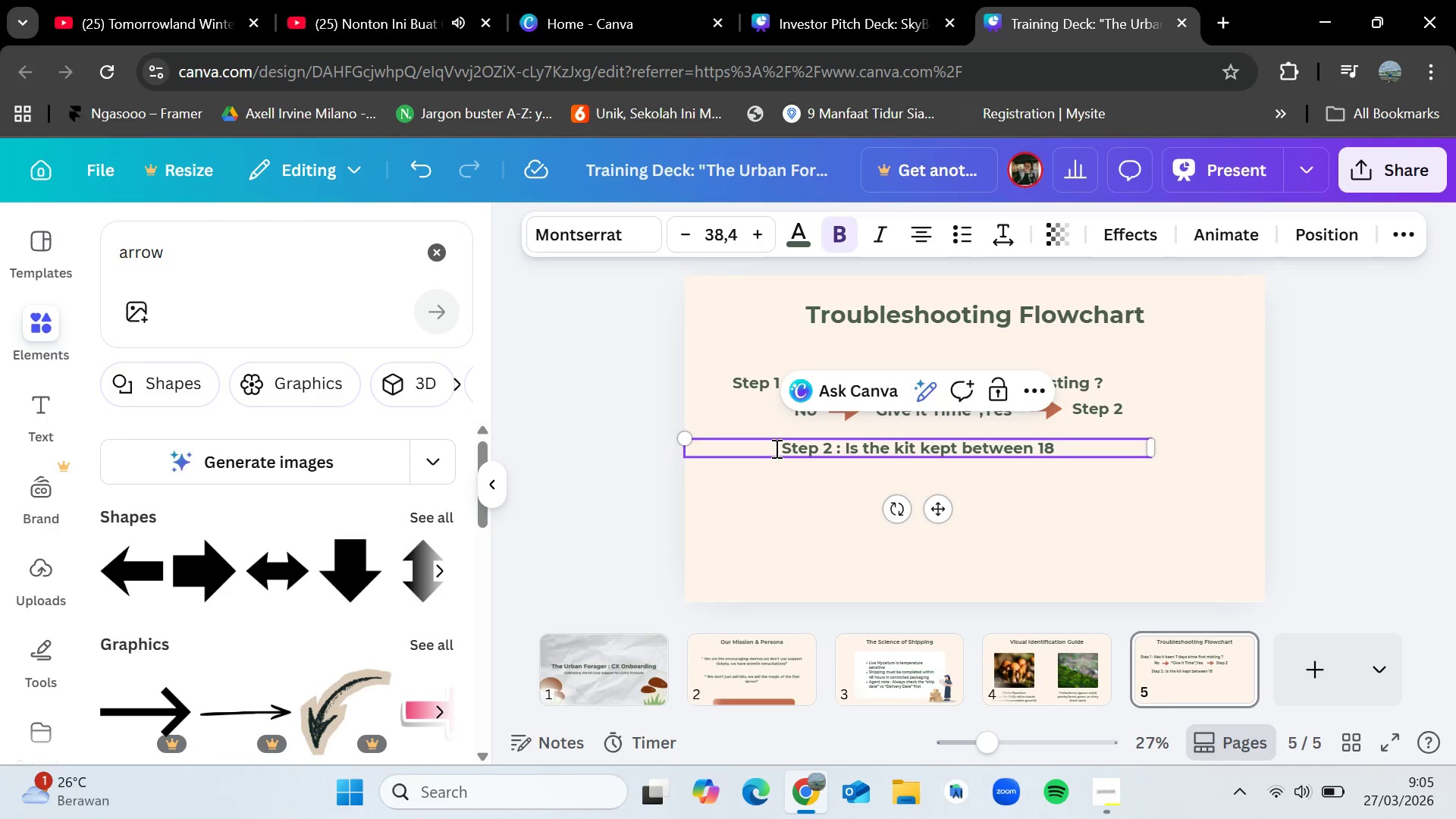 
wait(14.83)
 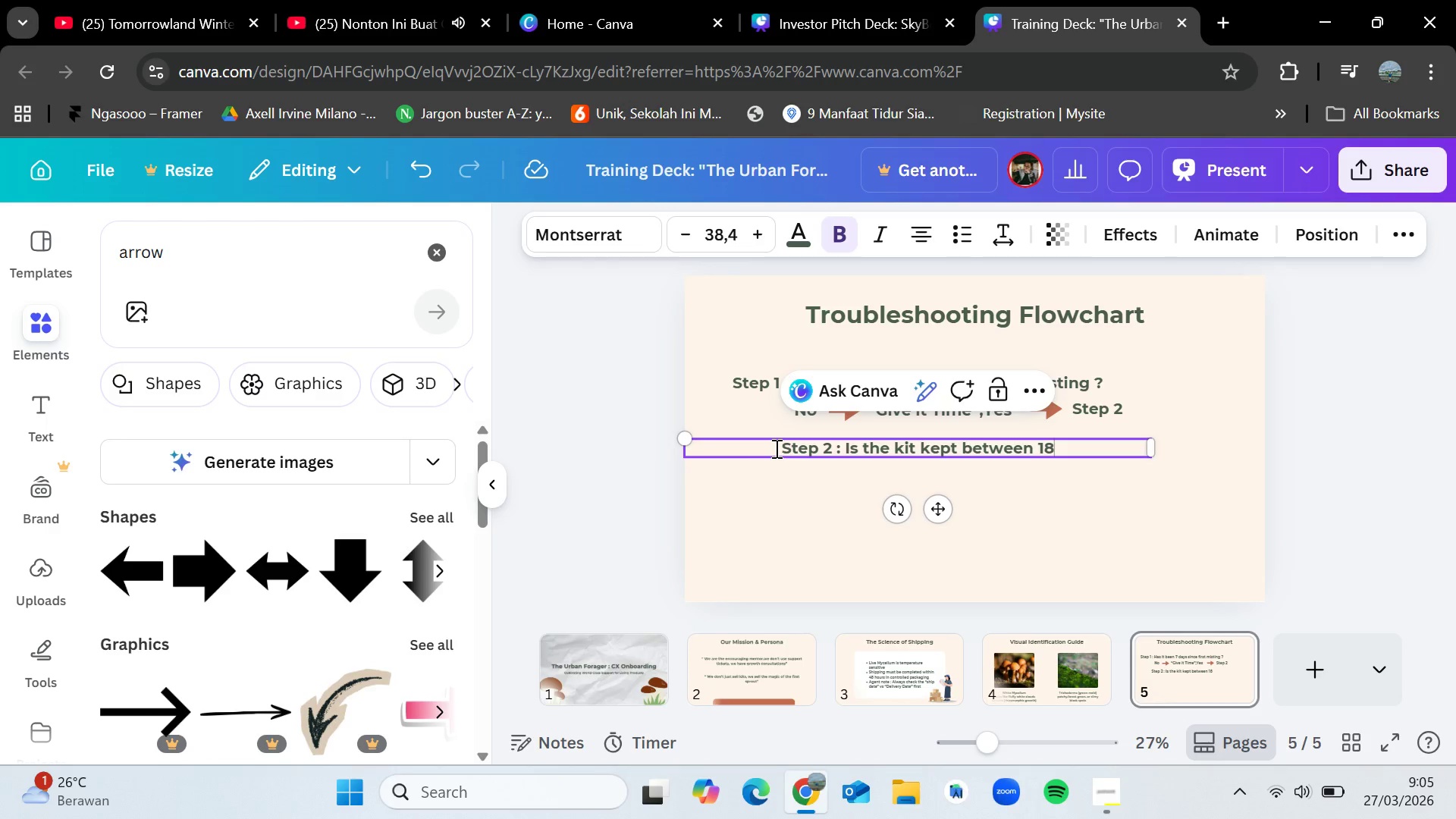 
key(C)
 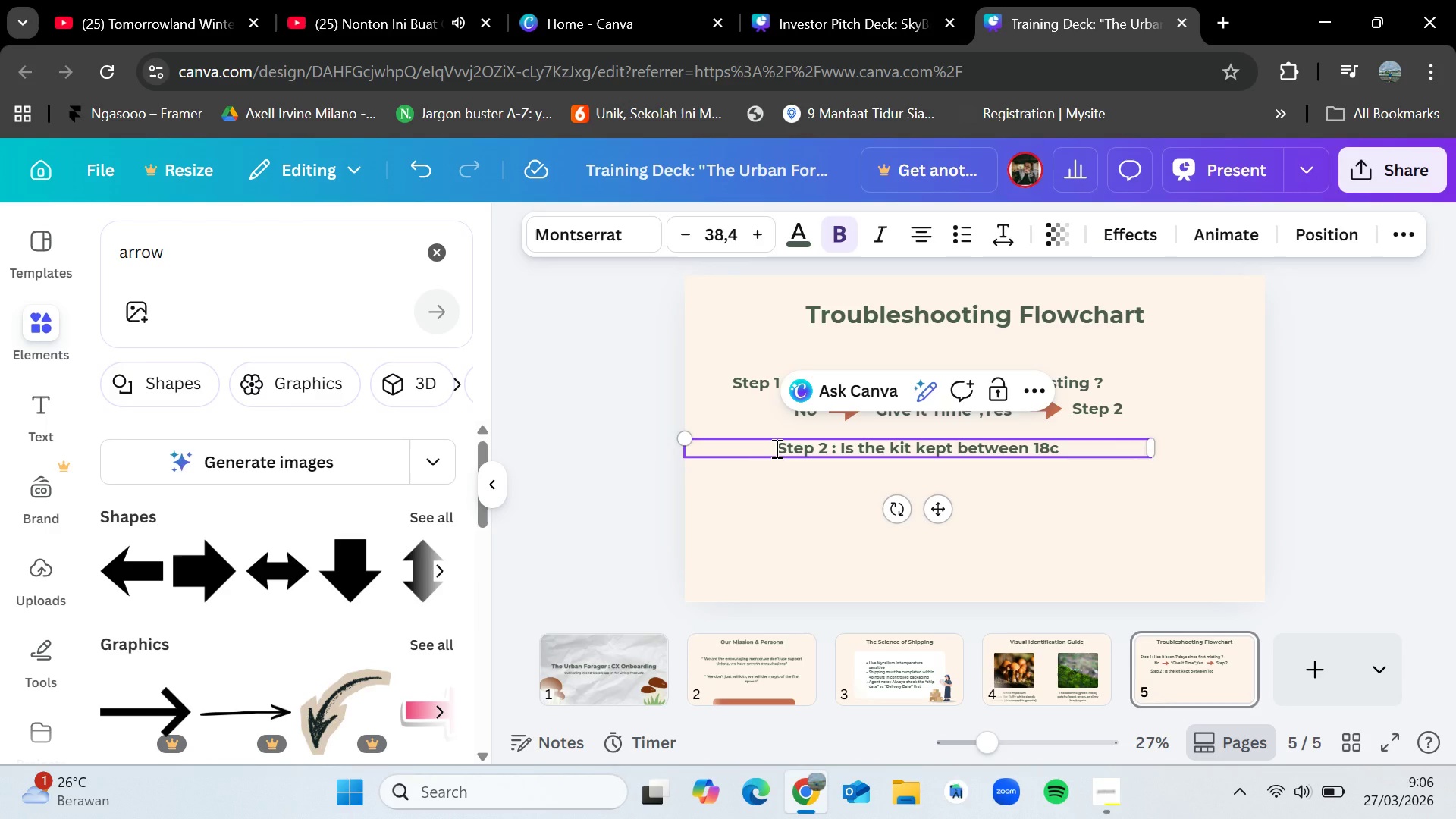 
wait(18.36)
 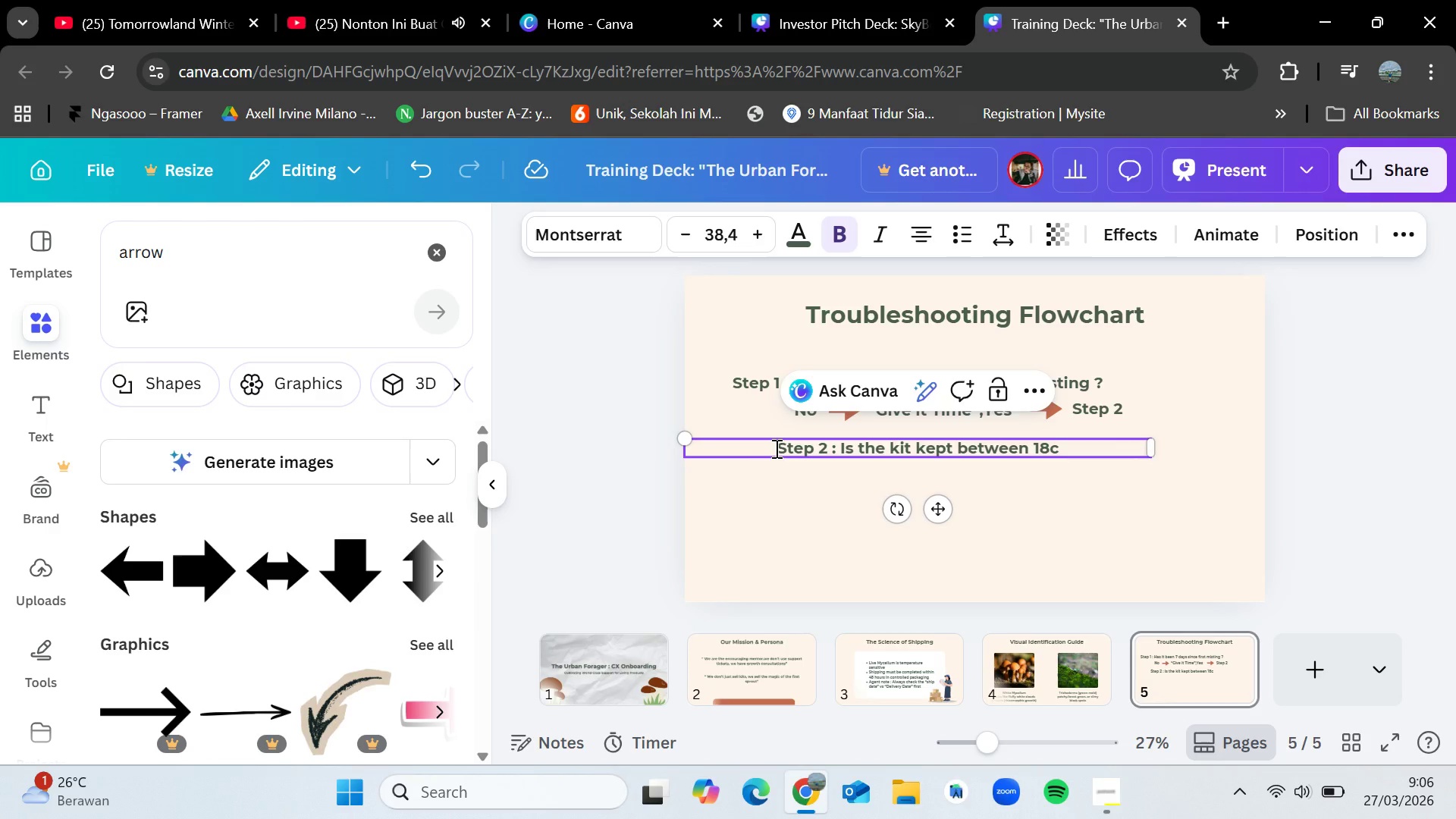 
key(Backspace)
 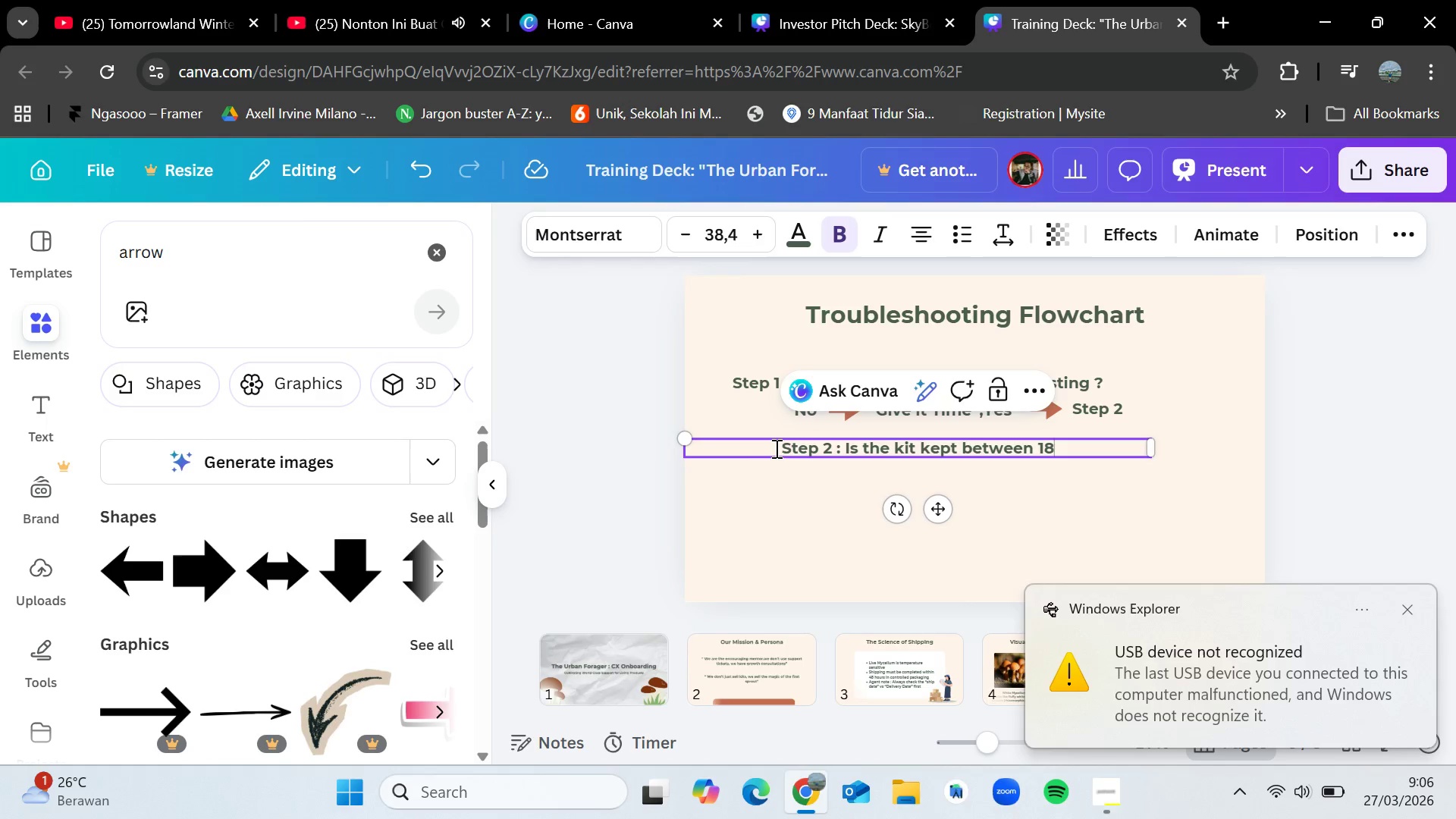 
wait(16.58)
 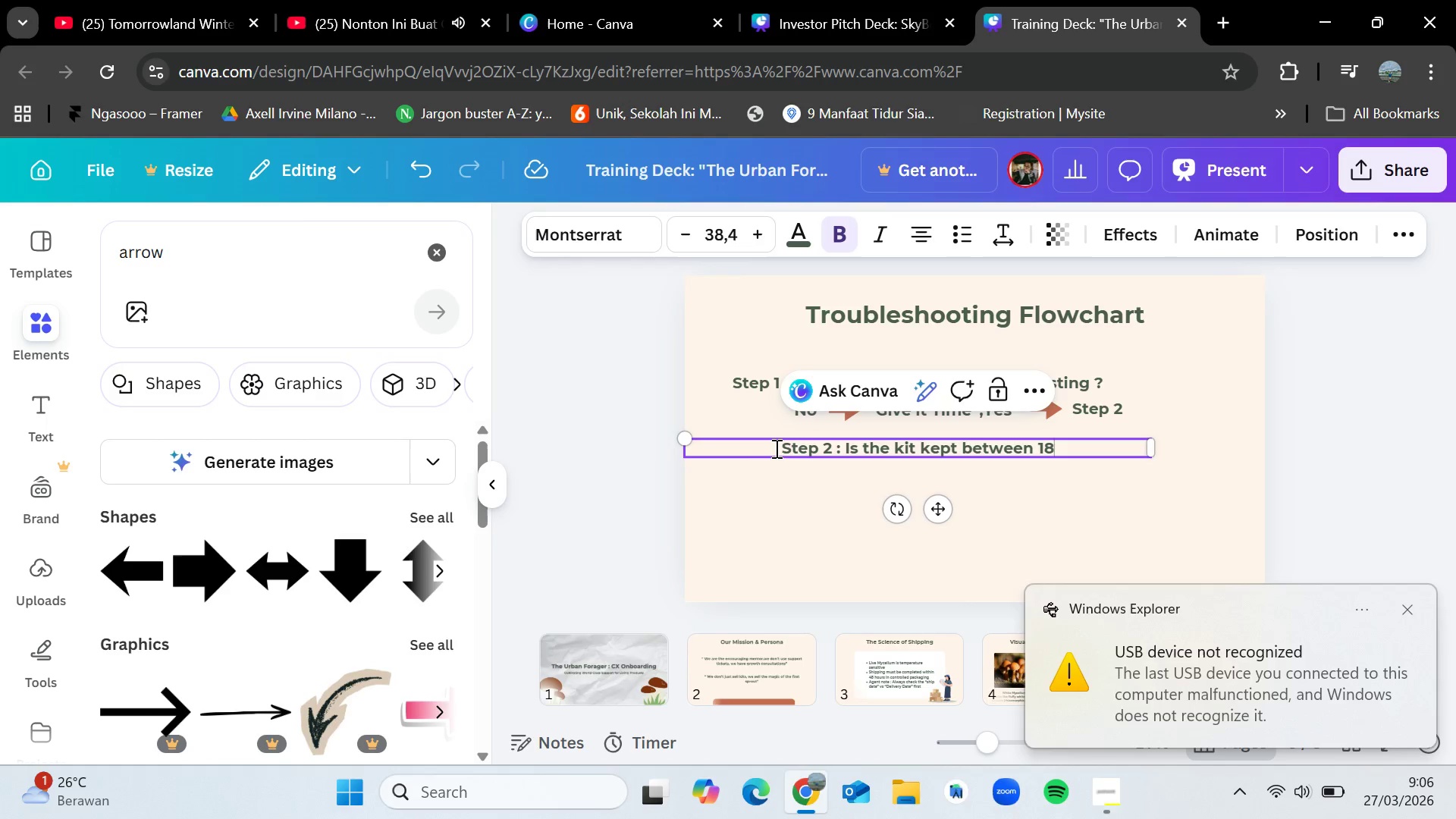 
left_click([1221, 20])
 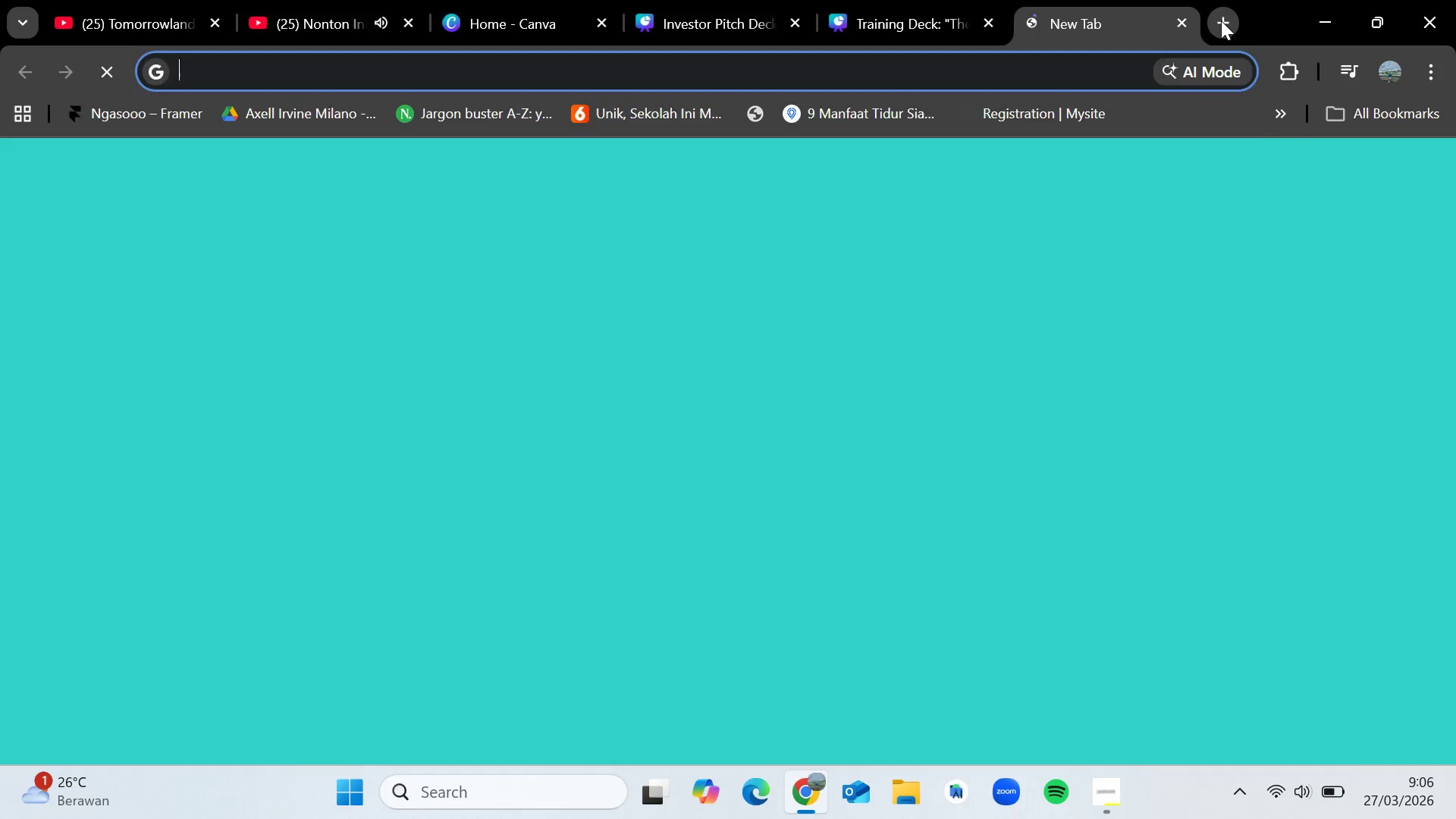 
hold_key(key=D, duration=20.61)
 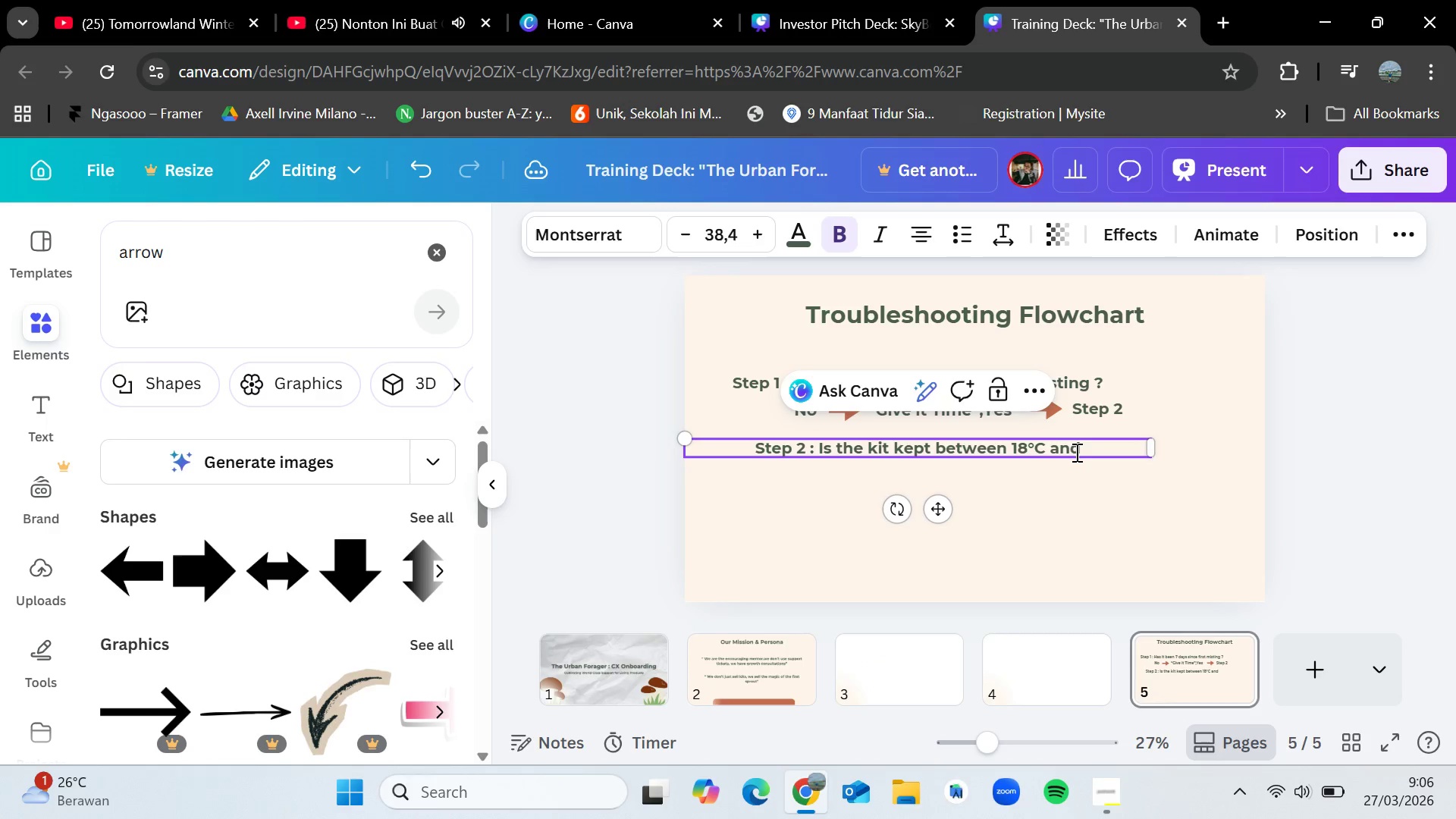 
type(egrre)
 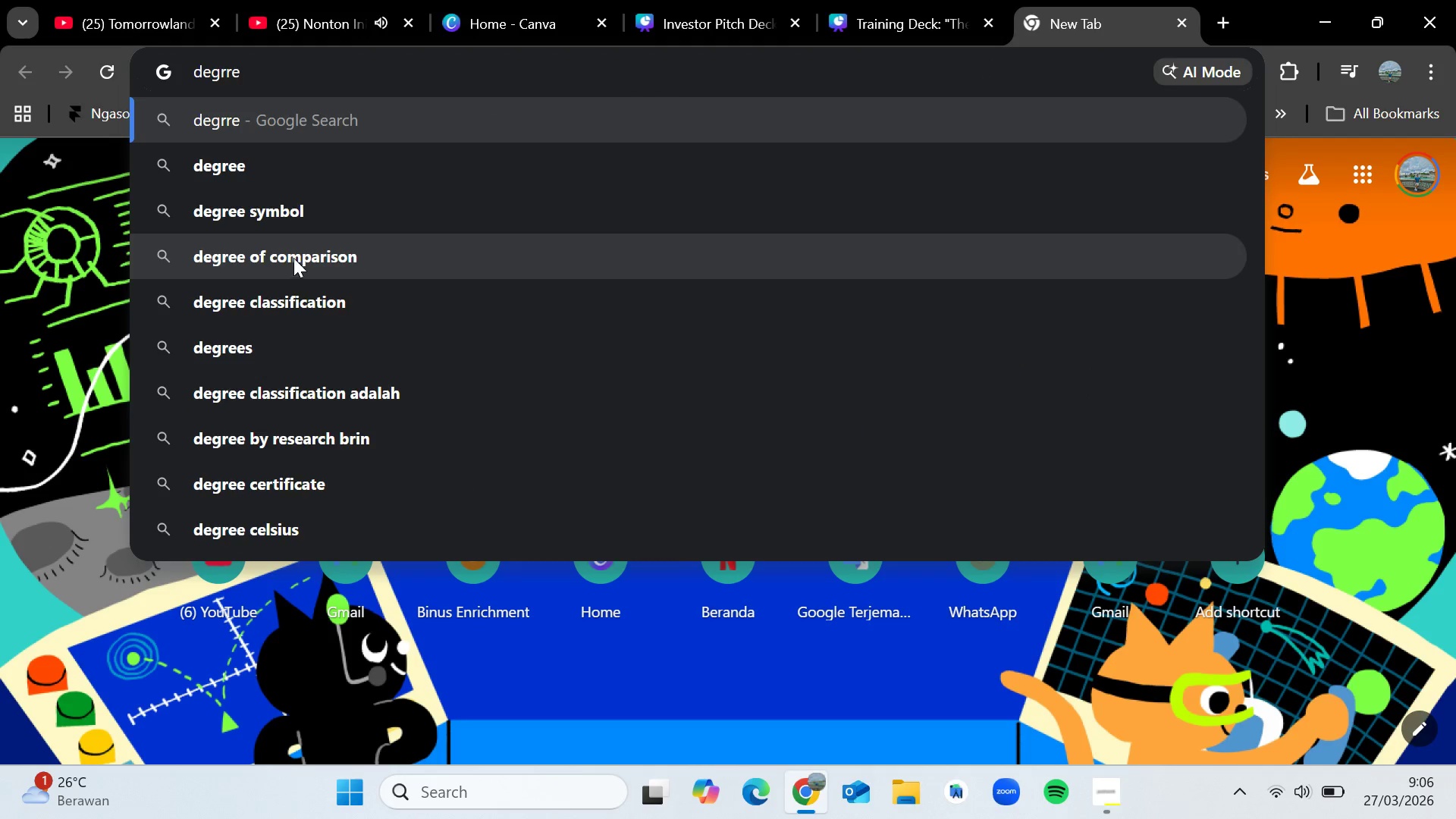 
left_click([295, 225])
 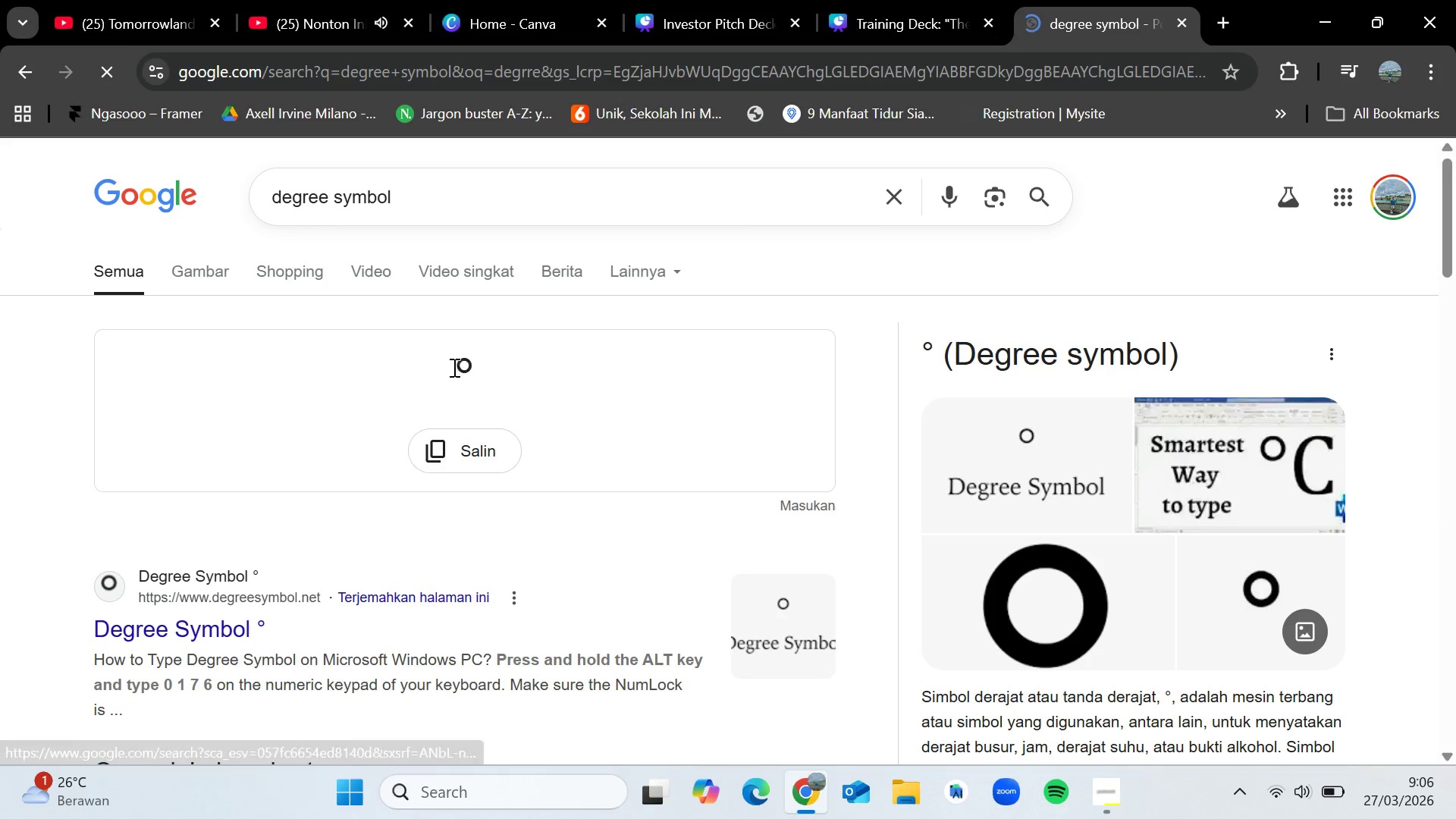 
left_click_drag(start_coordinate=[453, 365], to_coordinate=[497, 360])
 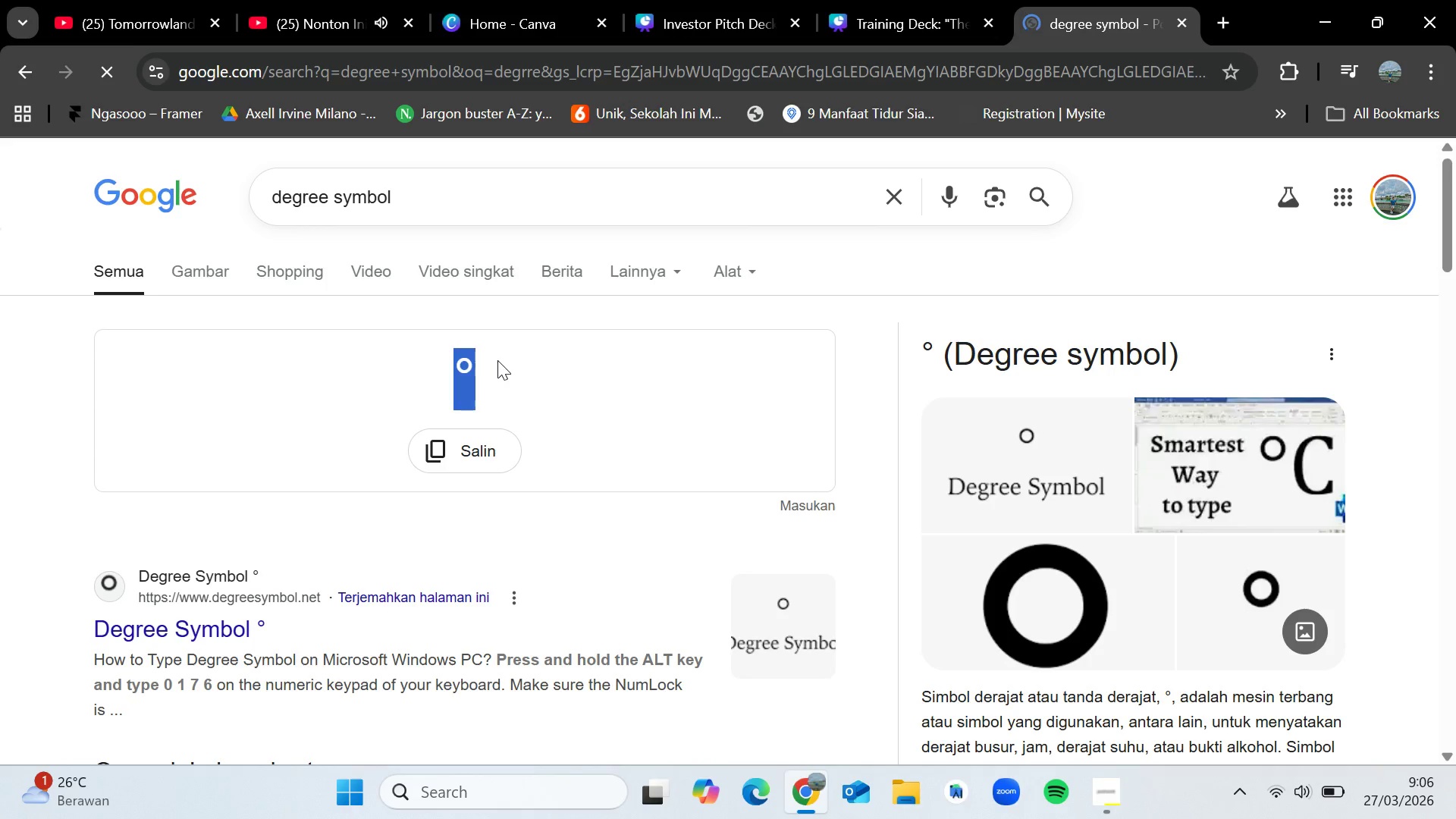 
key(Control+C)
 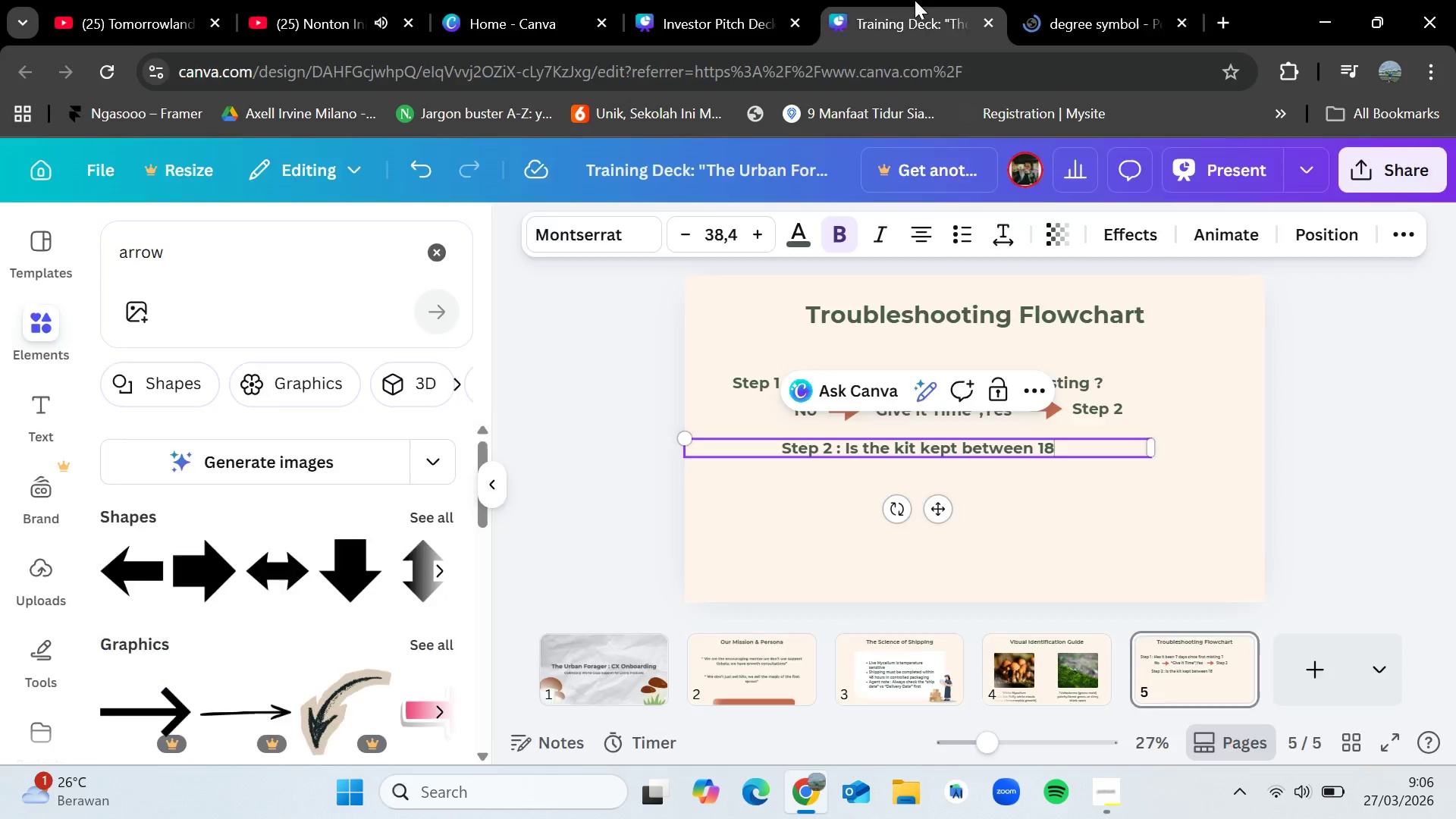 
left_click([915, 0])
 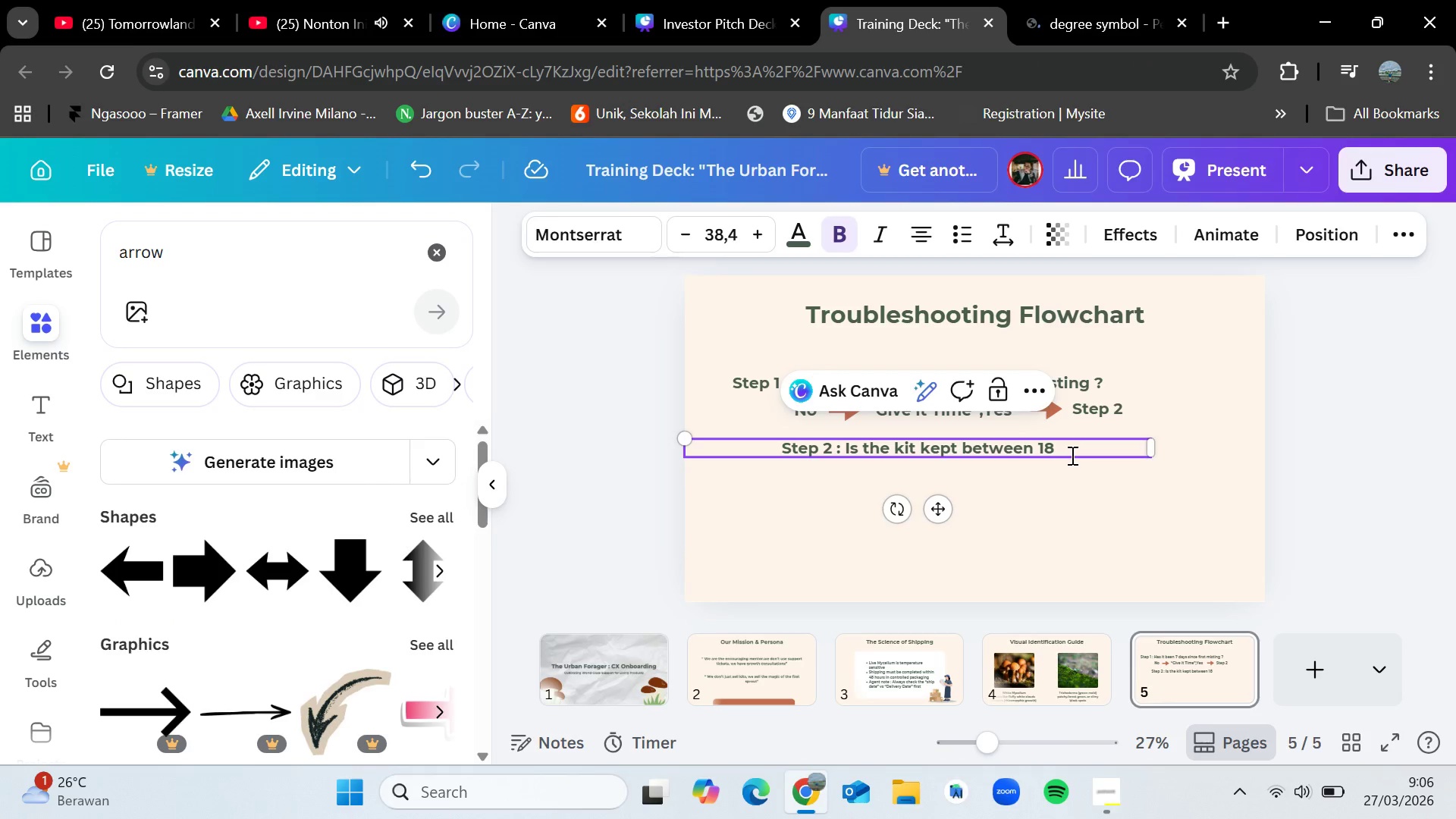 
key(Control+V)
 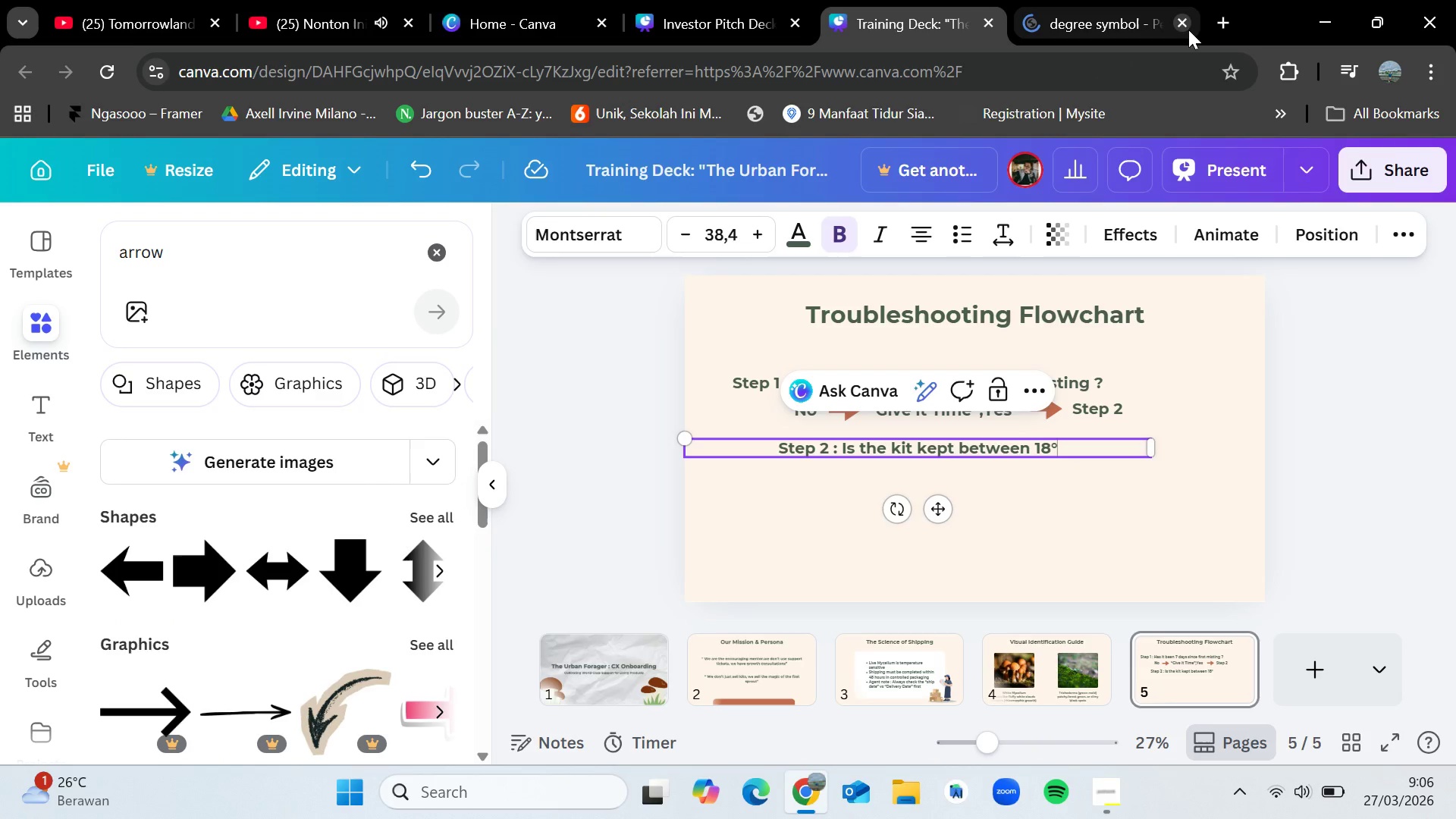 
left_click([1187, 27])
 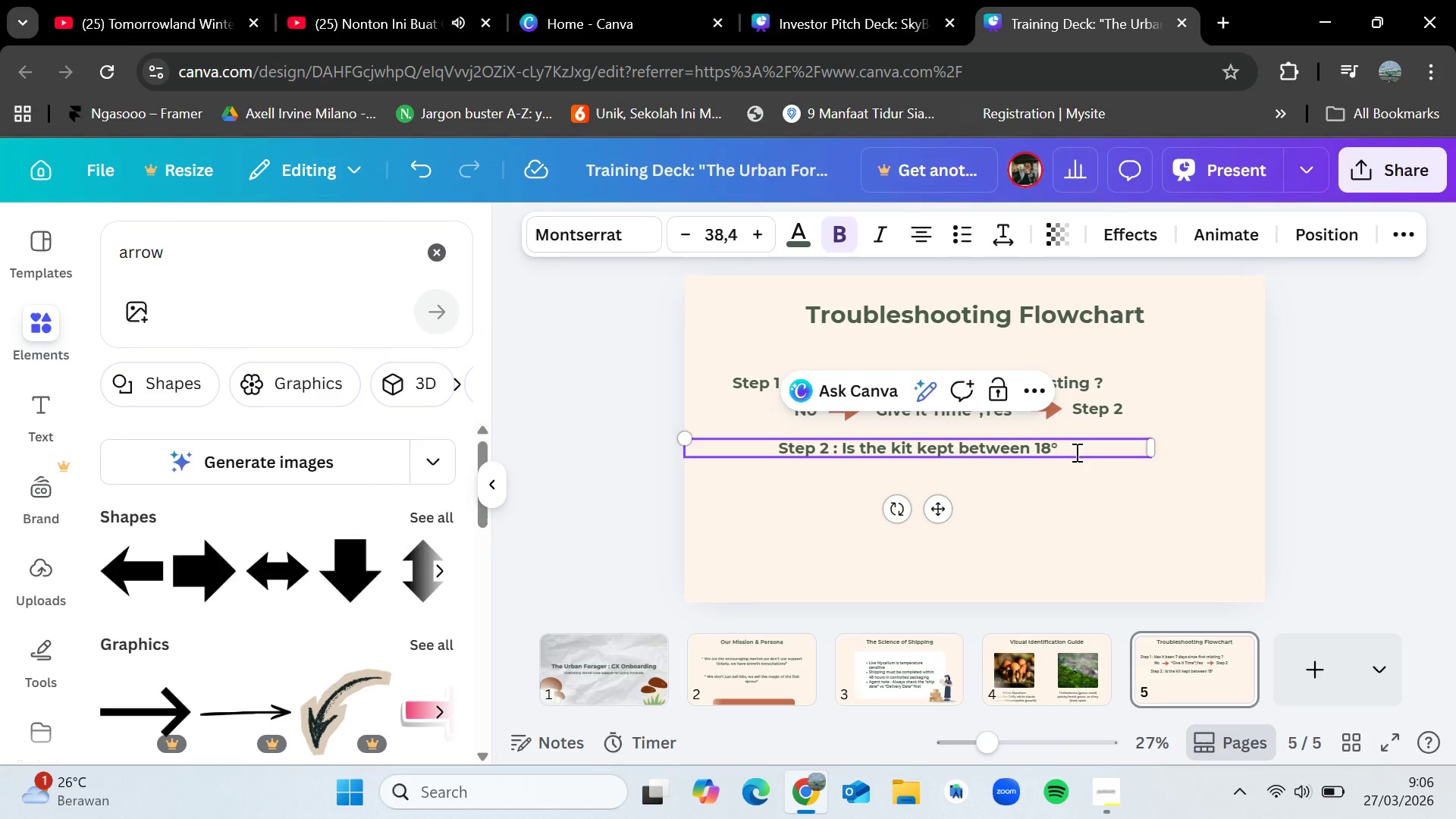 
key(Shift+C)
 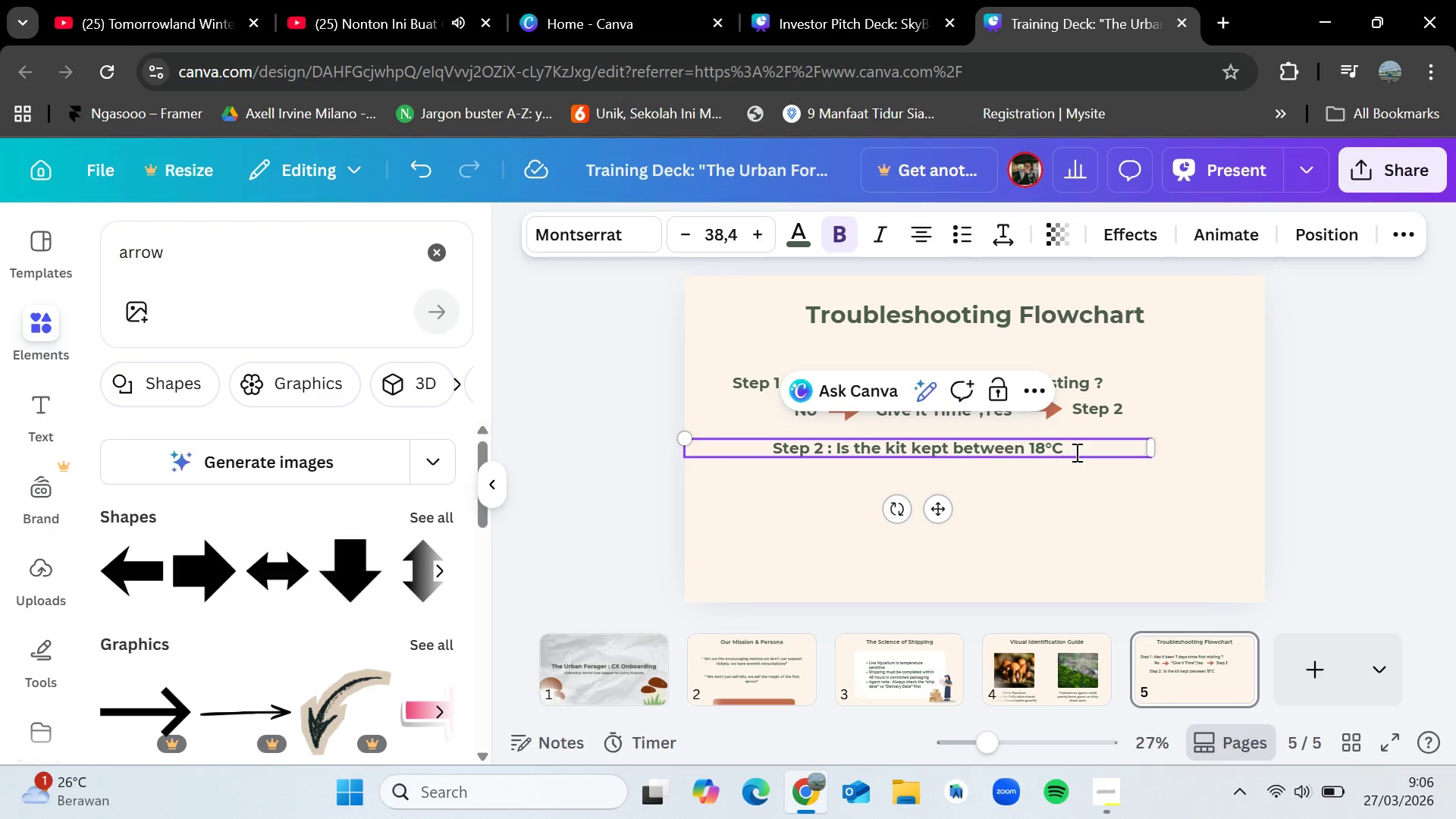 
type( an 2)
 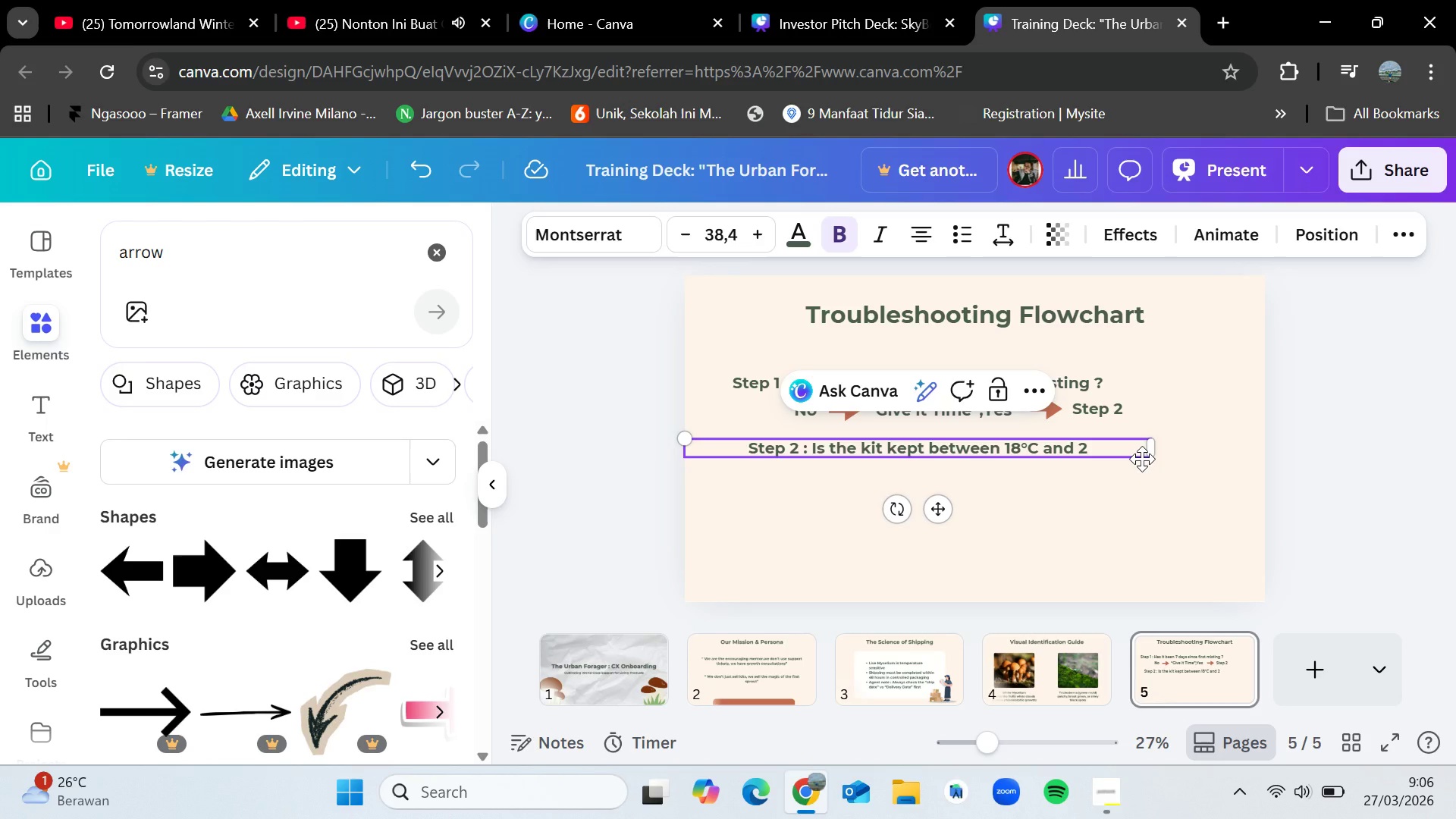 
key(Backspace)
 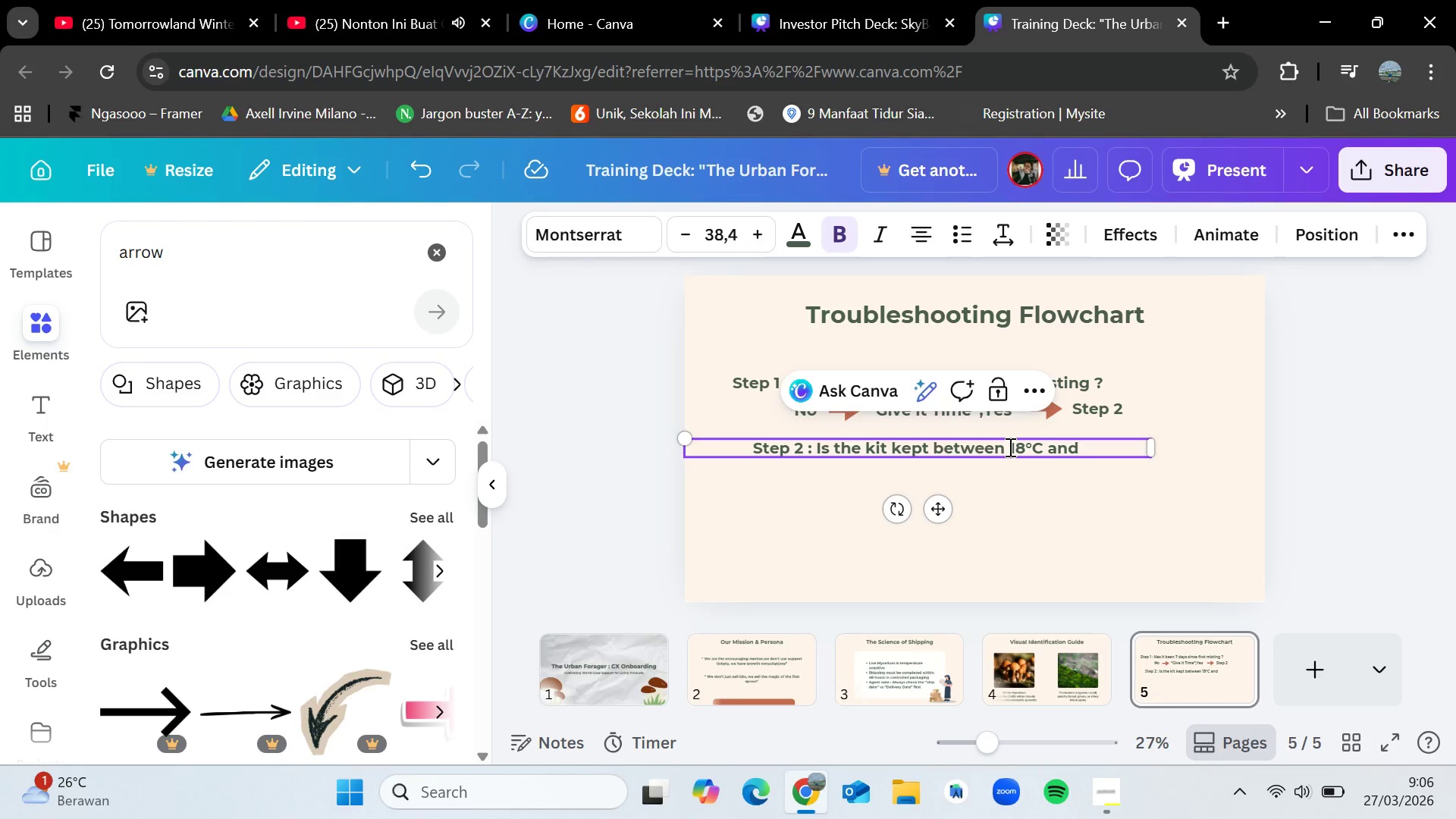 
left_click_drag(start_coordinate=[1009, 447], to_coordinate=[1039, 447])
 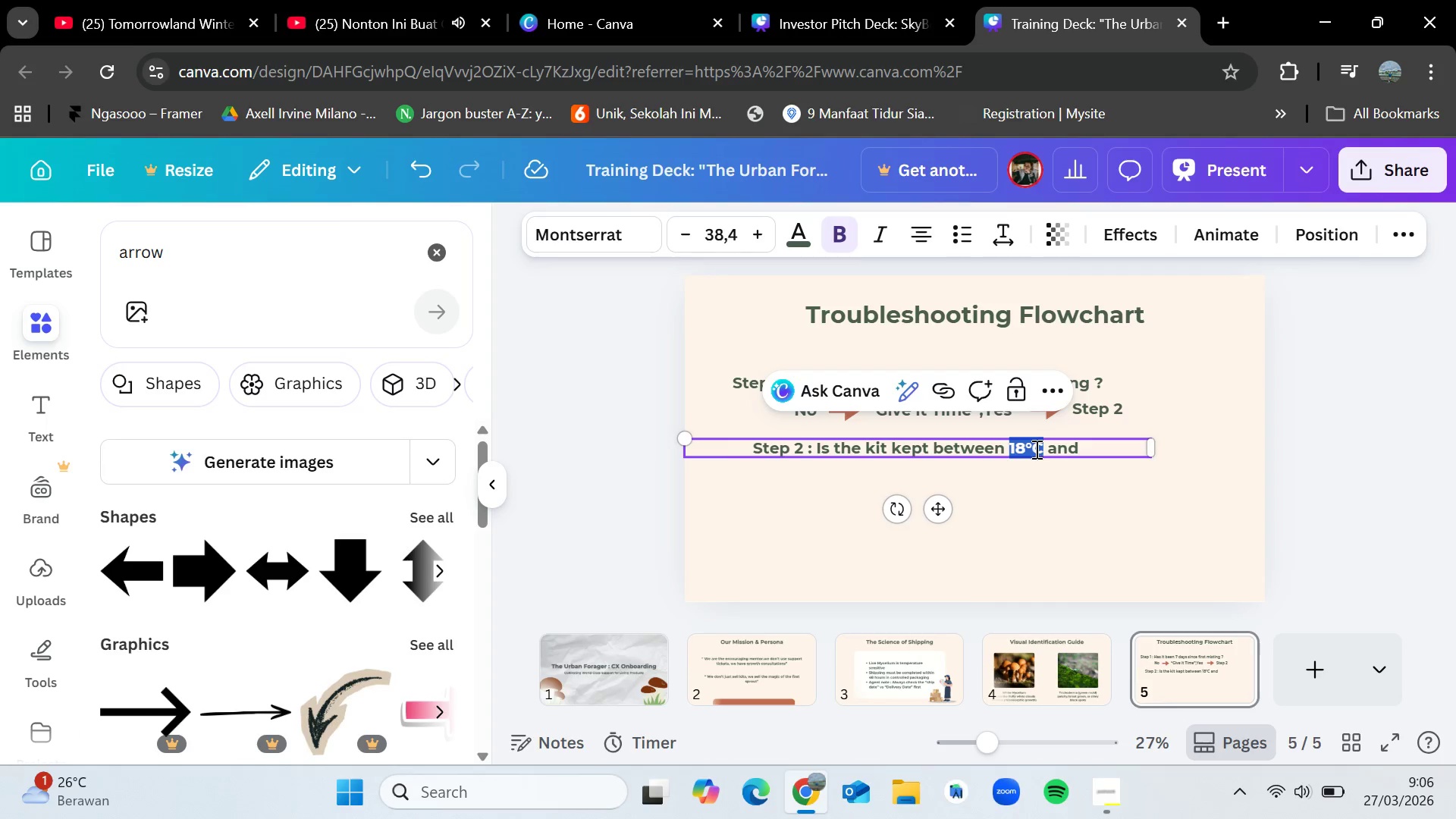 
key(Control+C)
 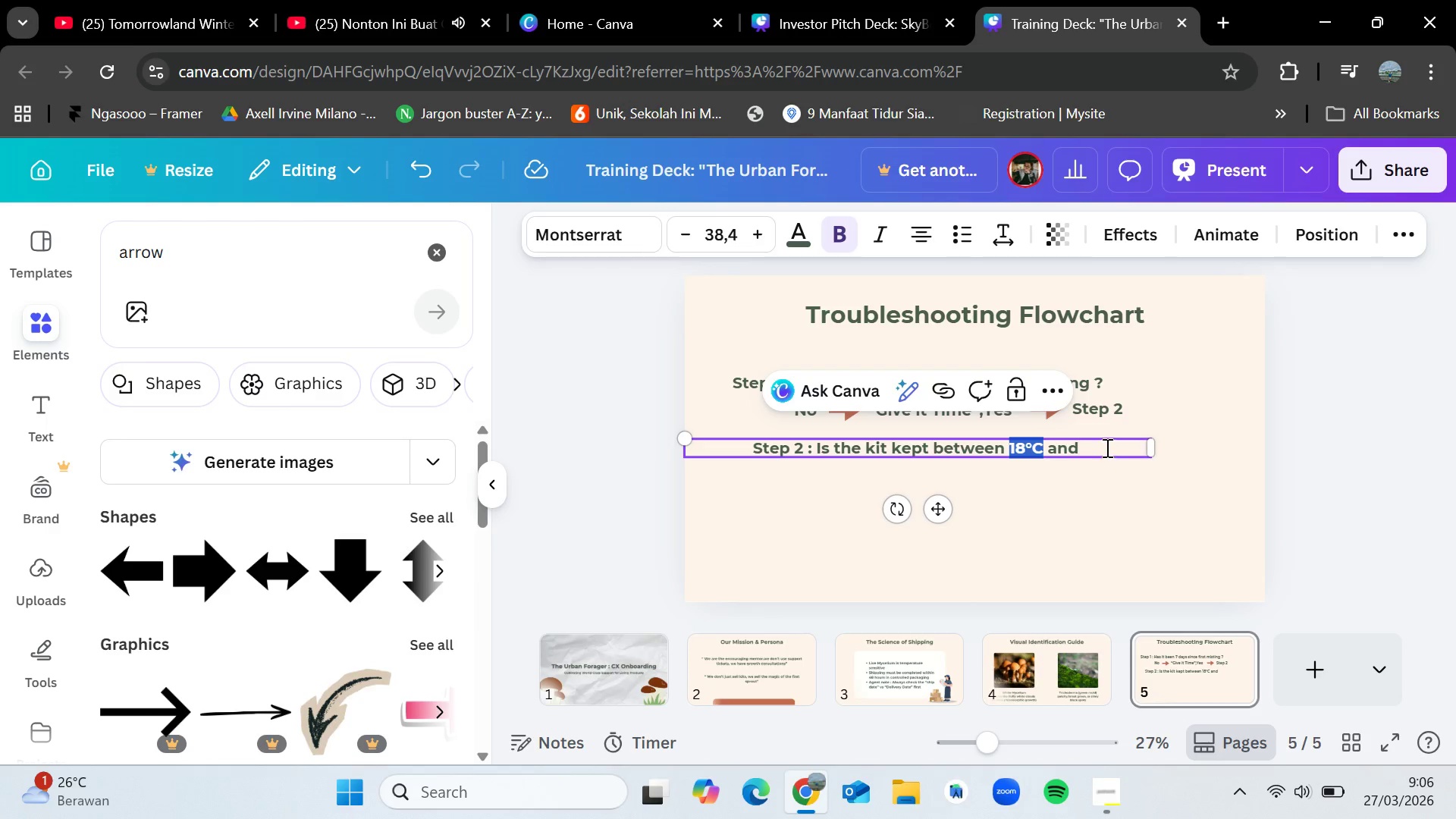 
double_click([1106, 447])
 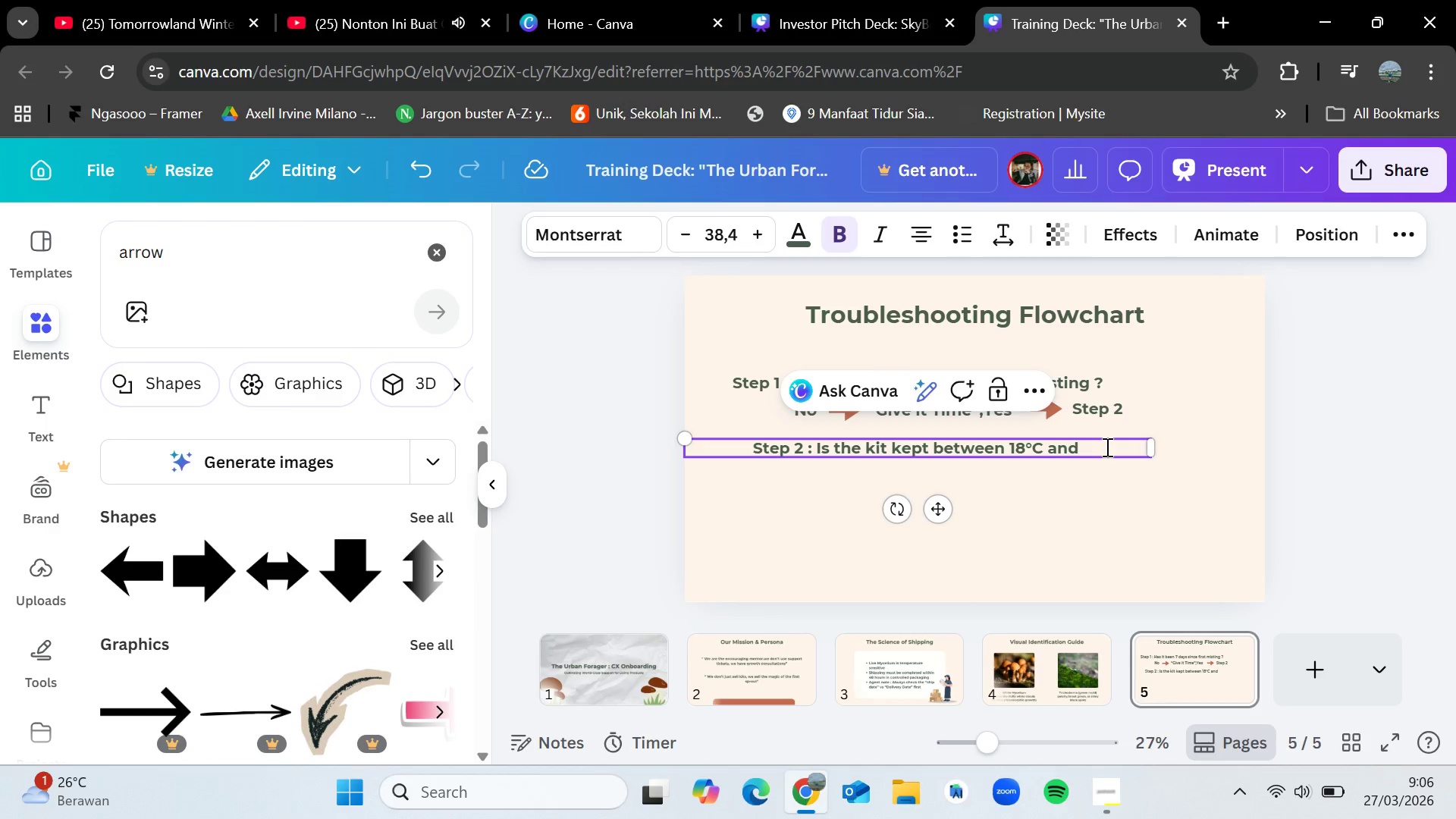 
key(Control+V)
 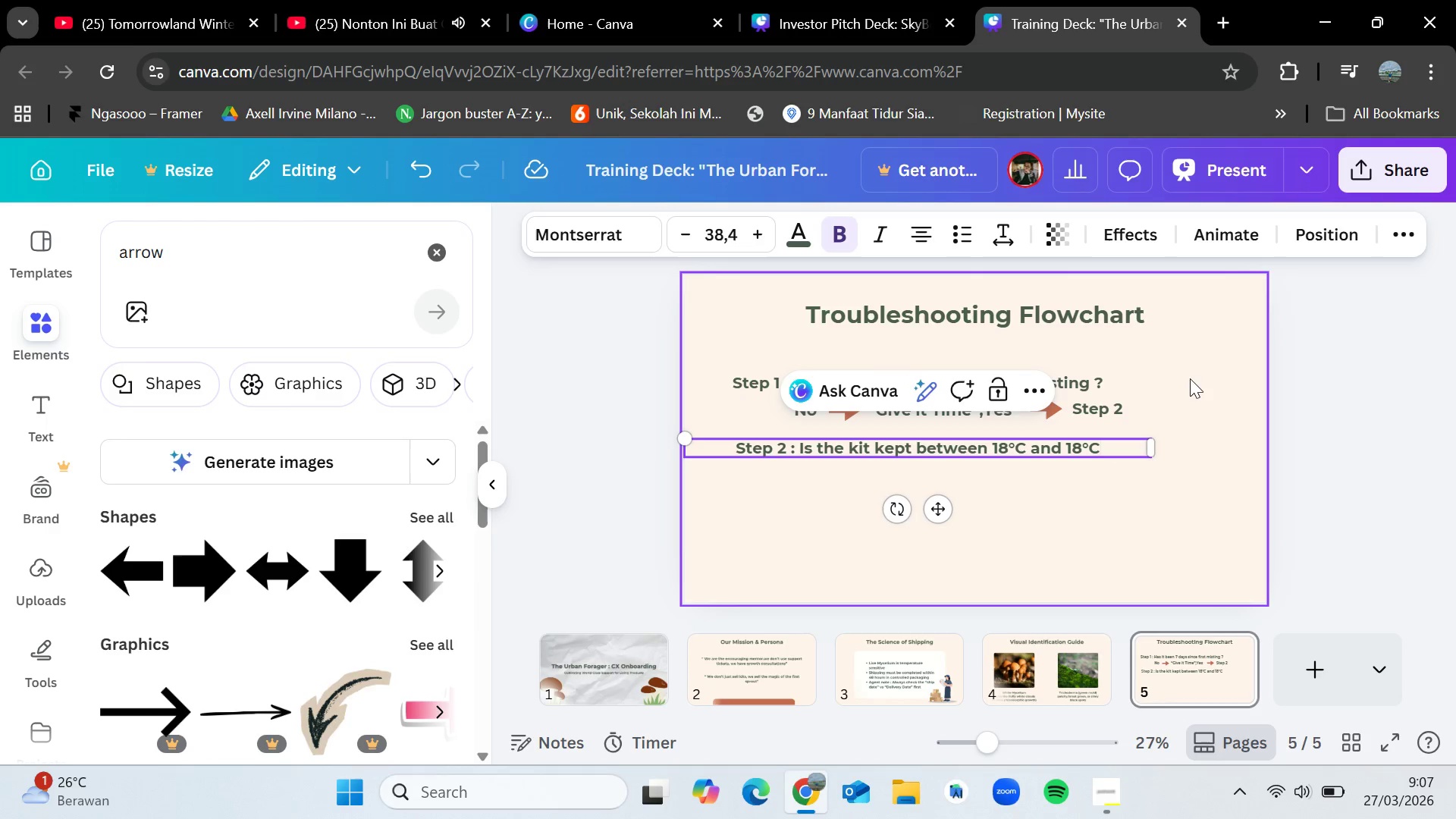 
wait(5.11)
 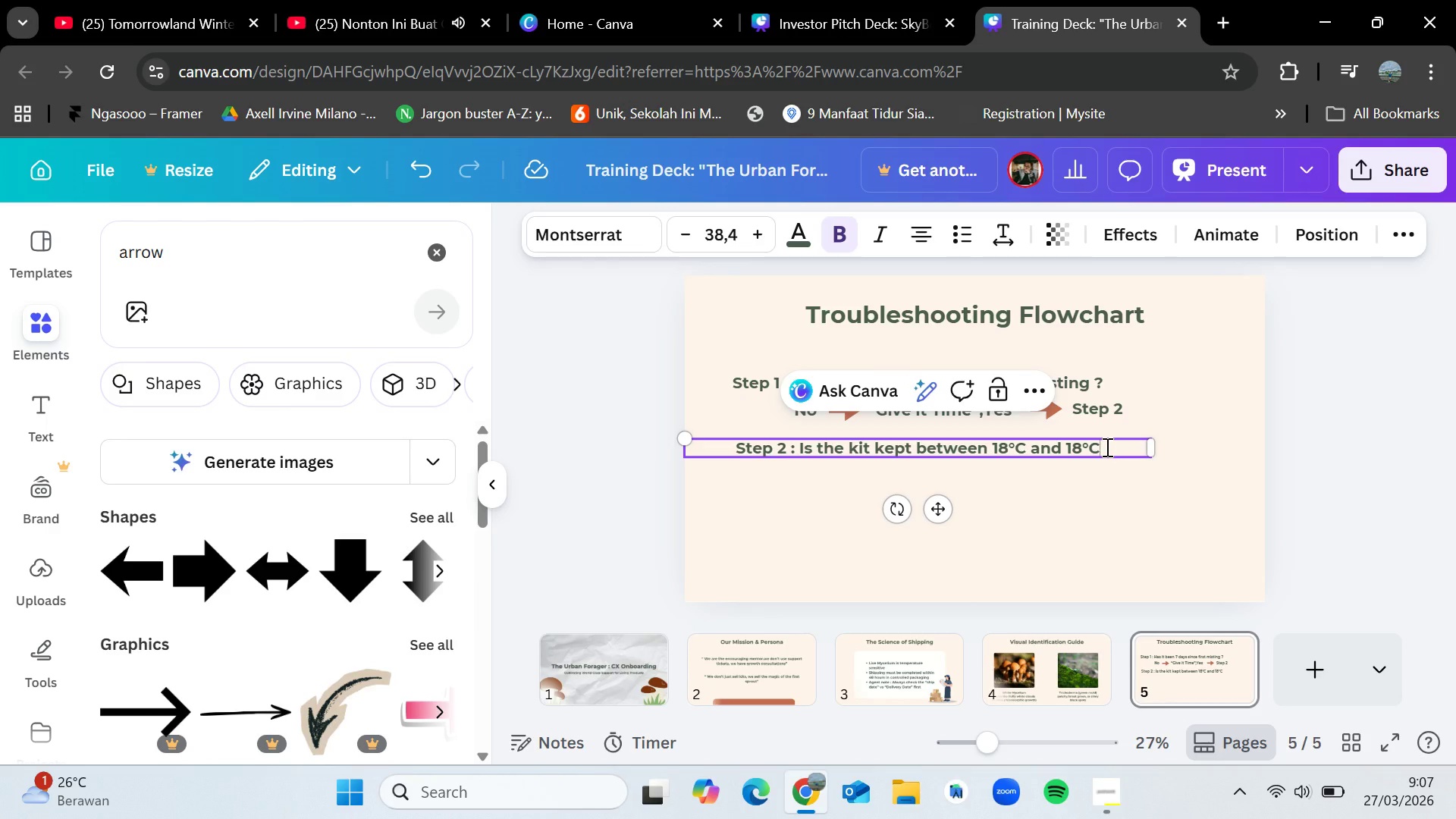 
left_click([1081, 445])
 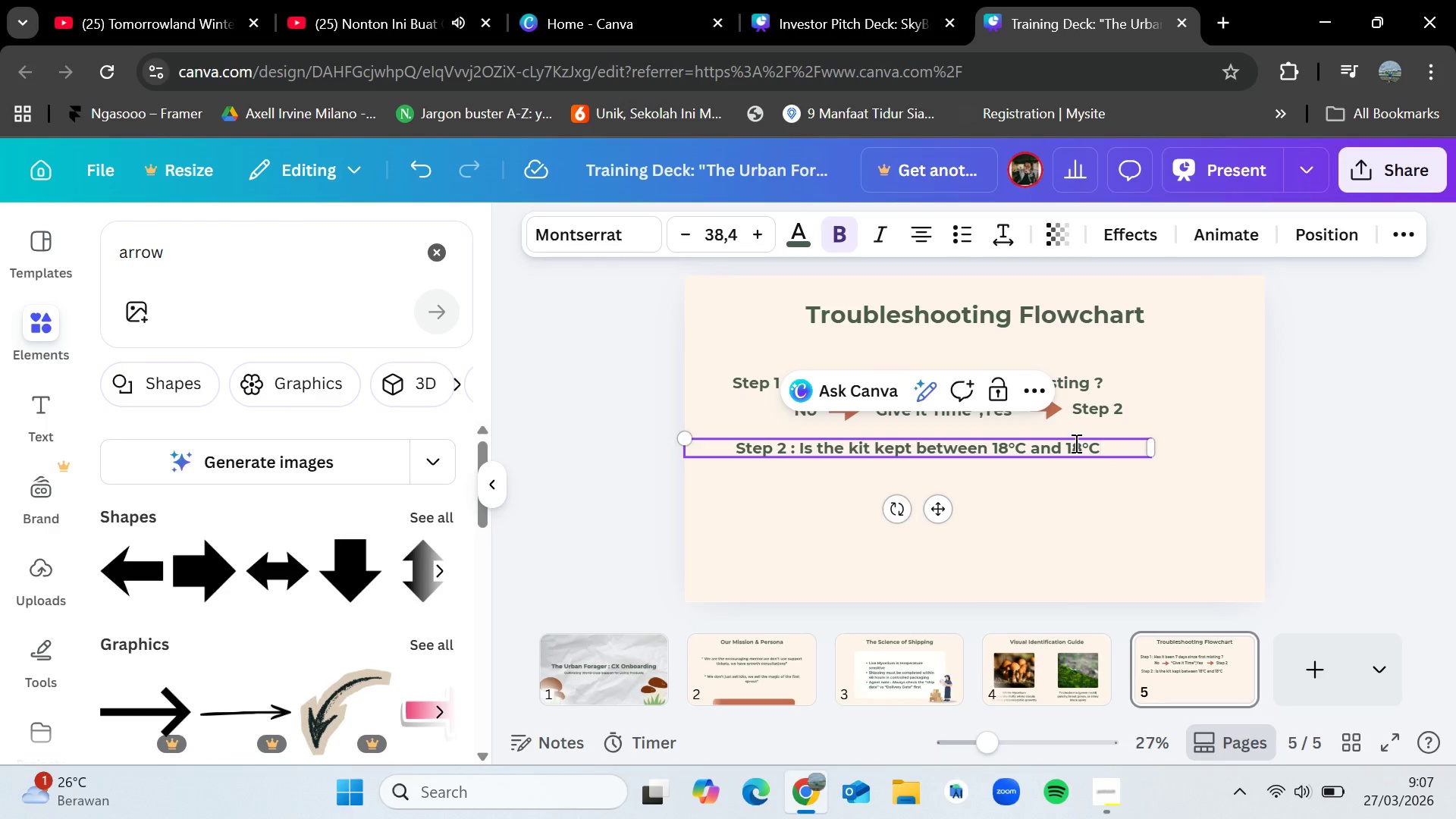 
key(Backspace)
key(Backspace)
type(24)
 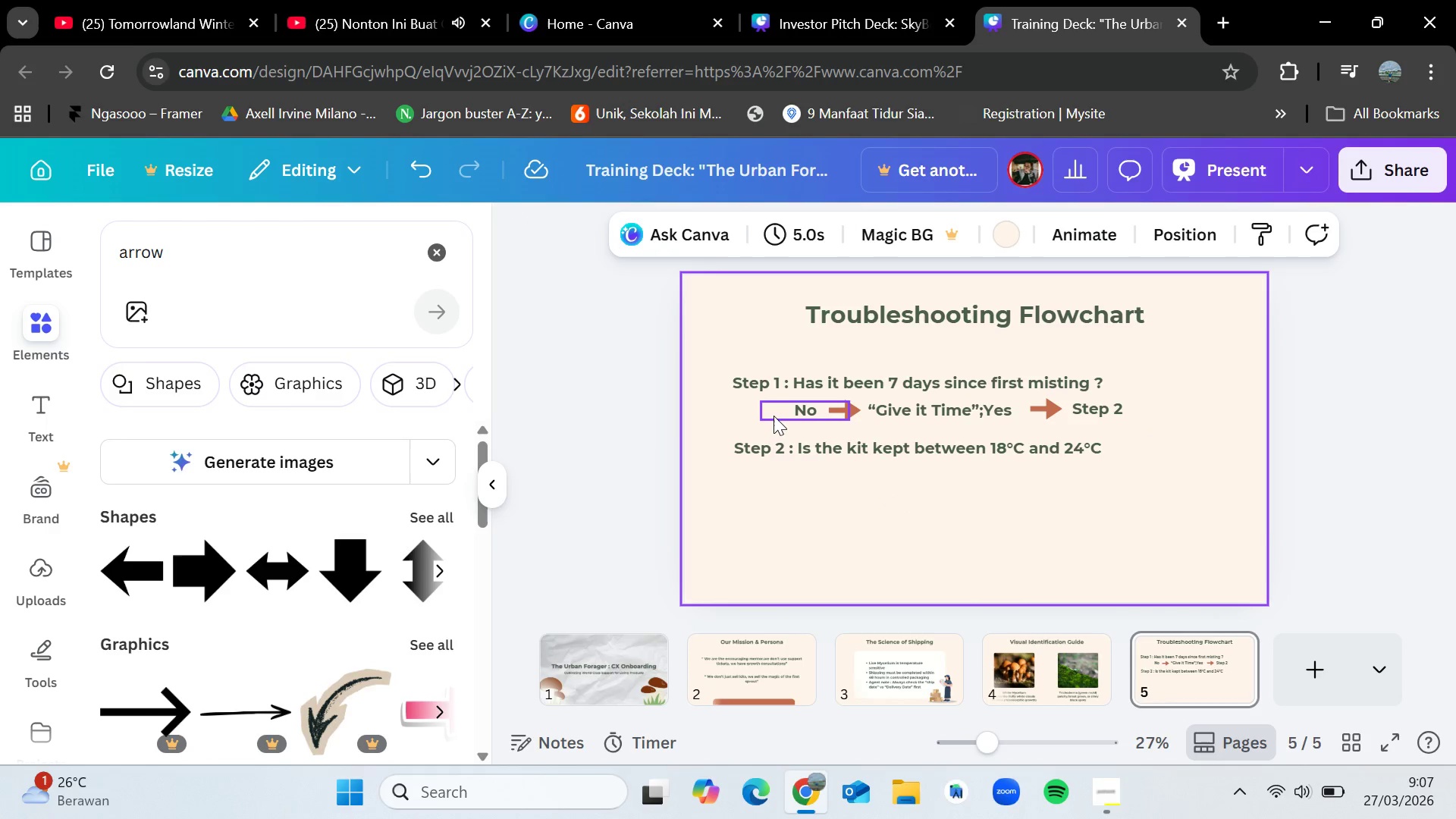 
wait(5.38)
 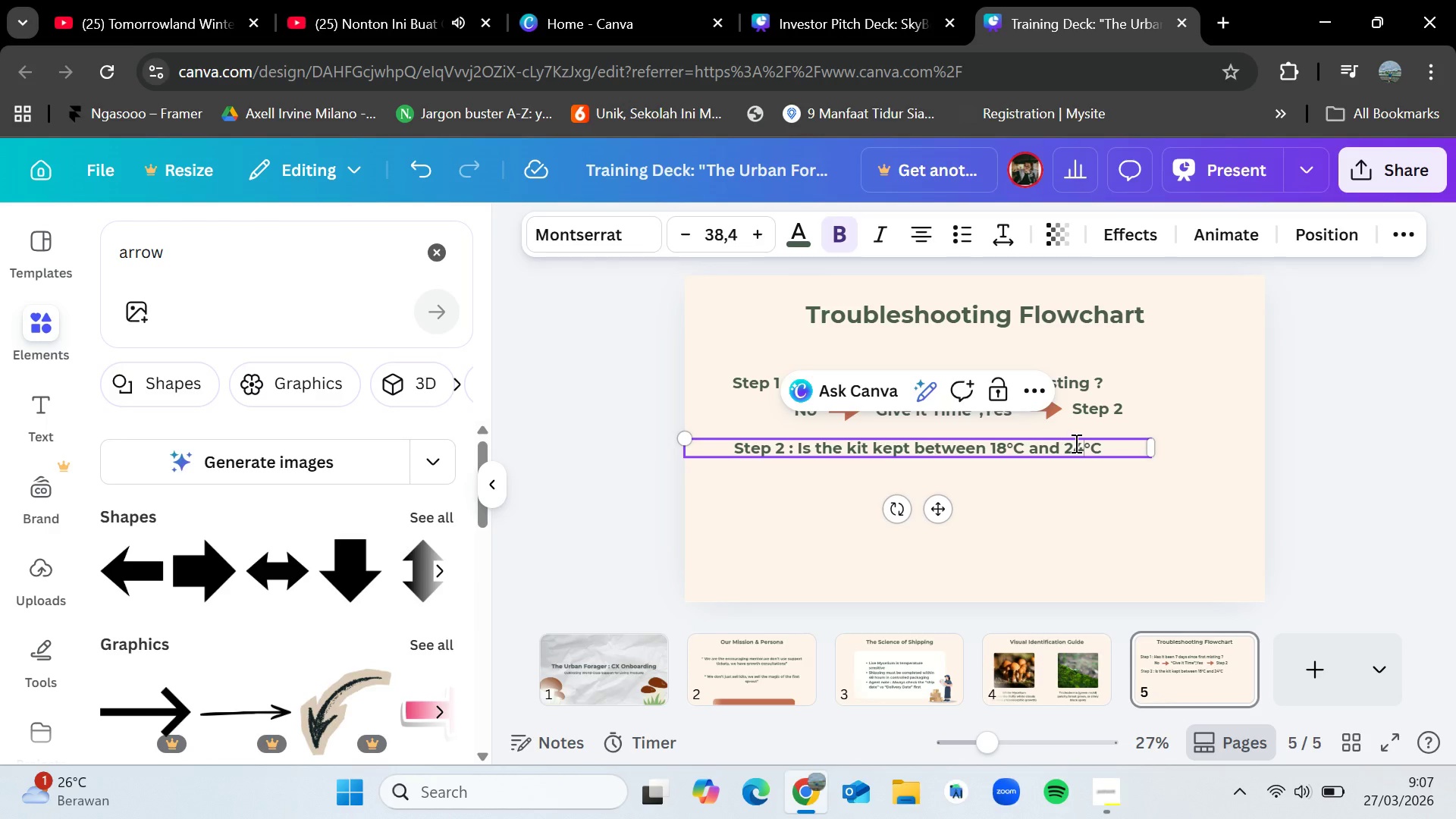 
left_click_drag(start_coordinate=[689, 414], to_coordinate=[1147, 402])
 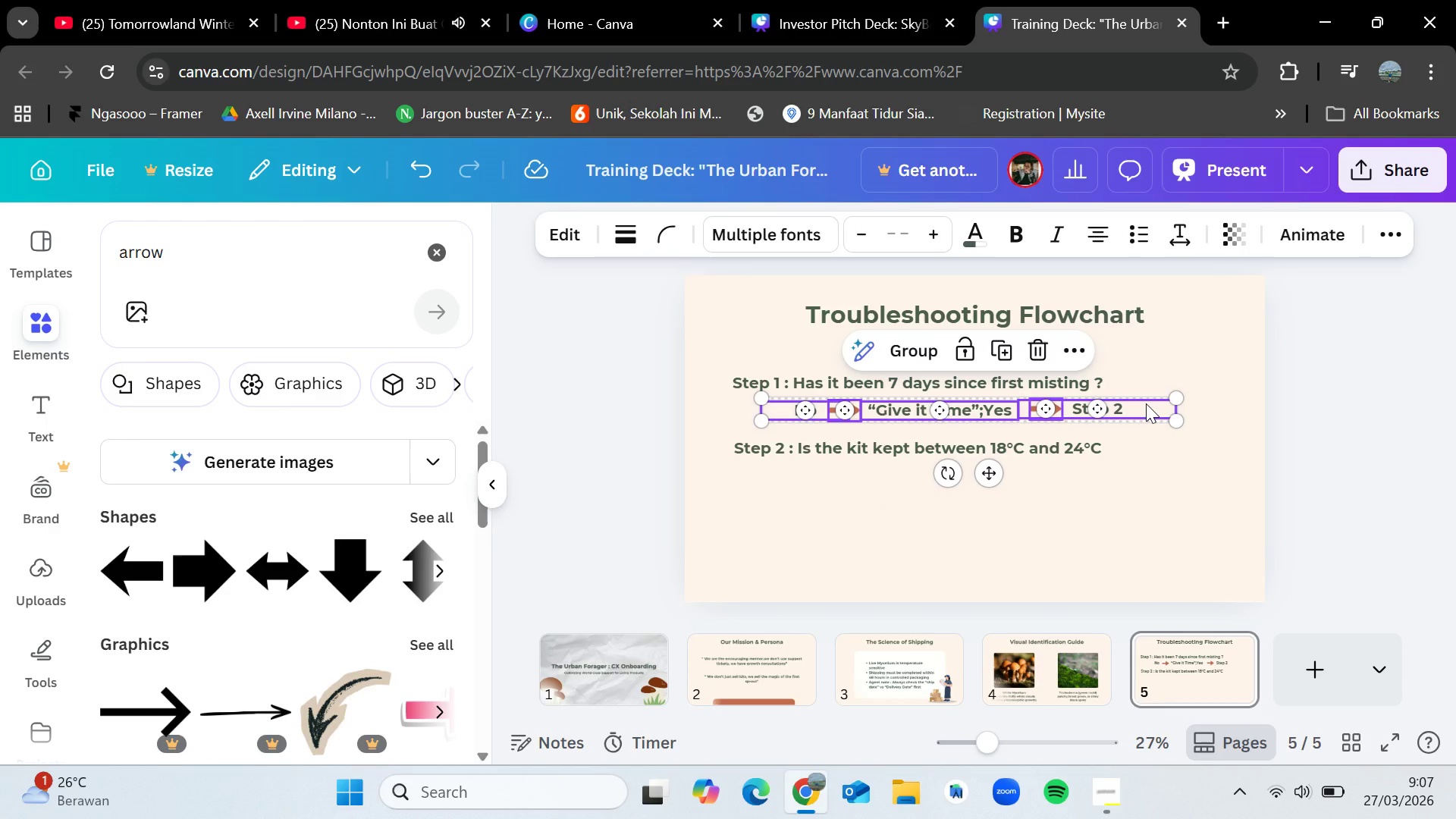 
key(Control+C)
 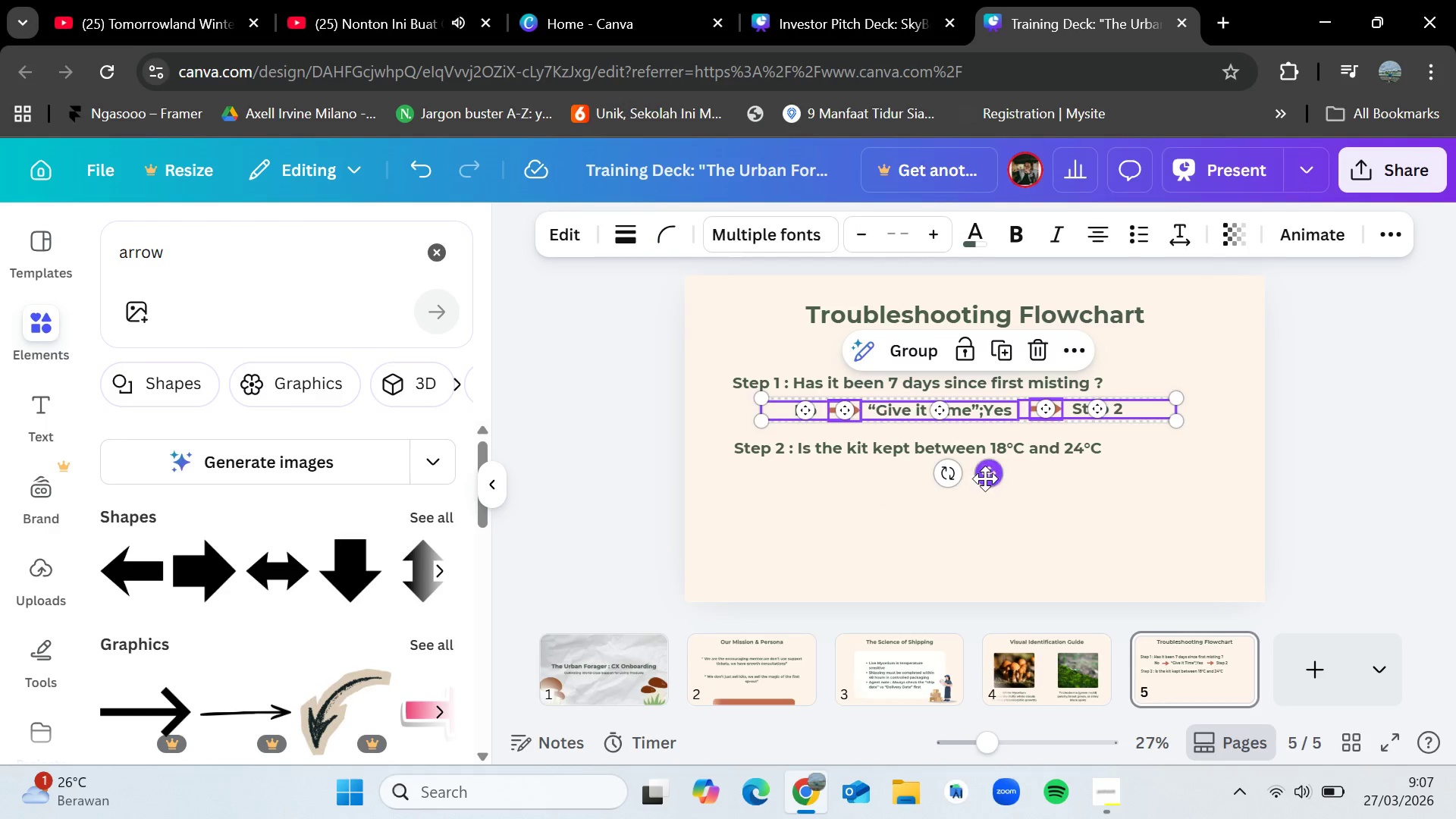 
left_click_drag(start_coordinate=[986, 478], to_coordinate=[983, 482])
 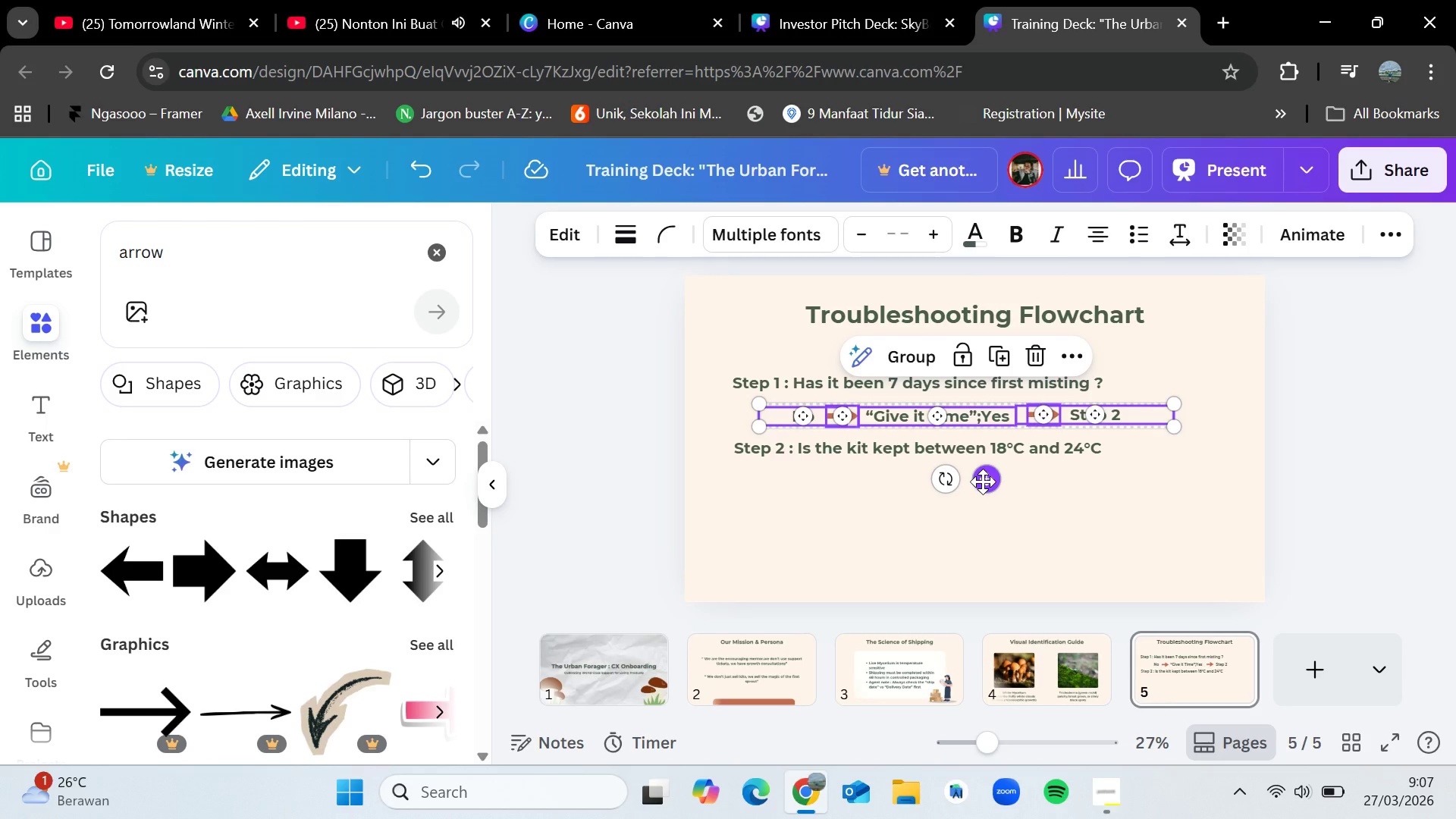 
key(Control+C)
 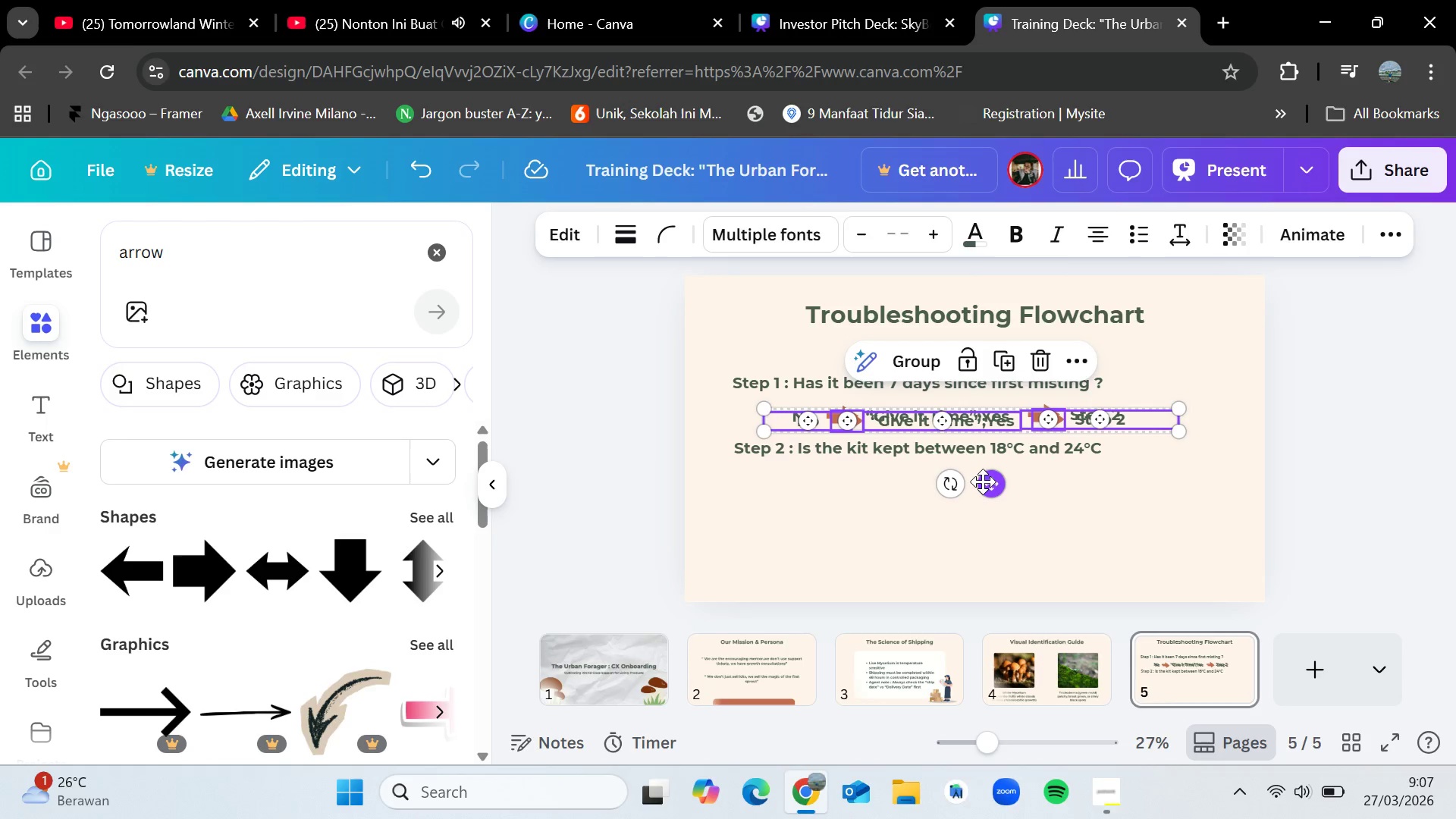 
key(Control+V)
 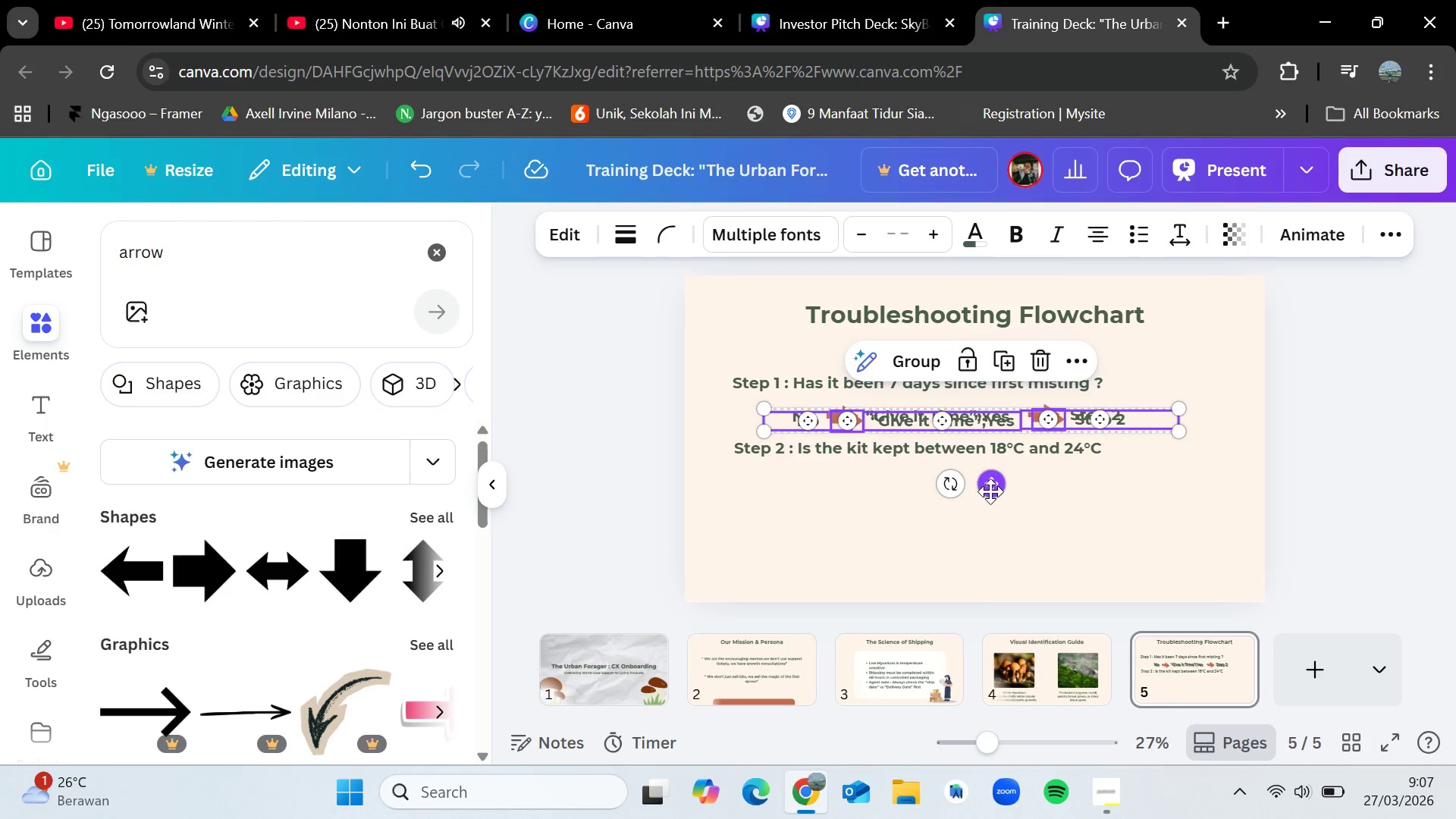 
left_click_drag(start_coordinate=[990, 487], to_coordinate=[982, 551])
 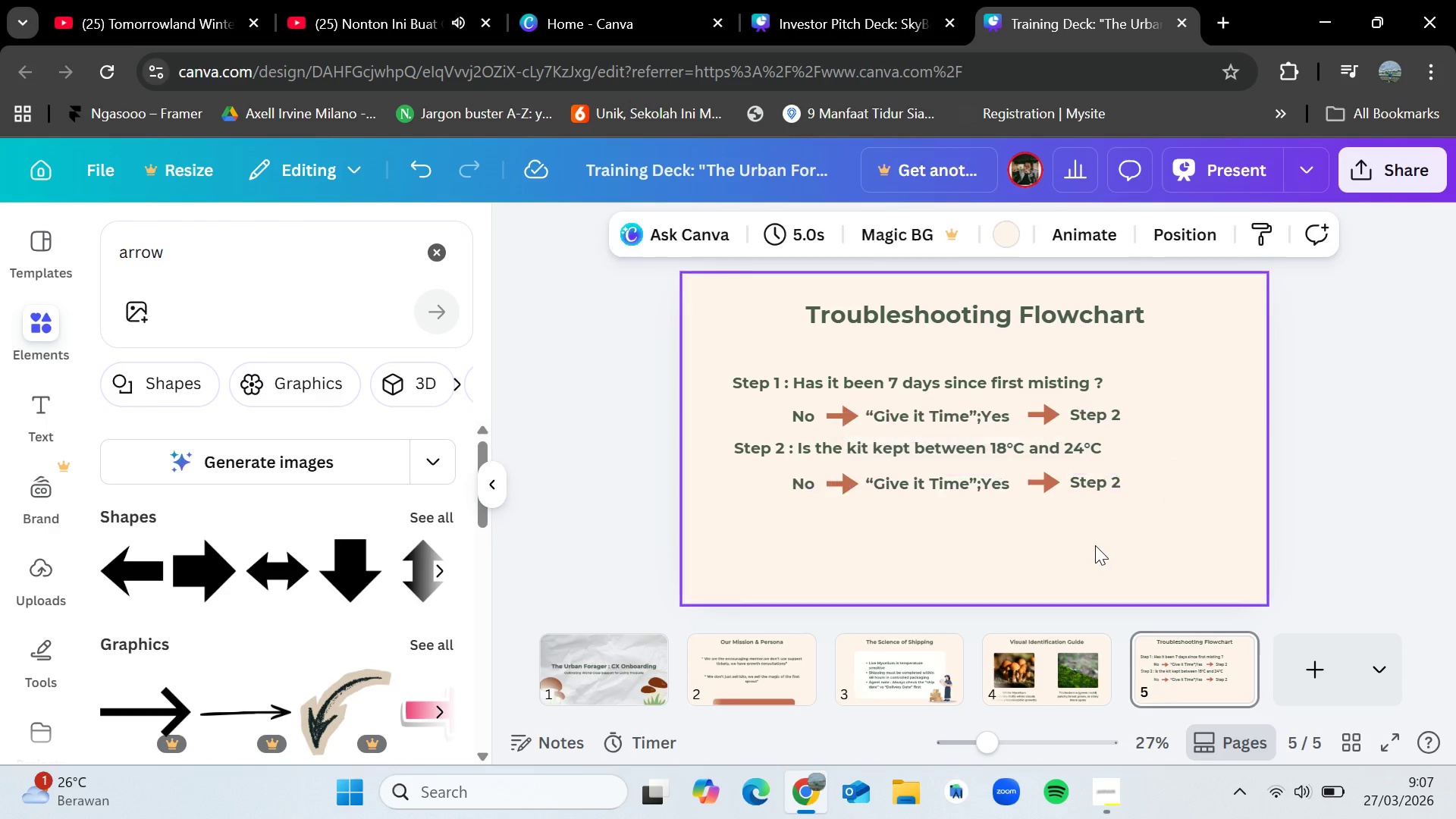 
left_click([1094, 545])
 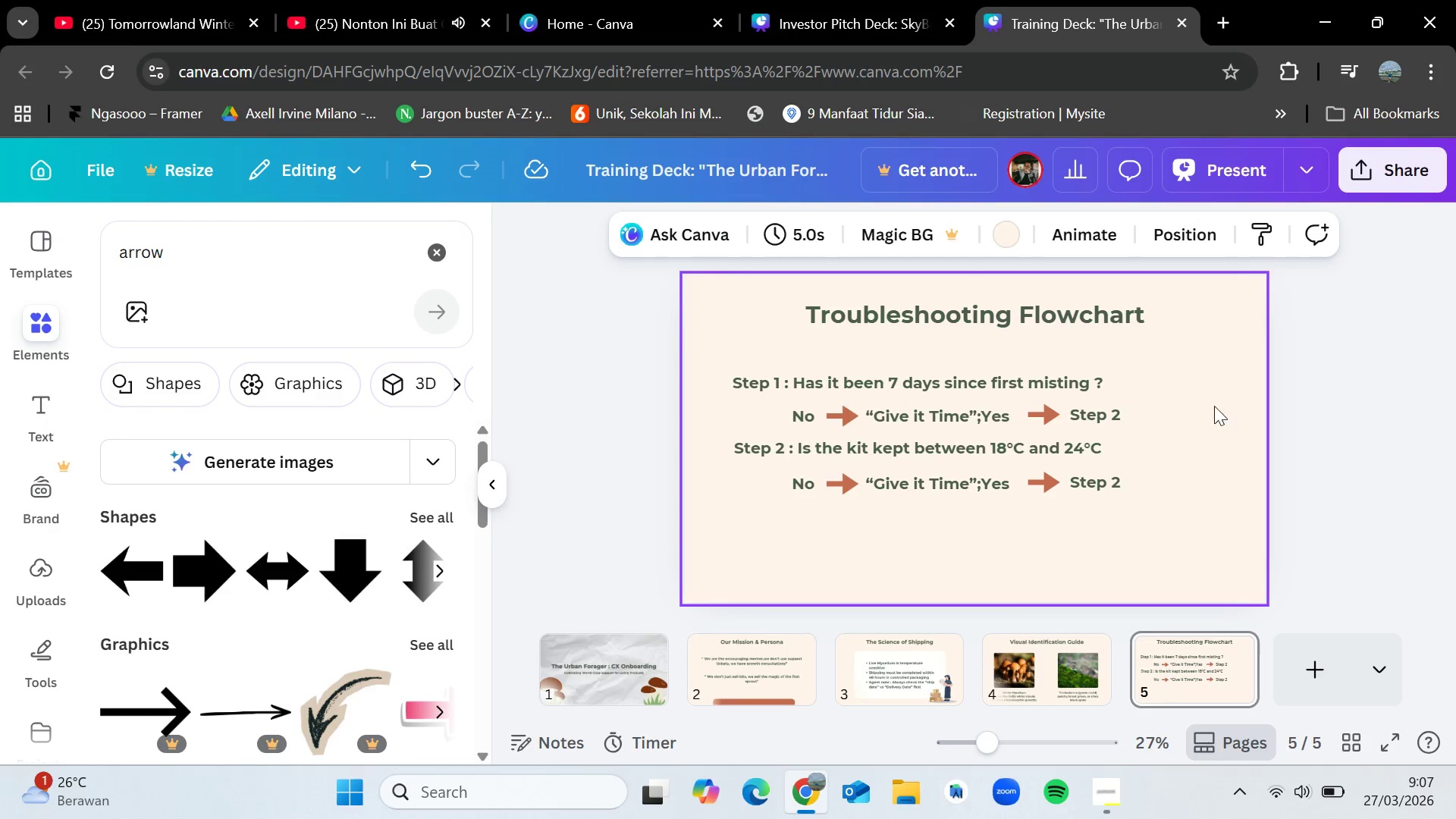 
left_click_drag(start_coordinate=[1214, 406], to_coordinate=[793, 412])
 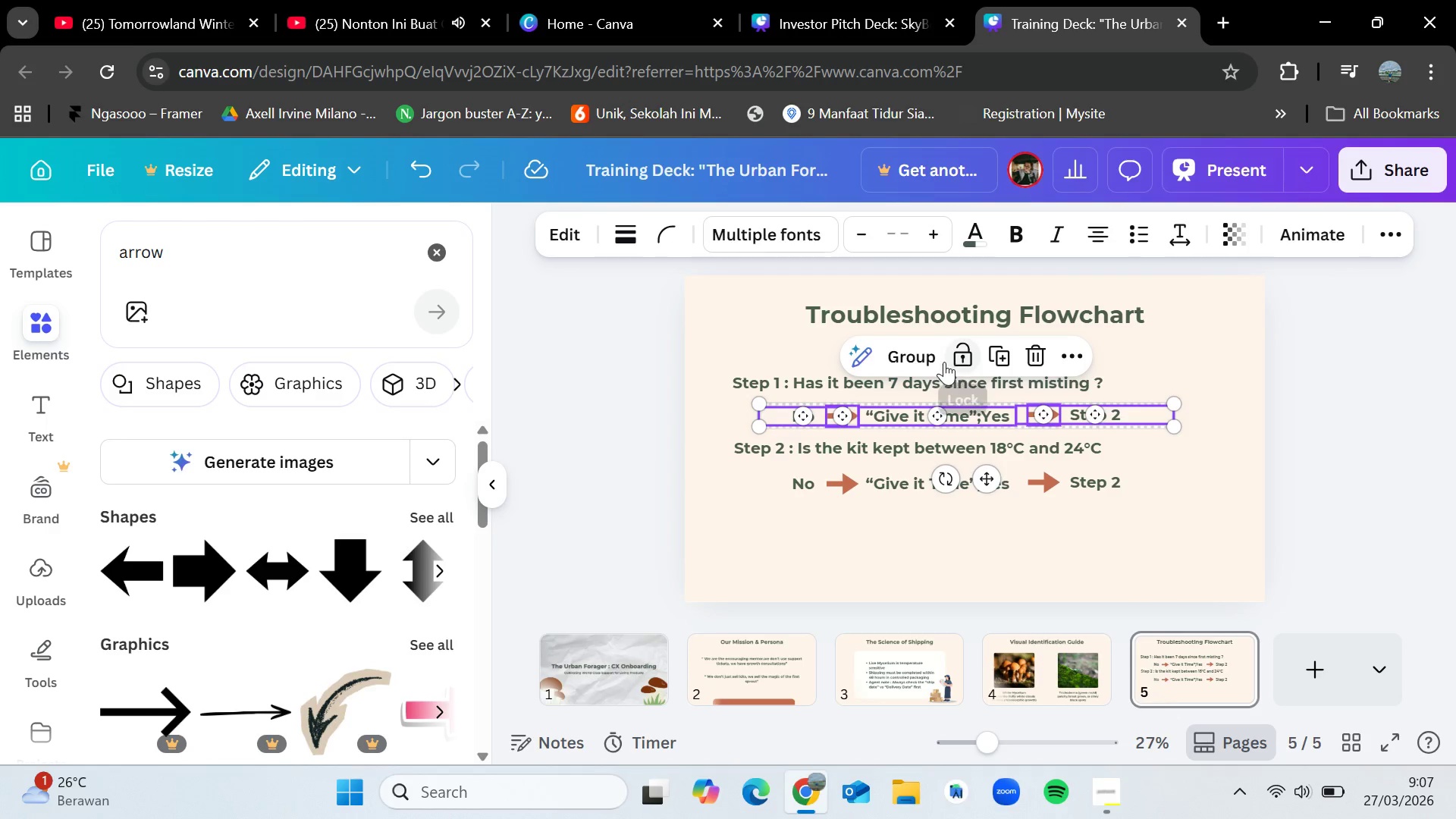 
left_click([905, 353])
 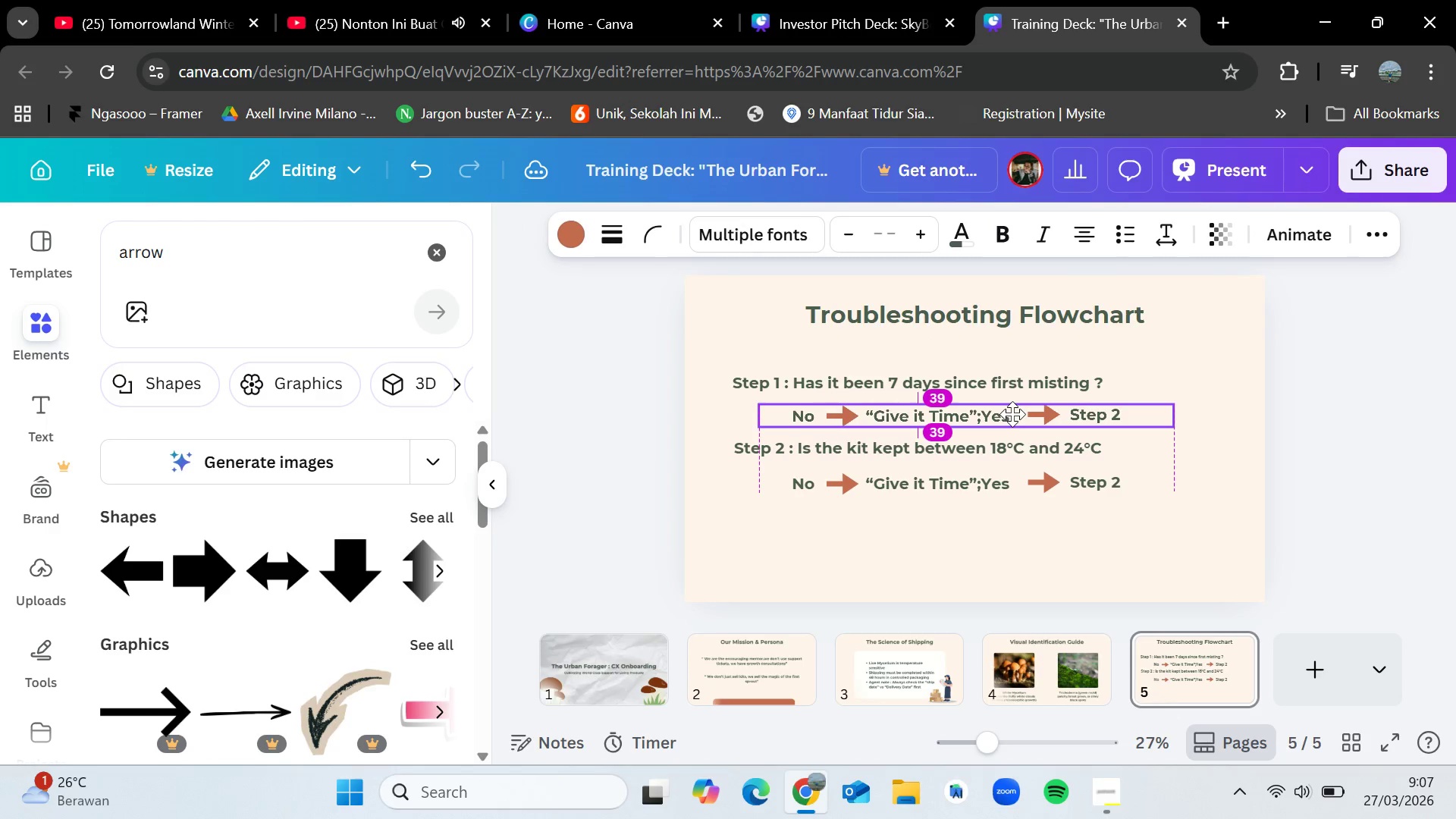 
left_click([957, 579])
 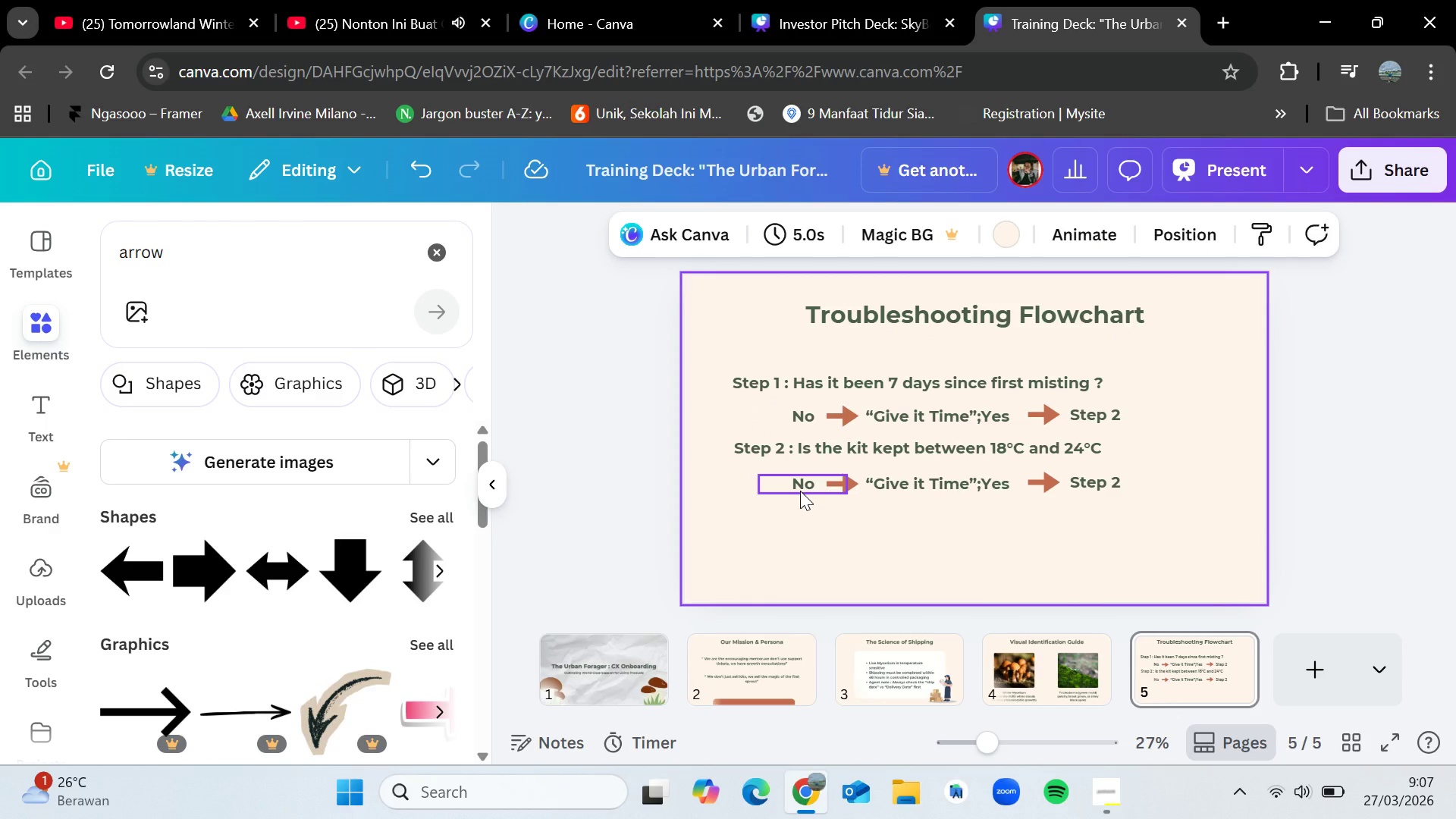 
wait(8.5)
 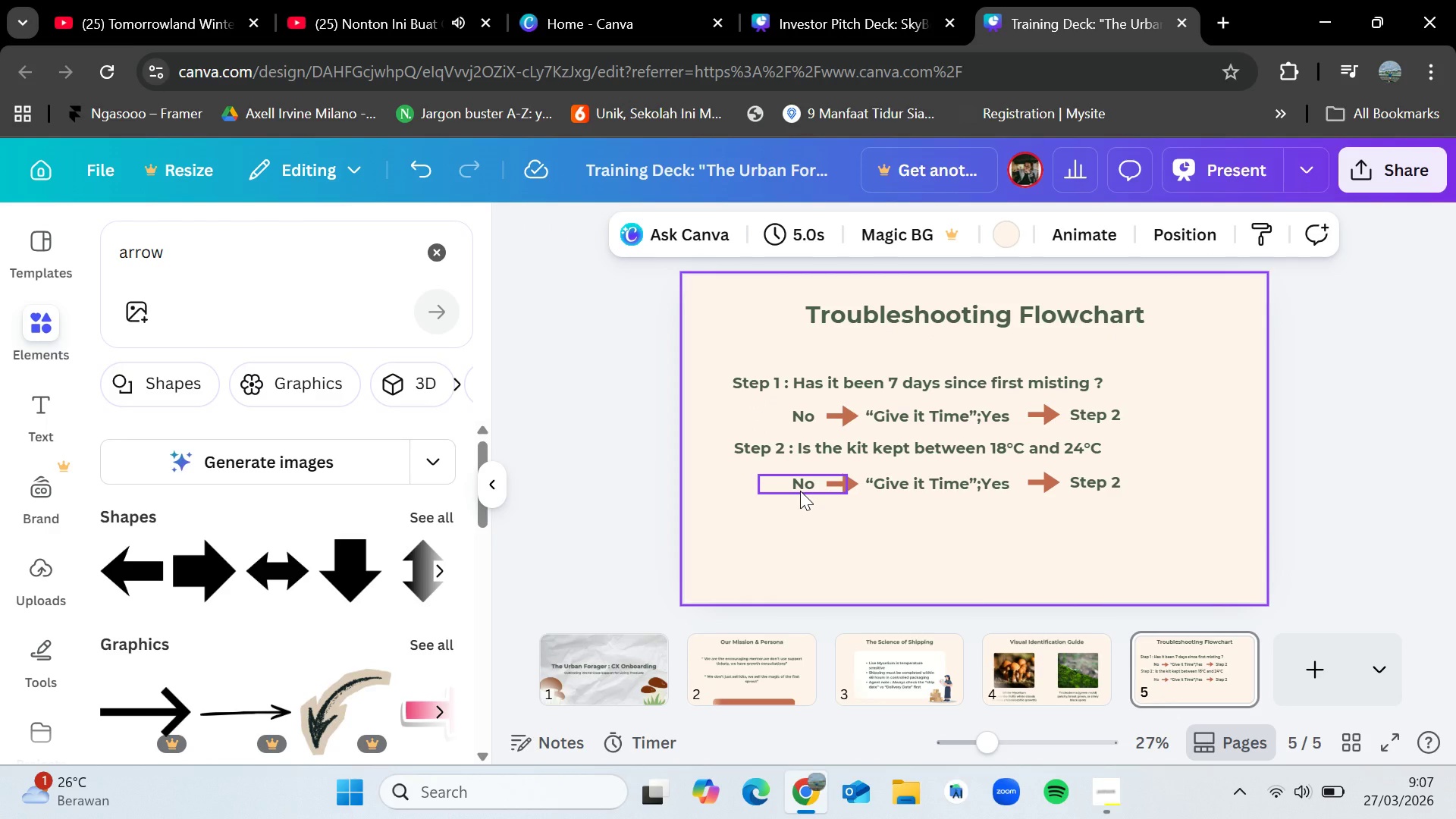 
double_click([969, 484])
 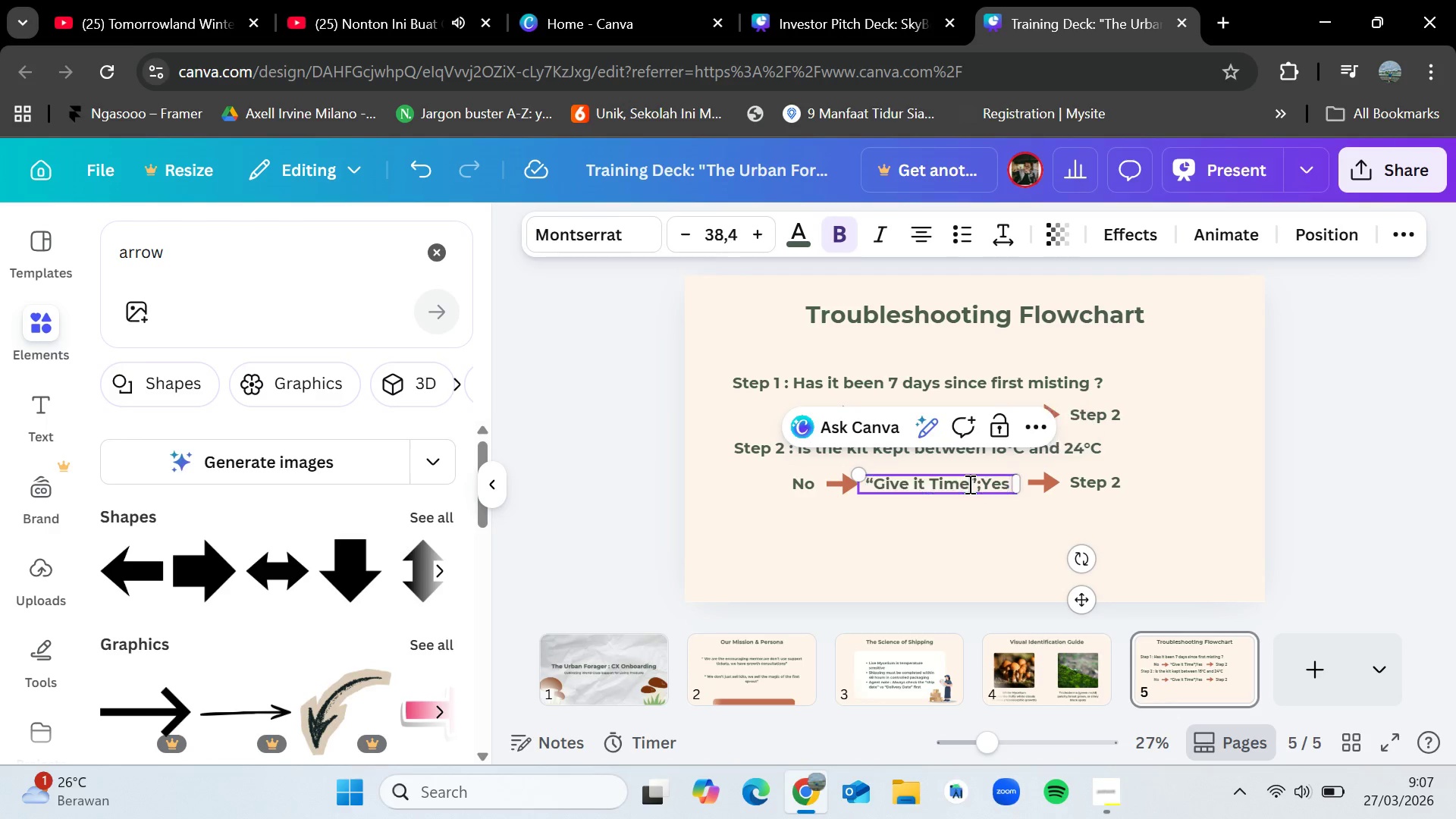 
left_click([969, 484])
 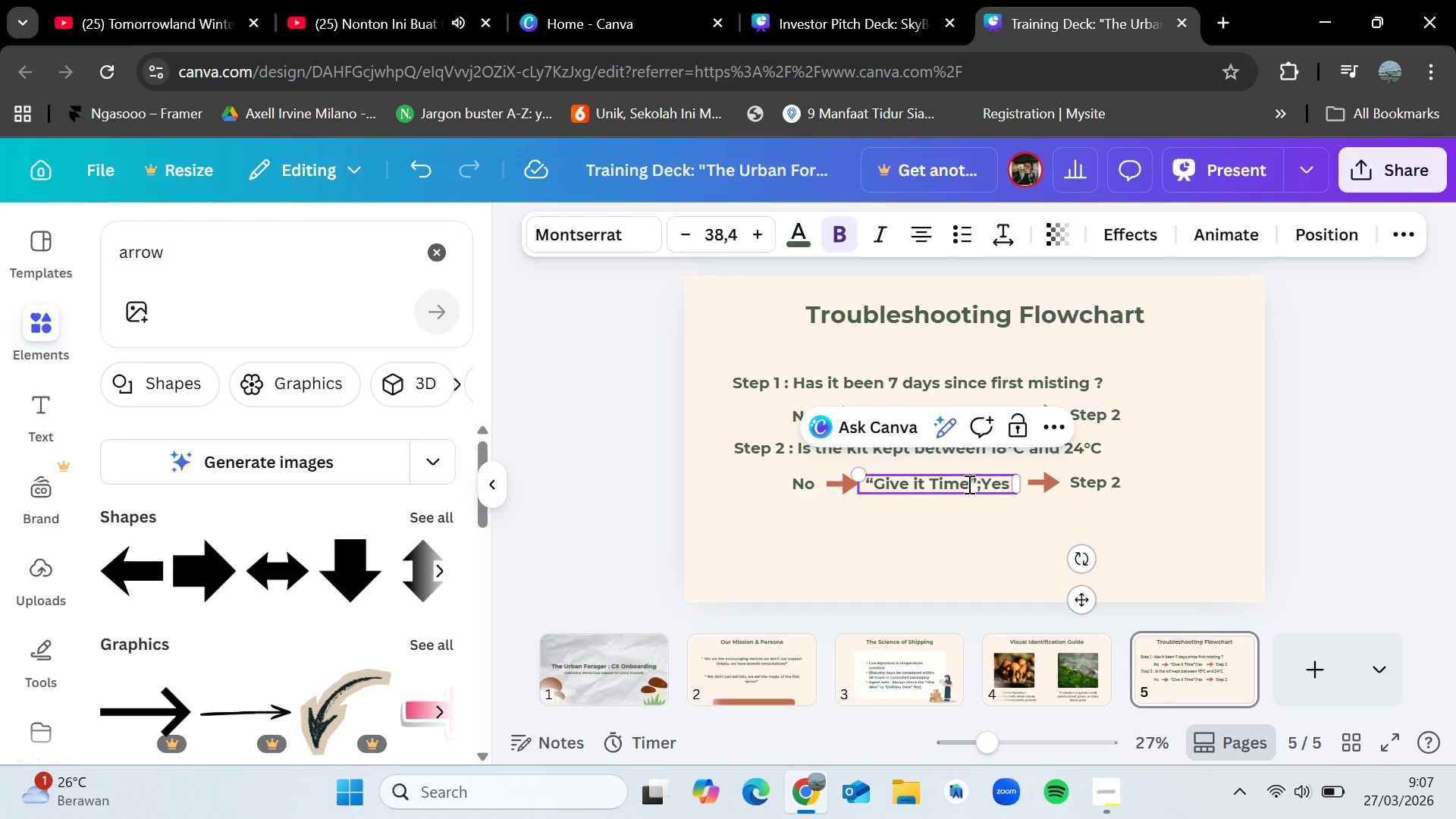 
left_click_drag(start_coordinate=[968, 484], to_coordinate=[870, 483])
 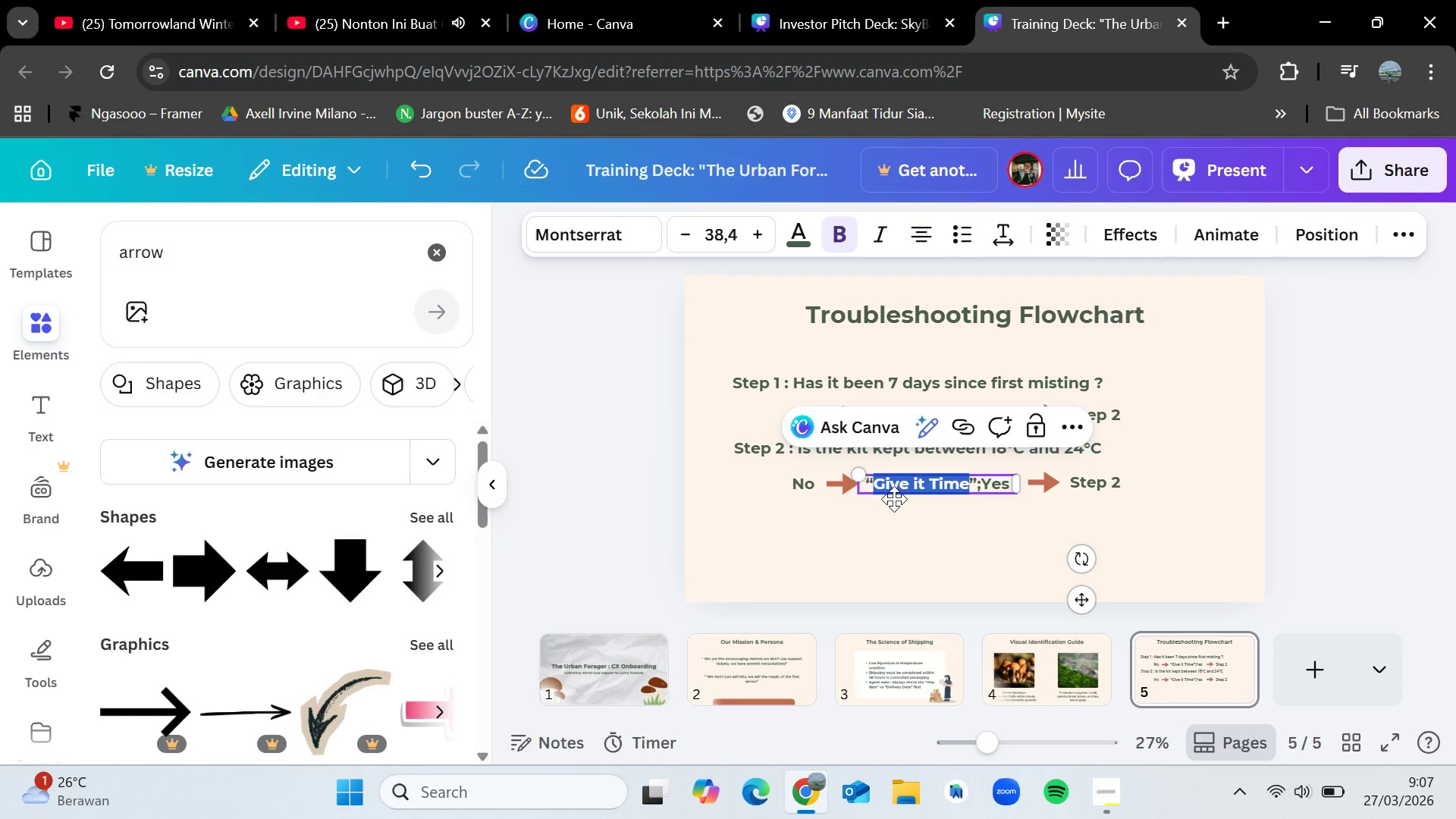 
key(Backspace)
type(Adjust Loca)
key(Backspace)
key(Backspace)
key(Backspace)
key(Backspace)
type(location)
 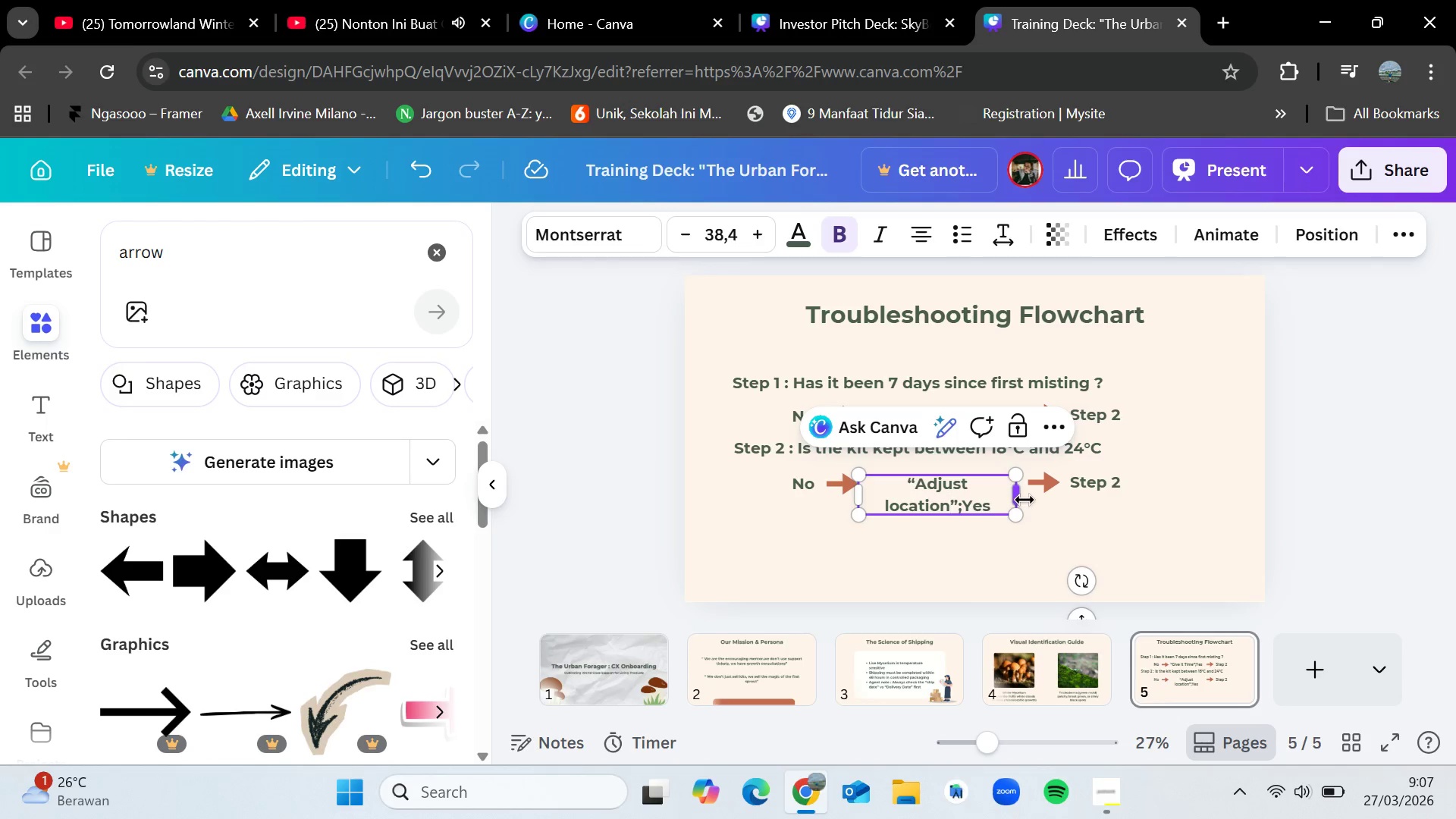 
left_click_drag(start_coordinate=[1019, 495], to_coordinate=[1040, 485])
 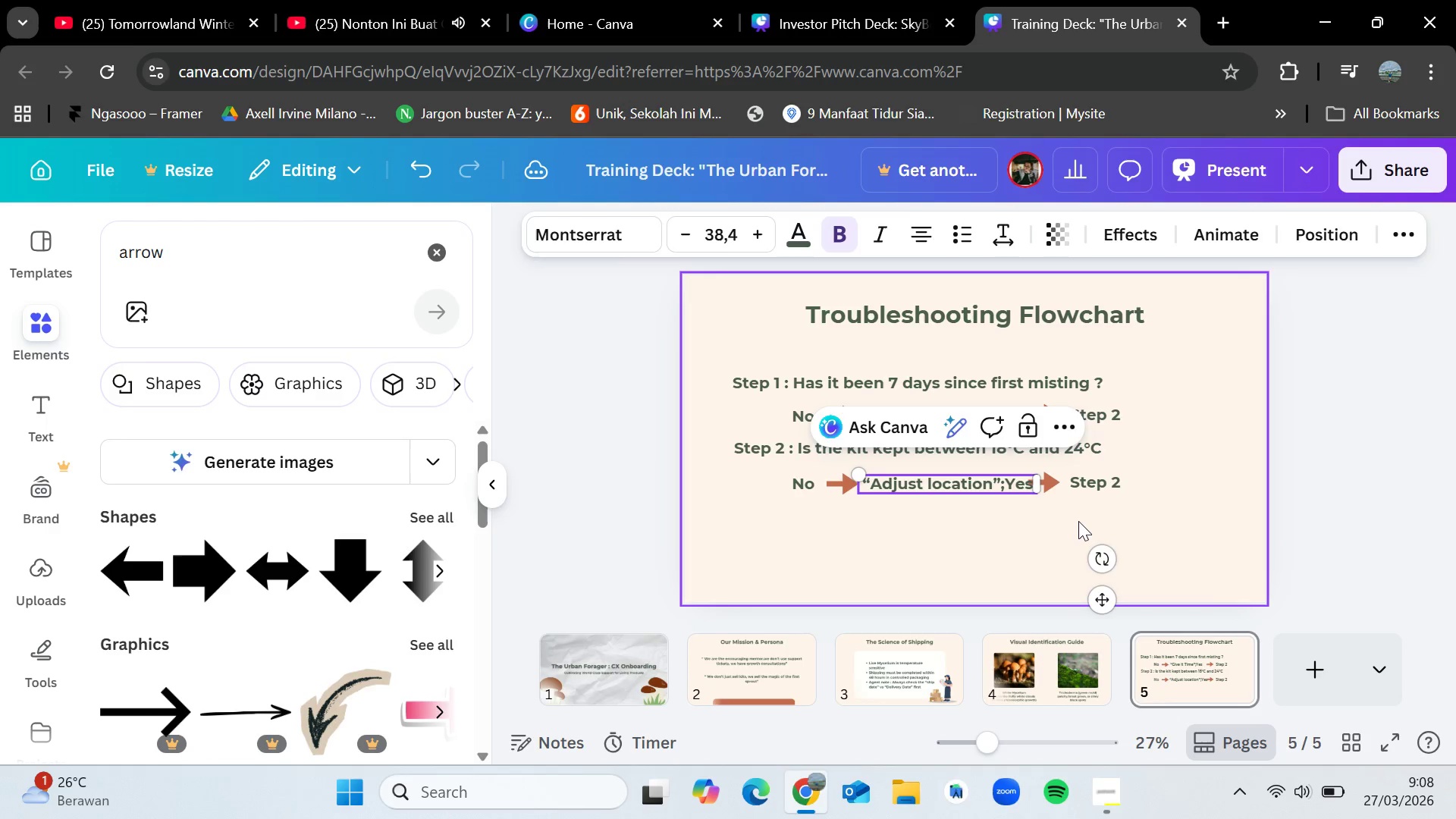 
left_click([1078, 521])
 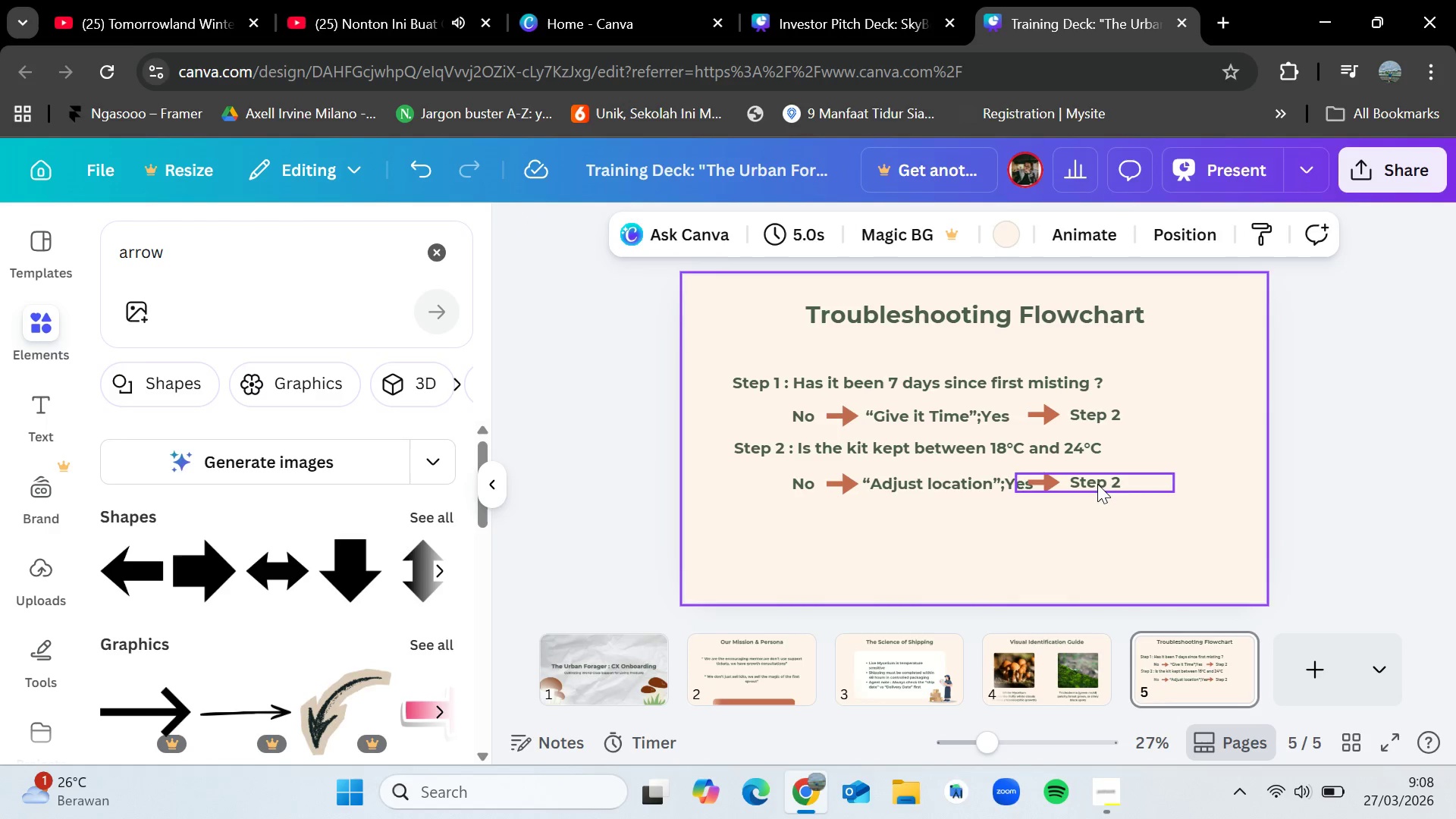 
left_click_drag(start_coordinate=[1097, 484], to_coordinate=[1135, 484])
 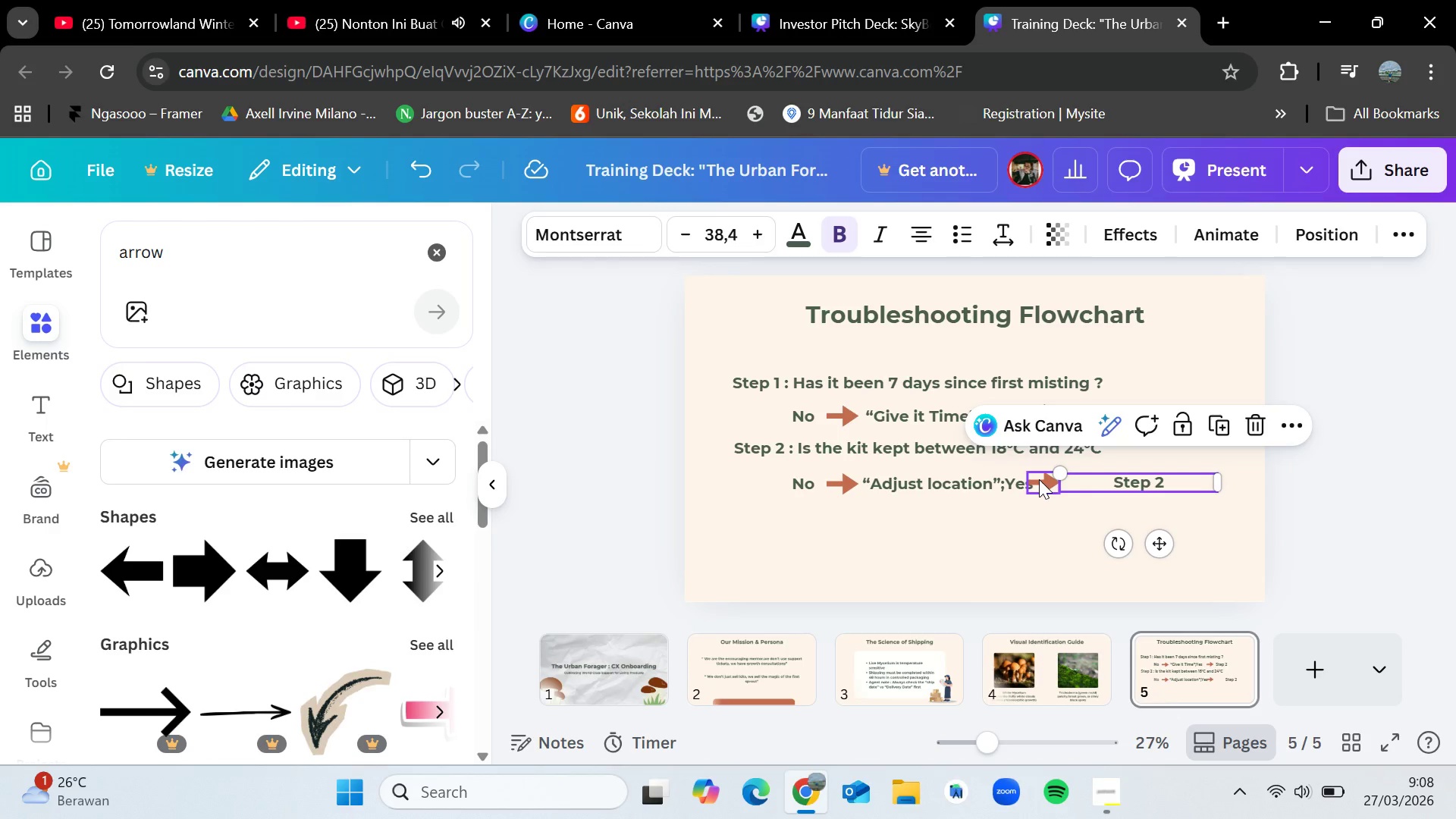 
left_click_drag(start_coordinate=[1039, 479], to_coordinate=[1061, 481])
 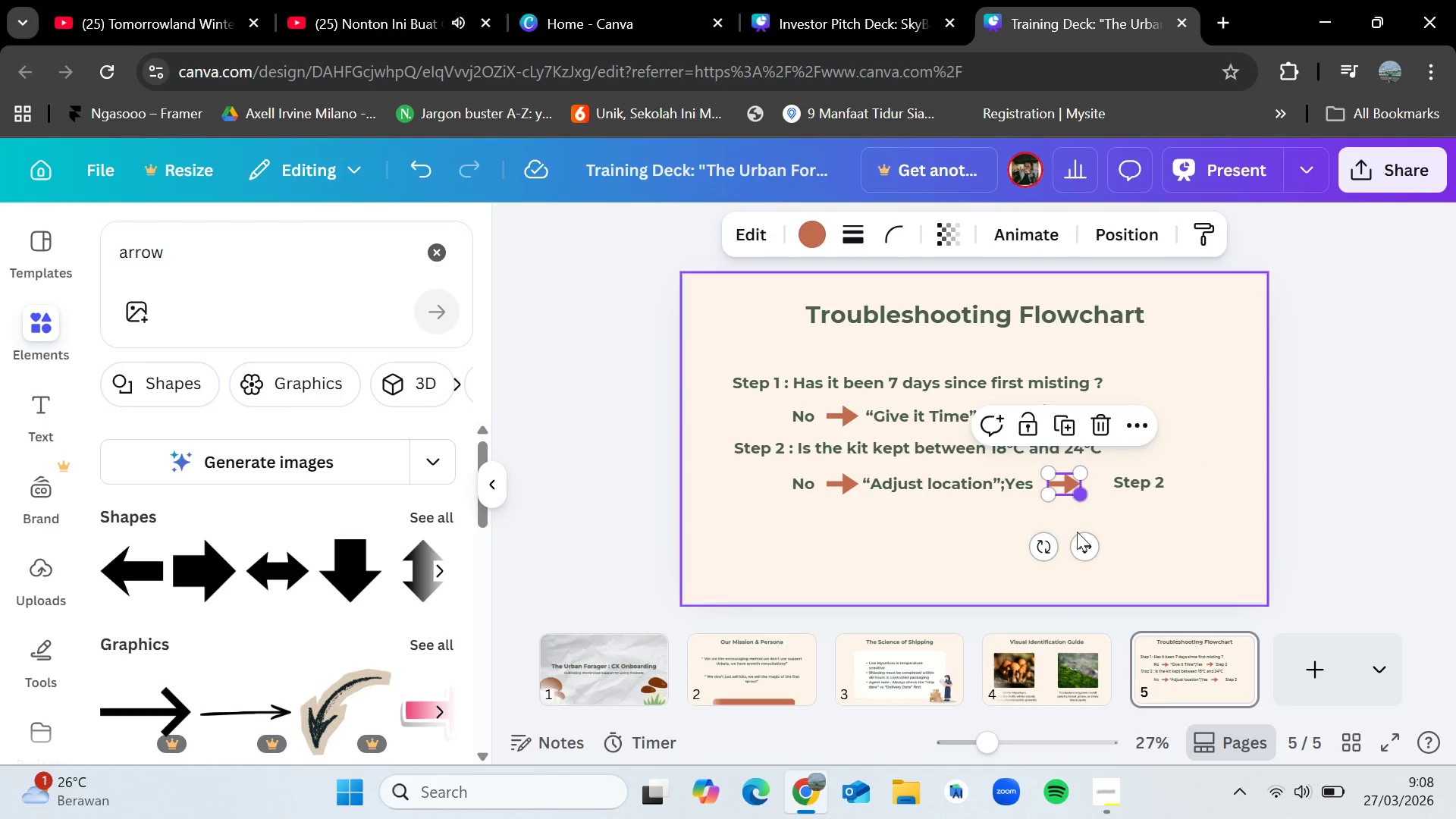 
left_click([1061, 481])
 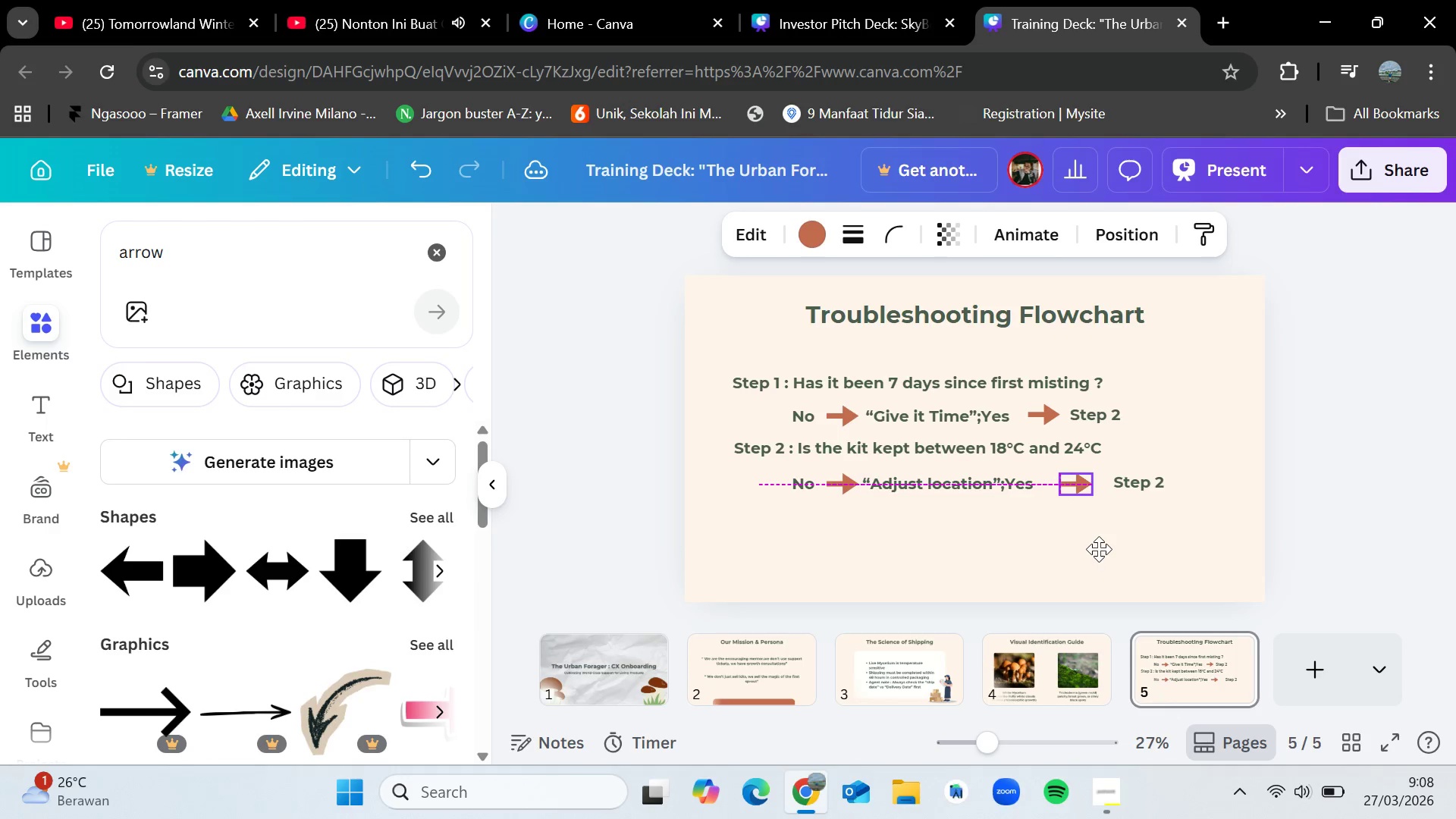 
wait(5.23)
 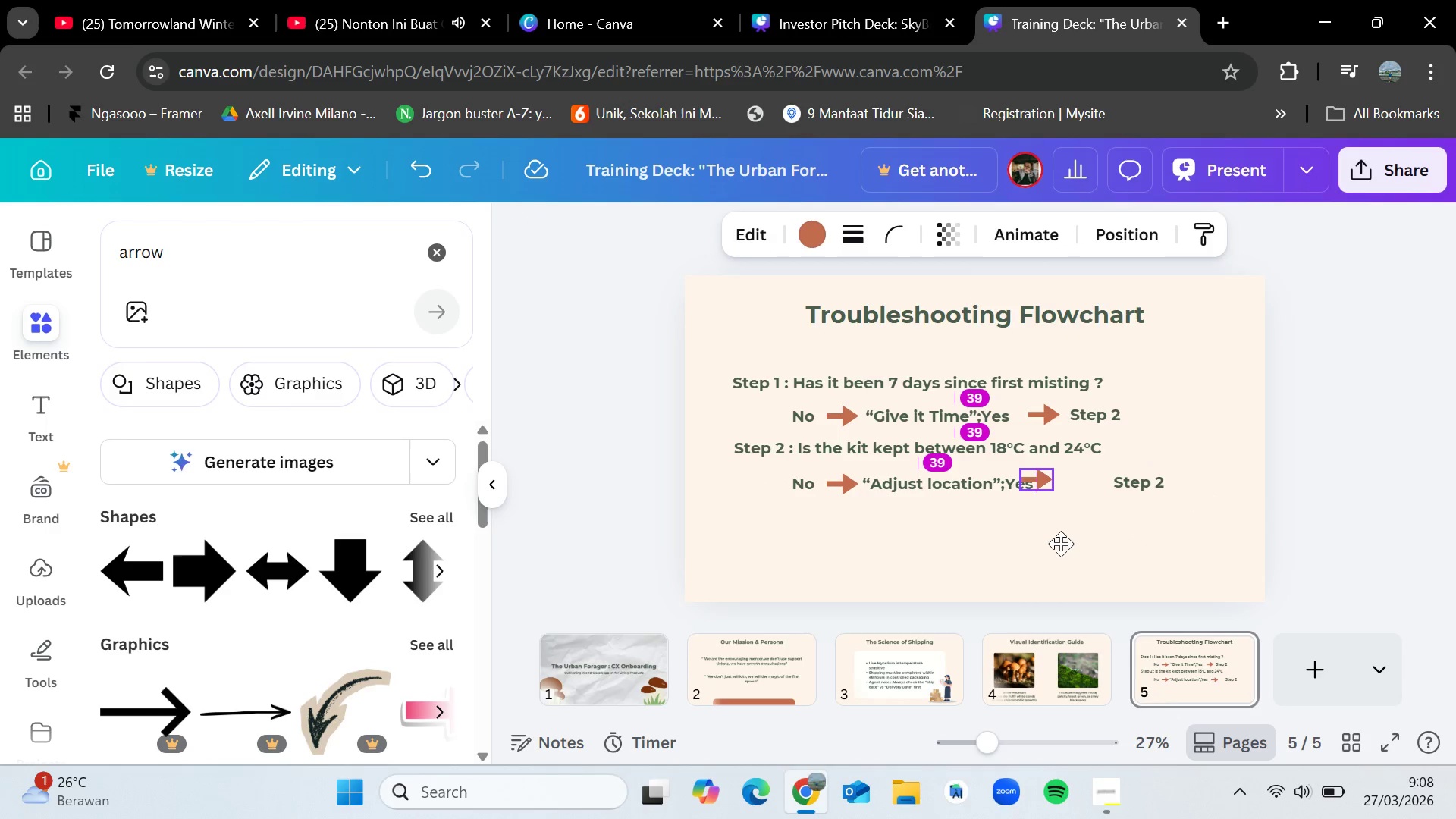 
left_click([1170, 540])
 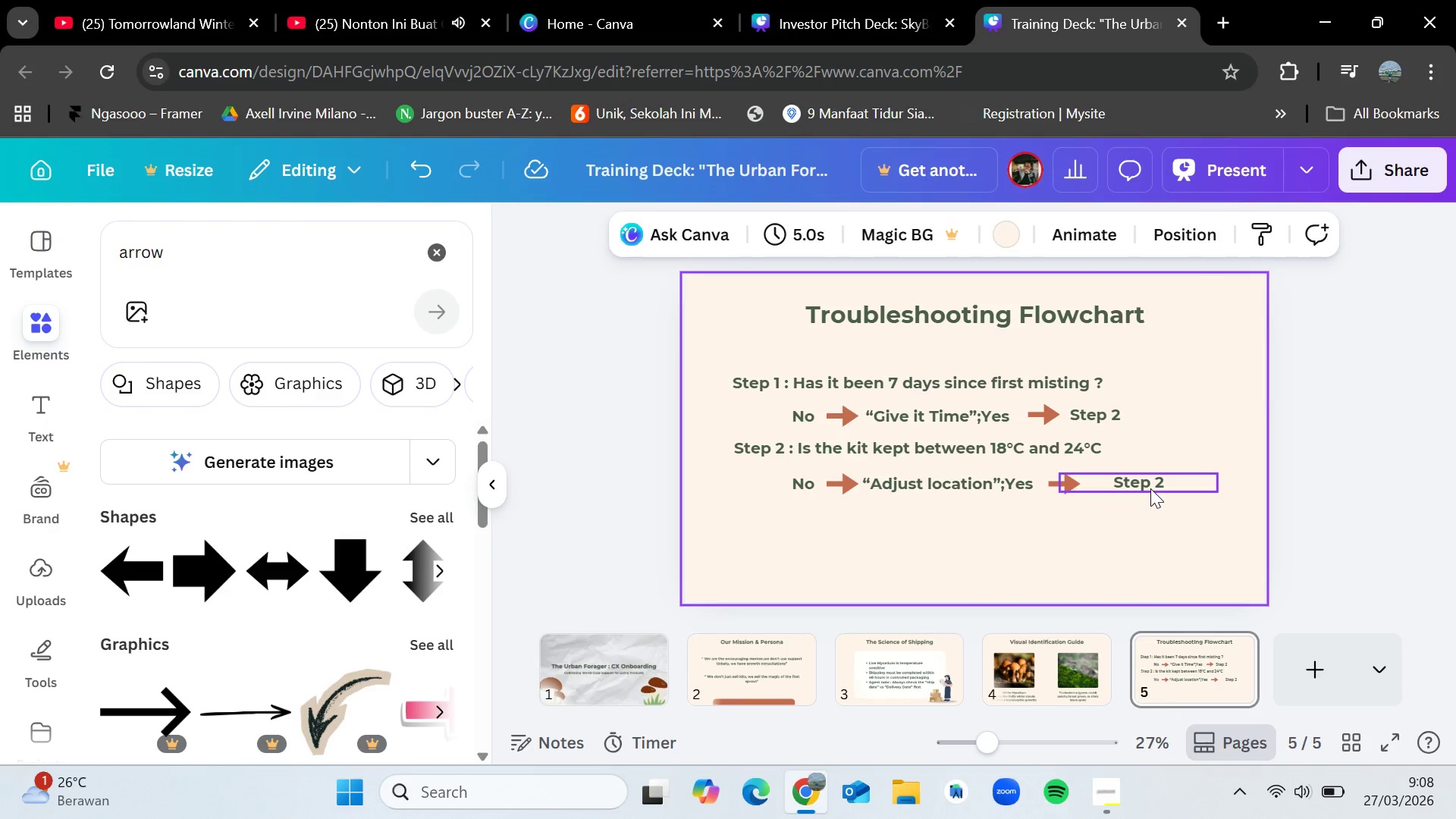 
left_click_drag(start_coordinate=[1150, 488], to_coordinate=[1125, 489])
 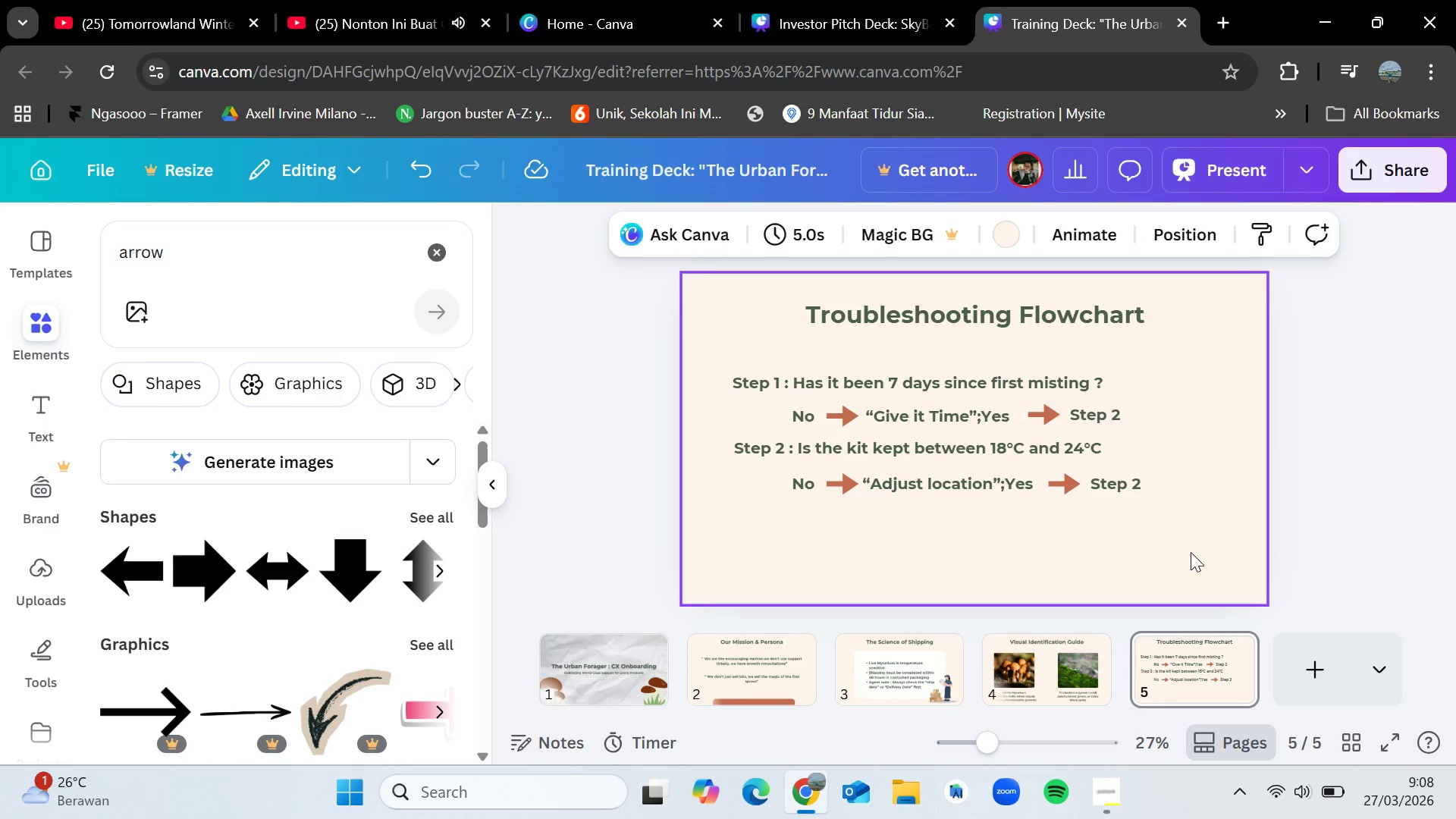 
left_click([1191, 552])
 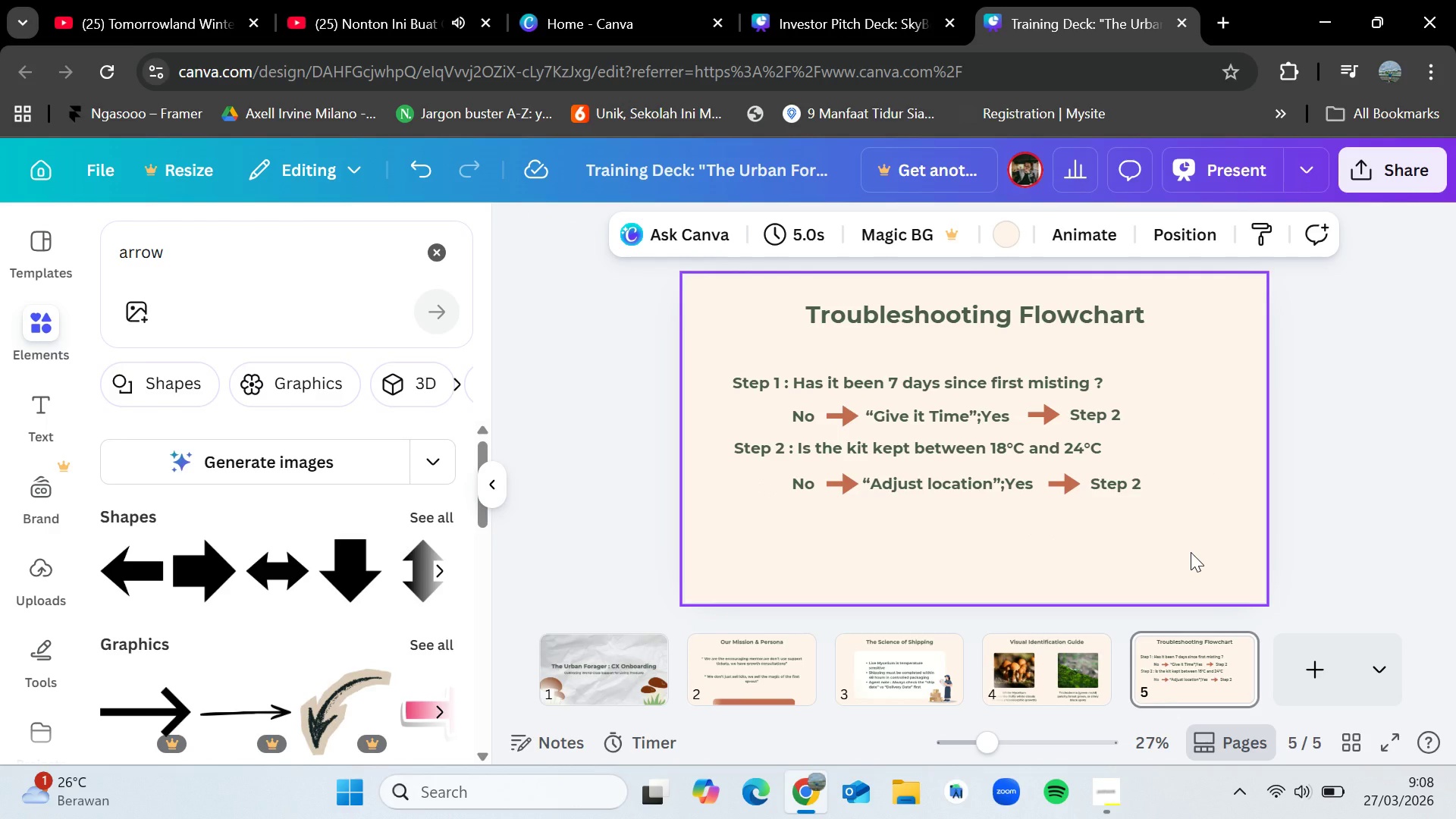 
wait(6.06)
 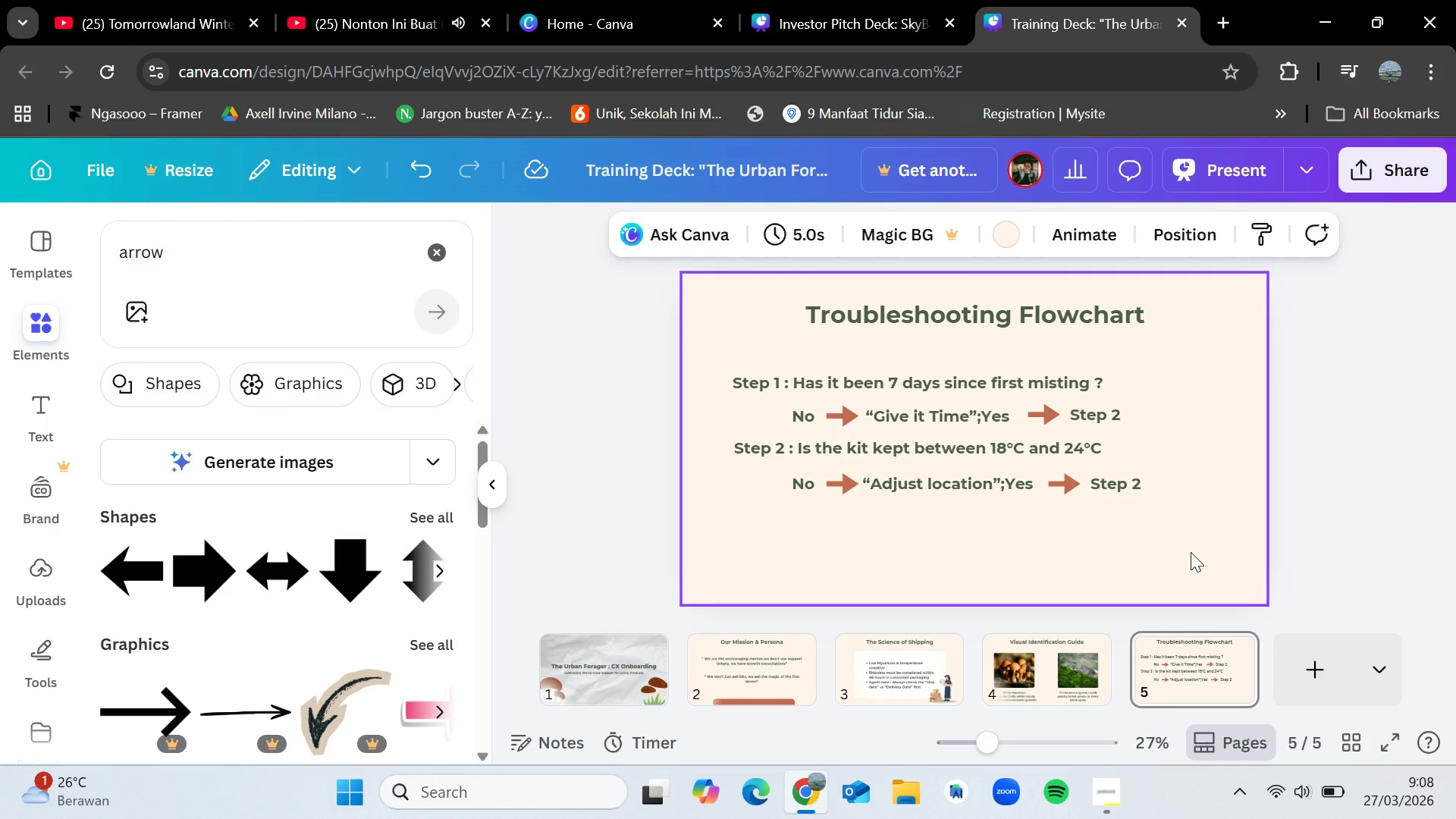 
double_click([1147, 487])
 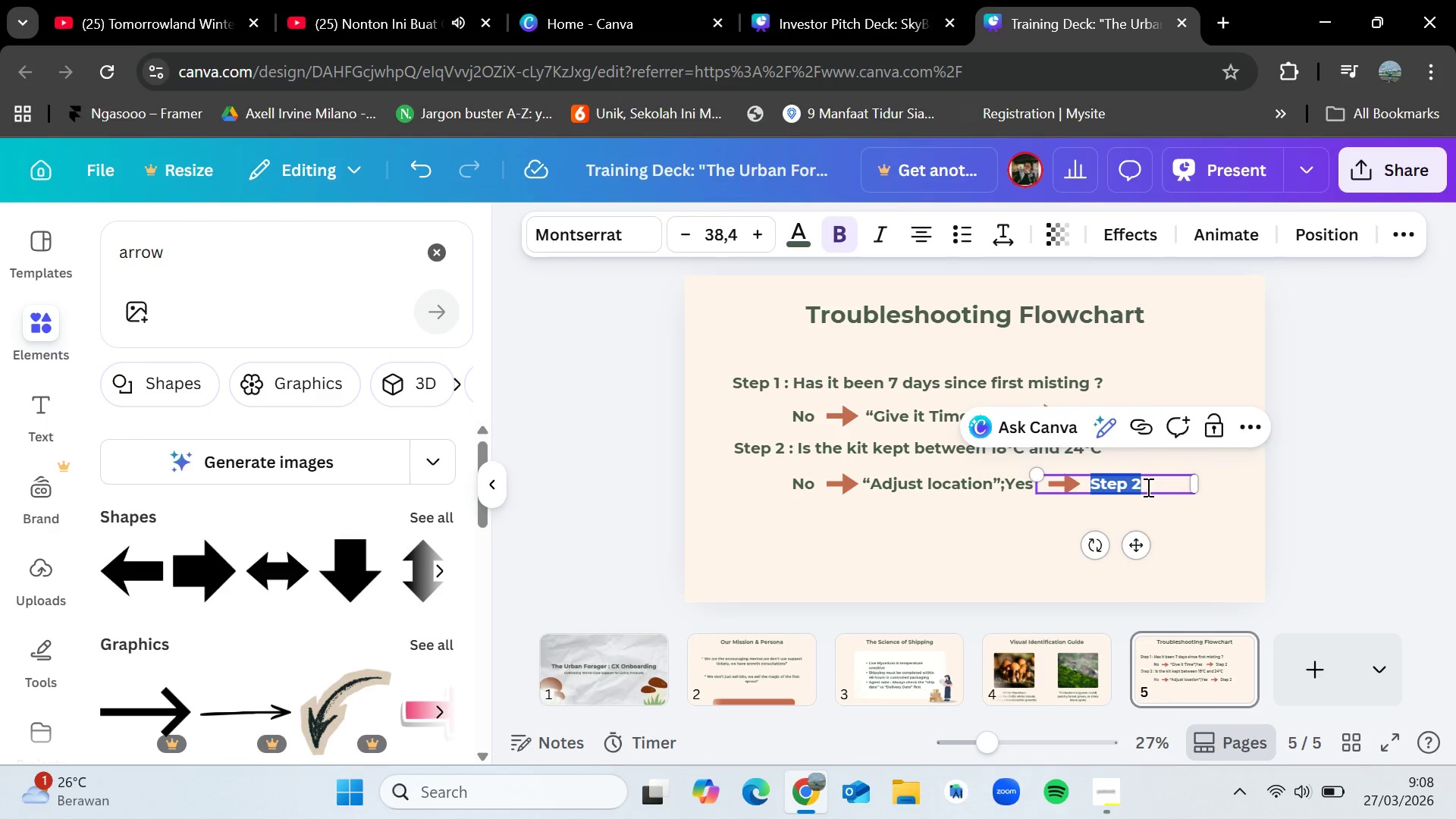 
left_click([1147, 487])
 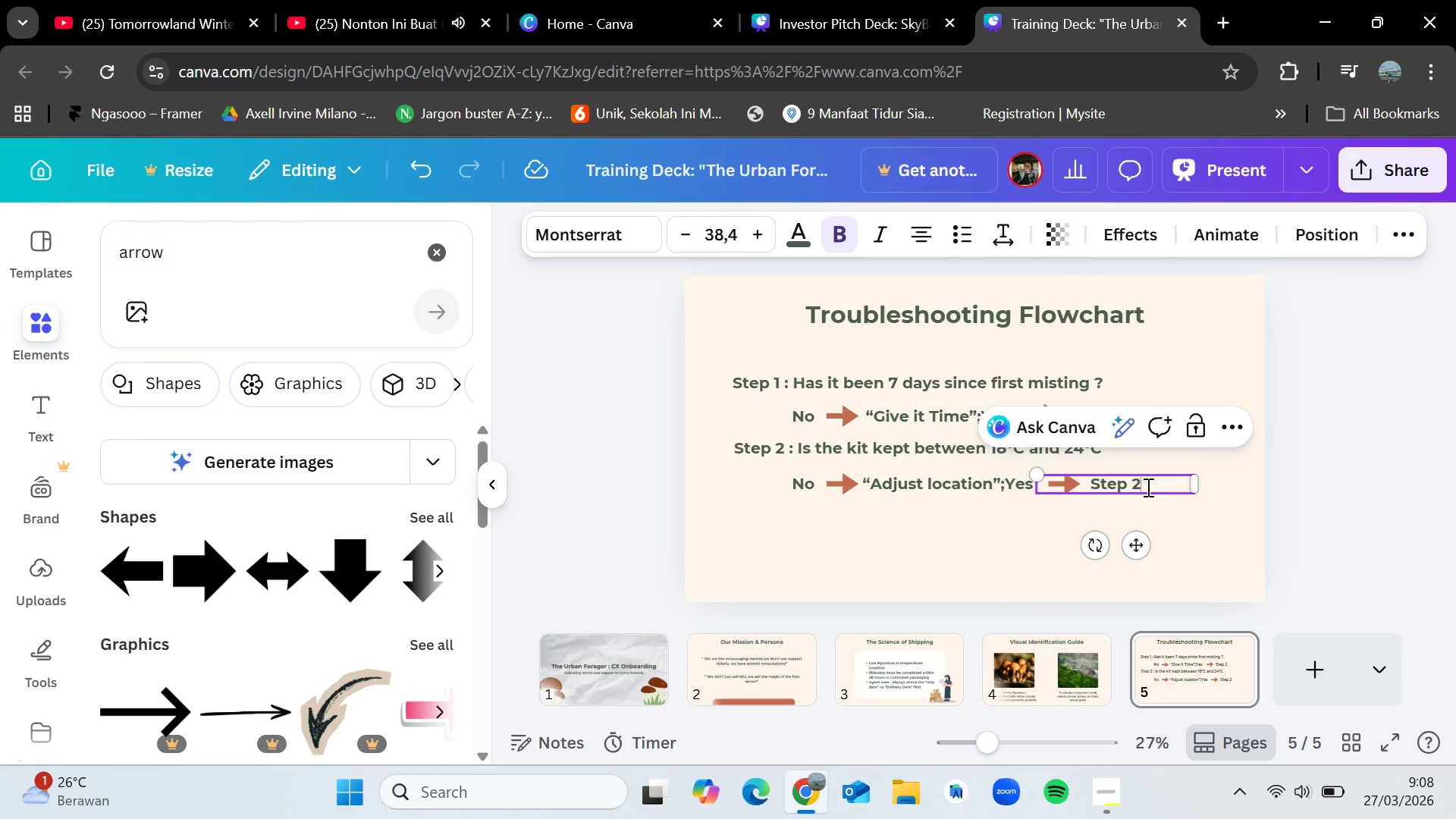 
key(Backspace)
 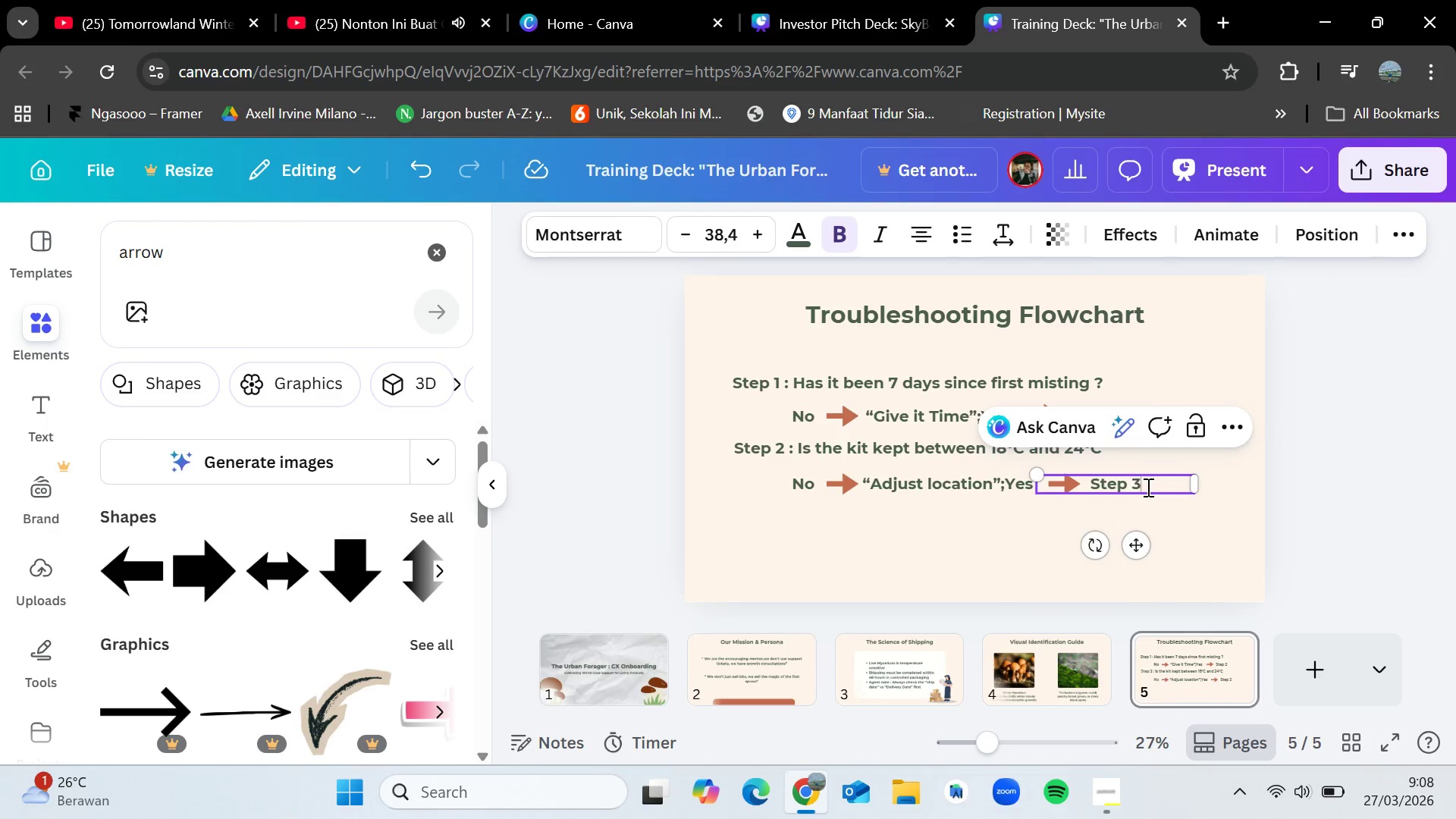 
key(3)
 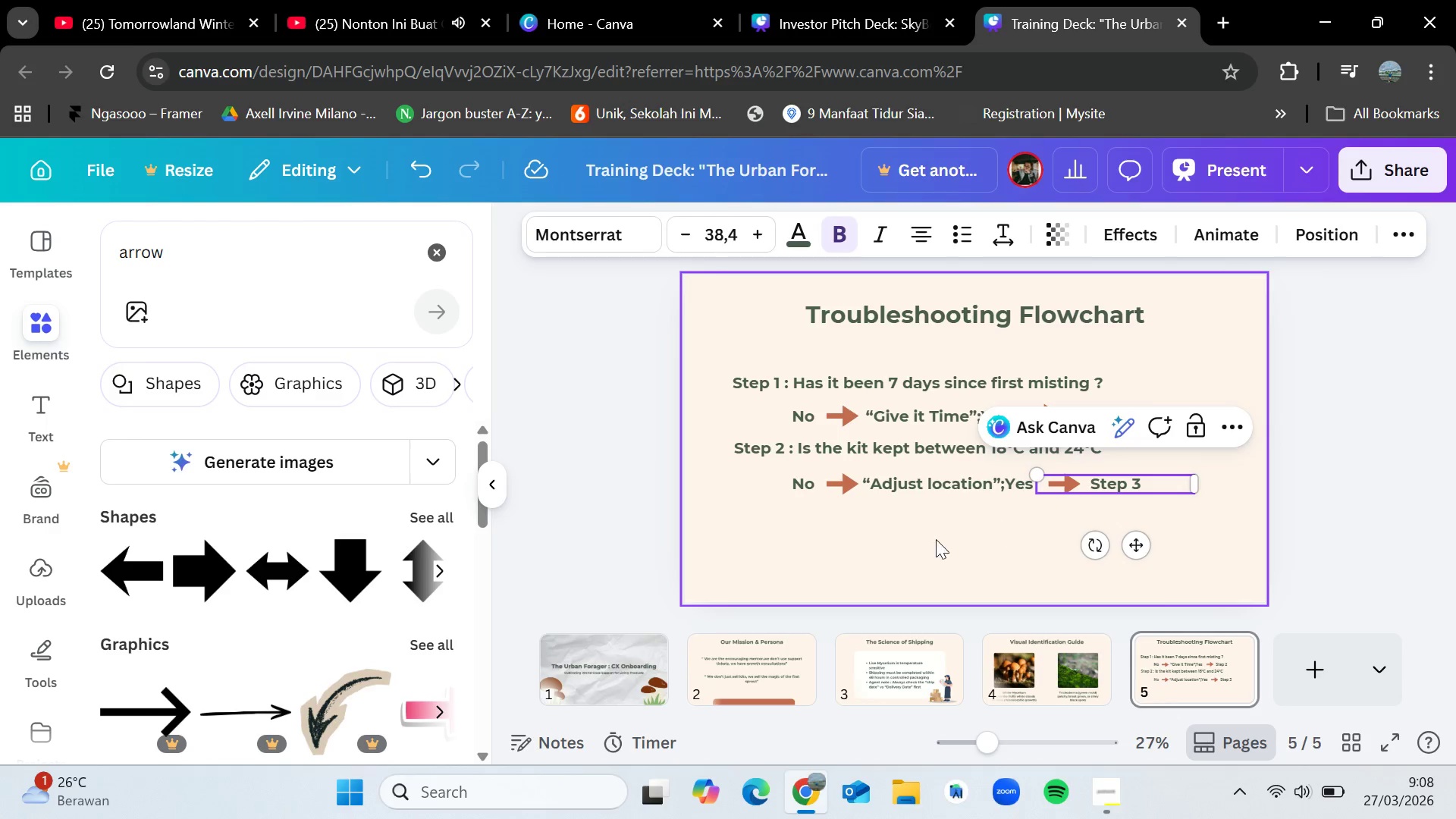 
left_click([897, 551])
 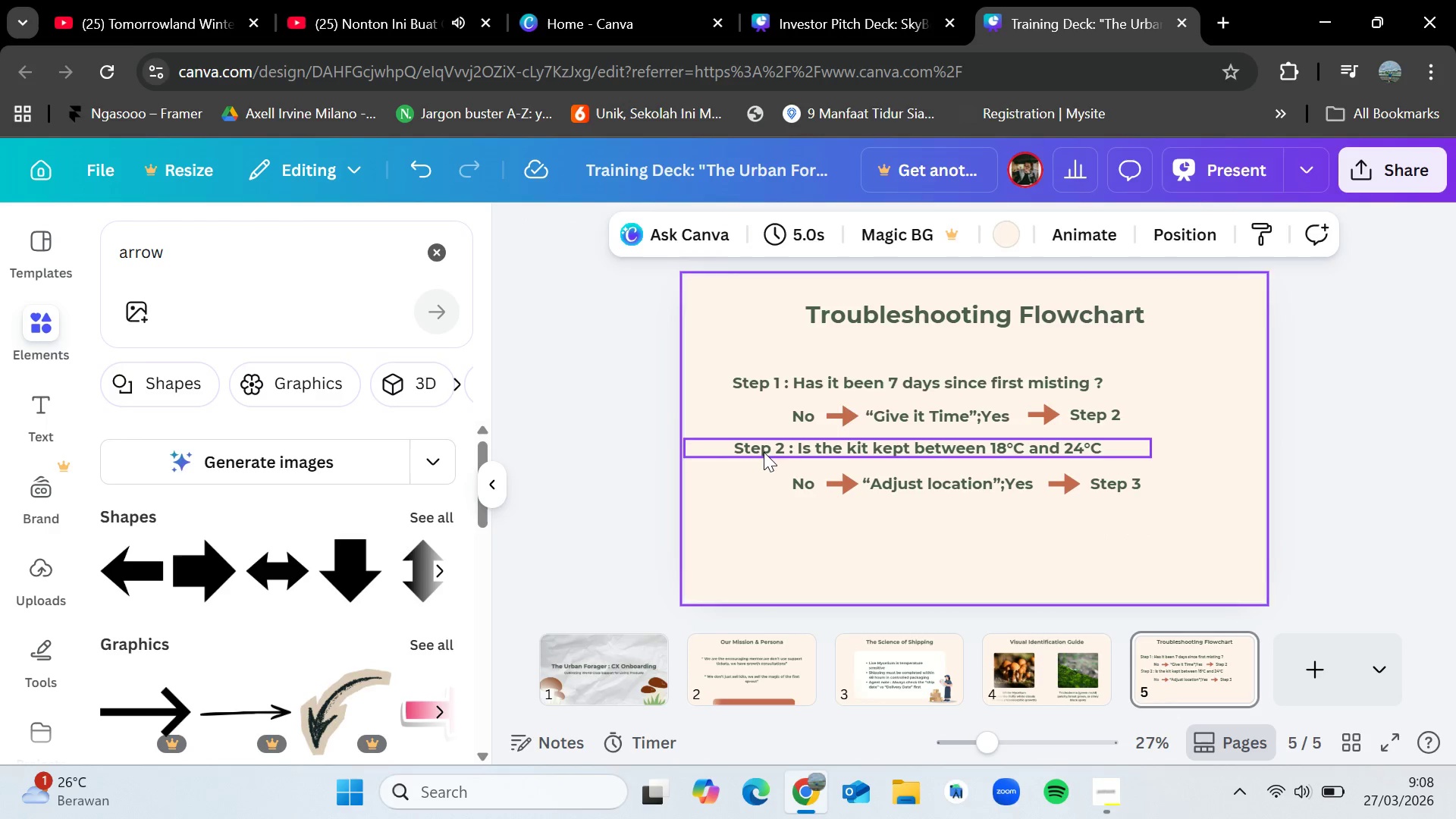 
left_click([764, 451])
 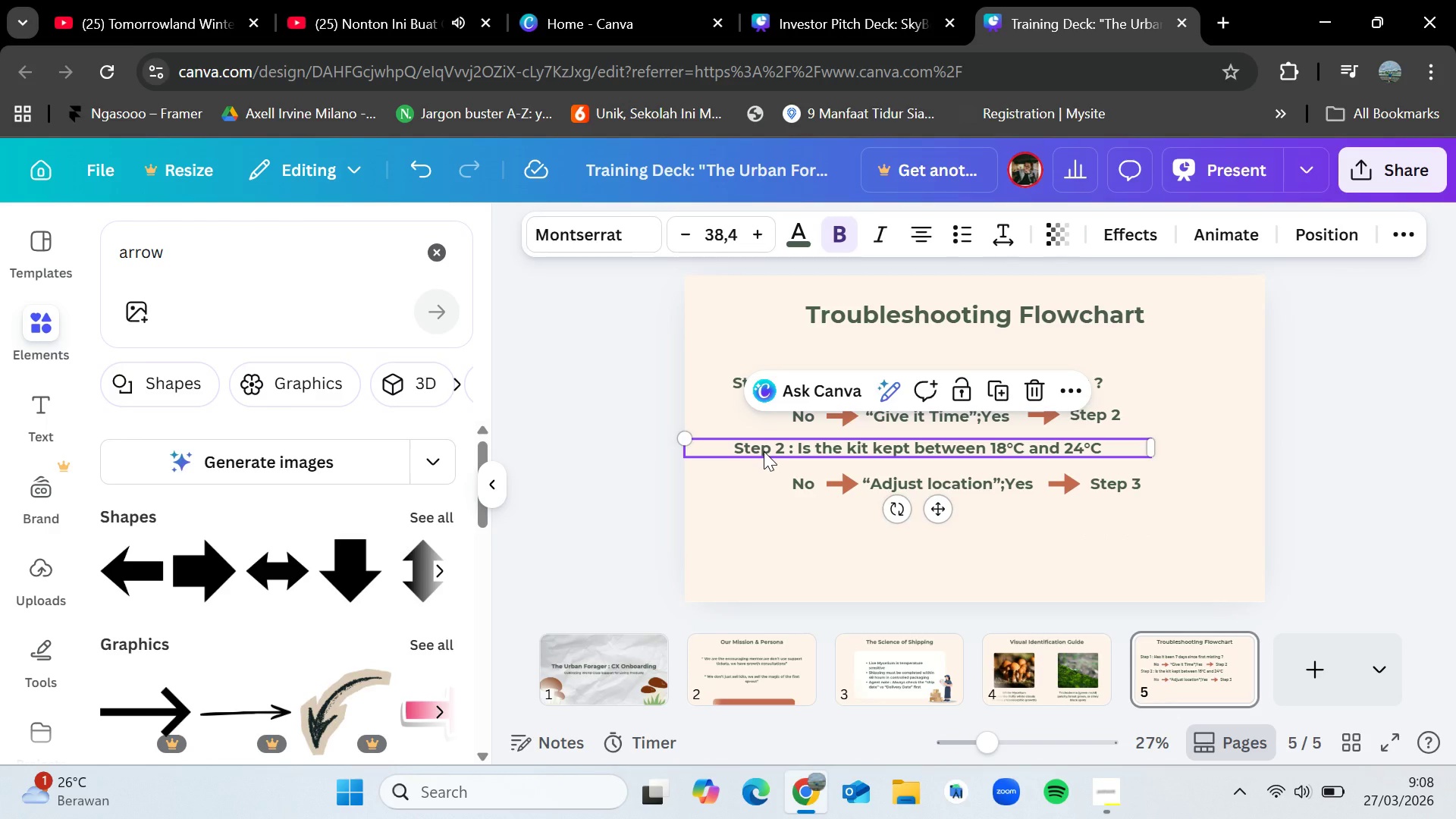 
key(Control+C)
 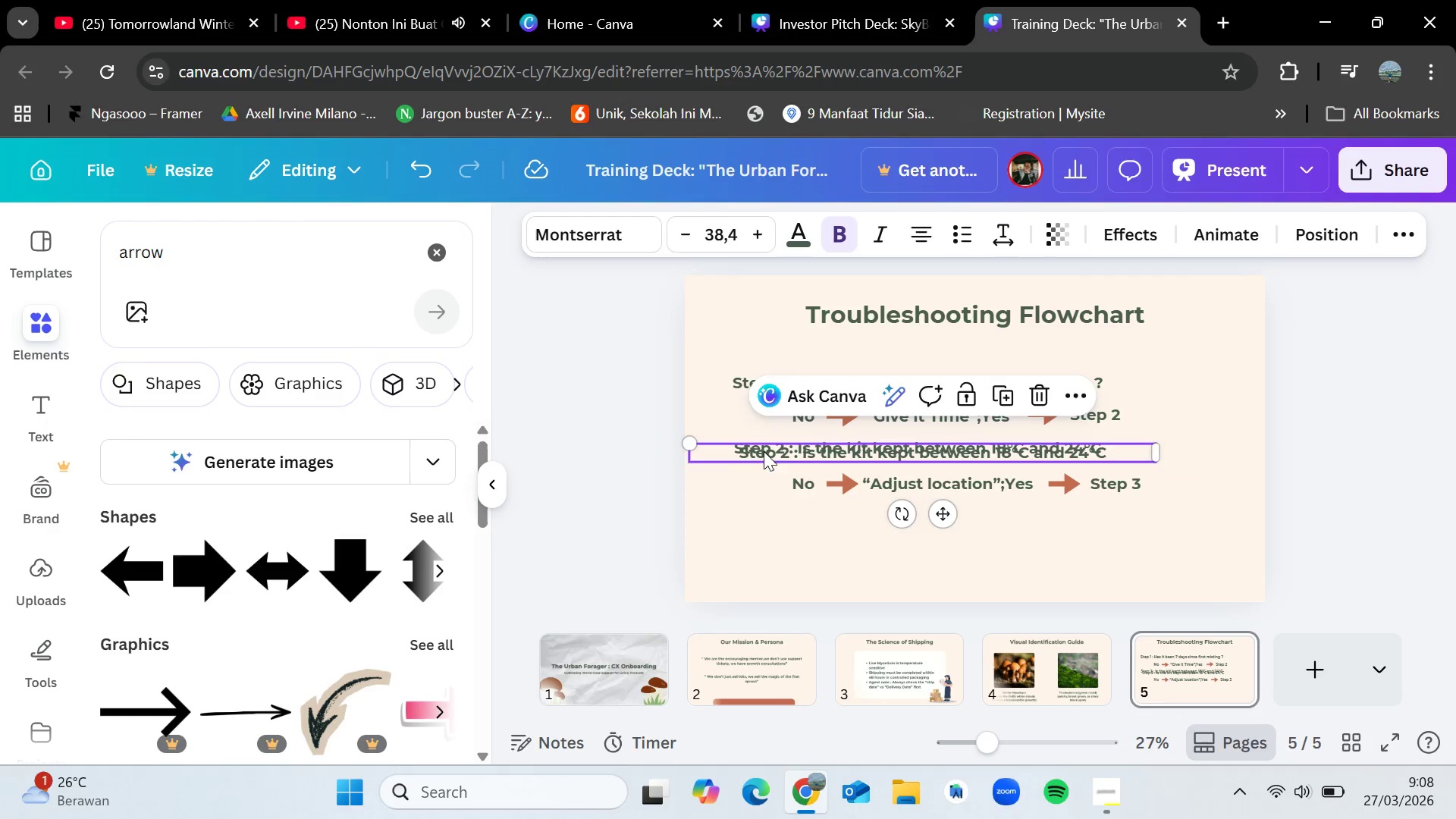 
key(Control+V)
 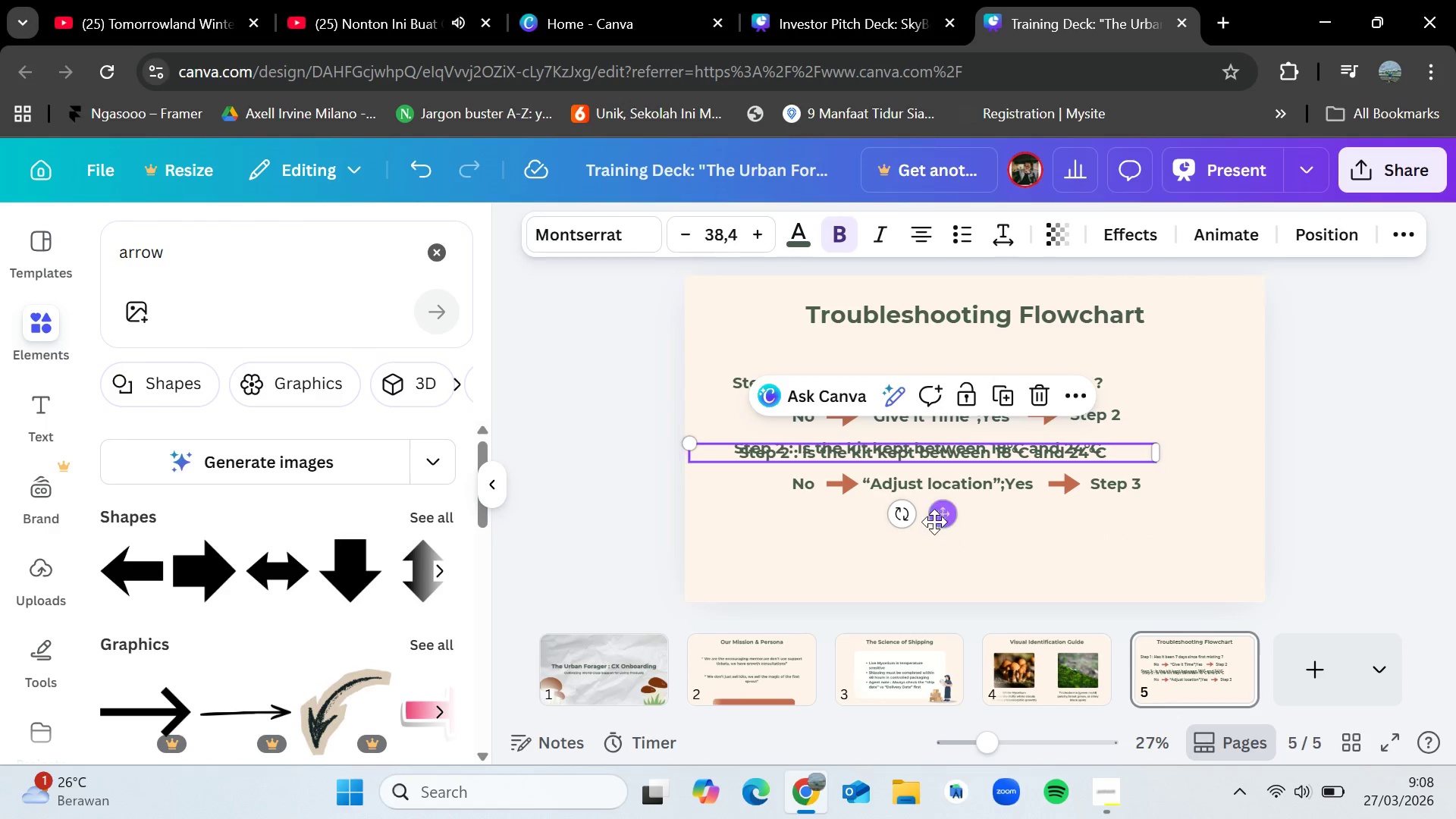 
left_click_drag(start_coordinate=[932, 517], to_coordinate=[930, 592])
 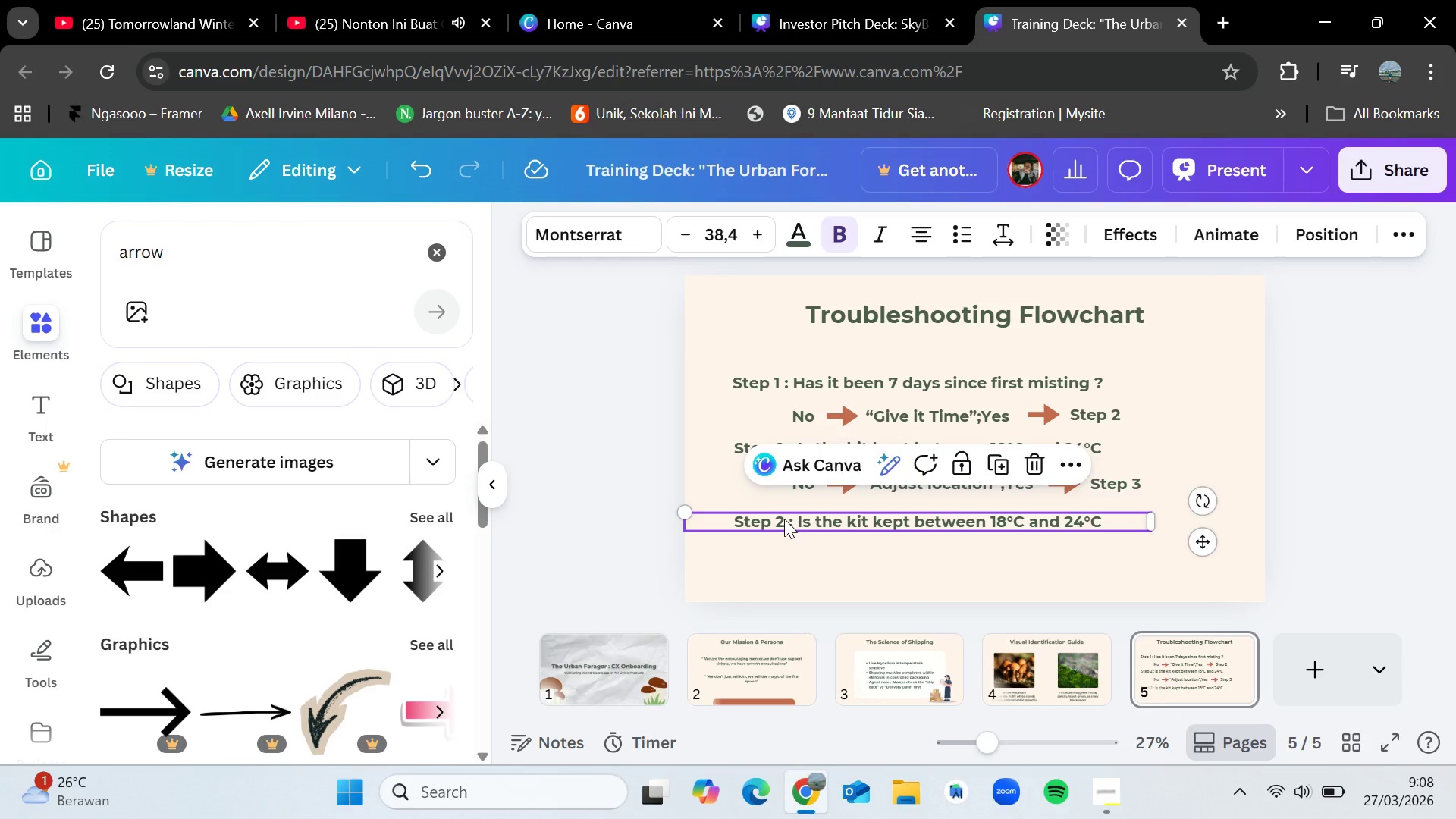 
double_click([784, 519])
 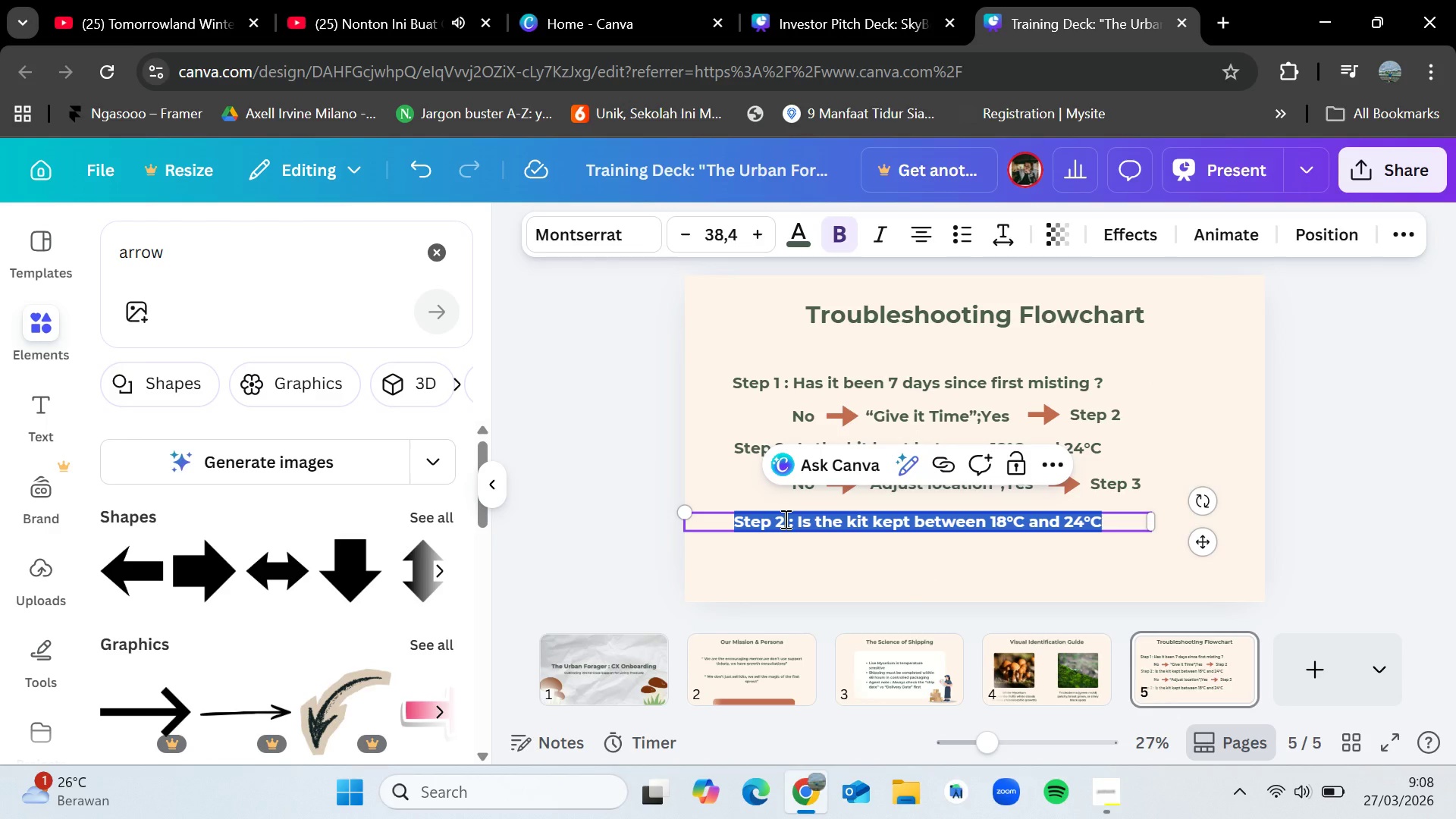 
triple_click([784, 519])
 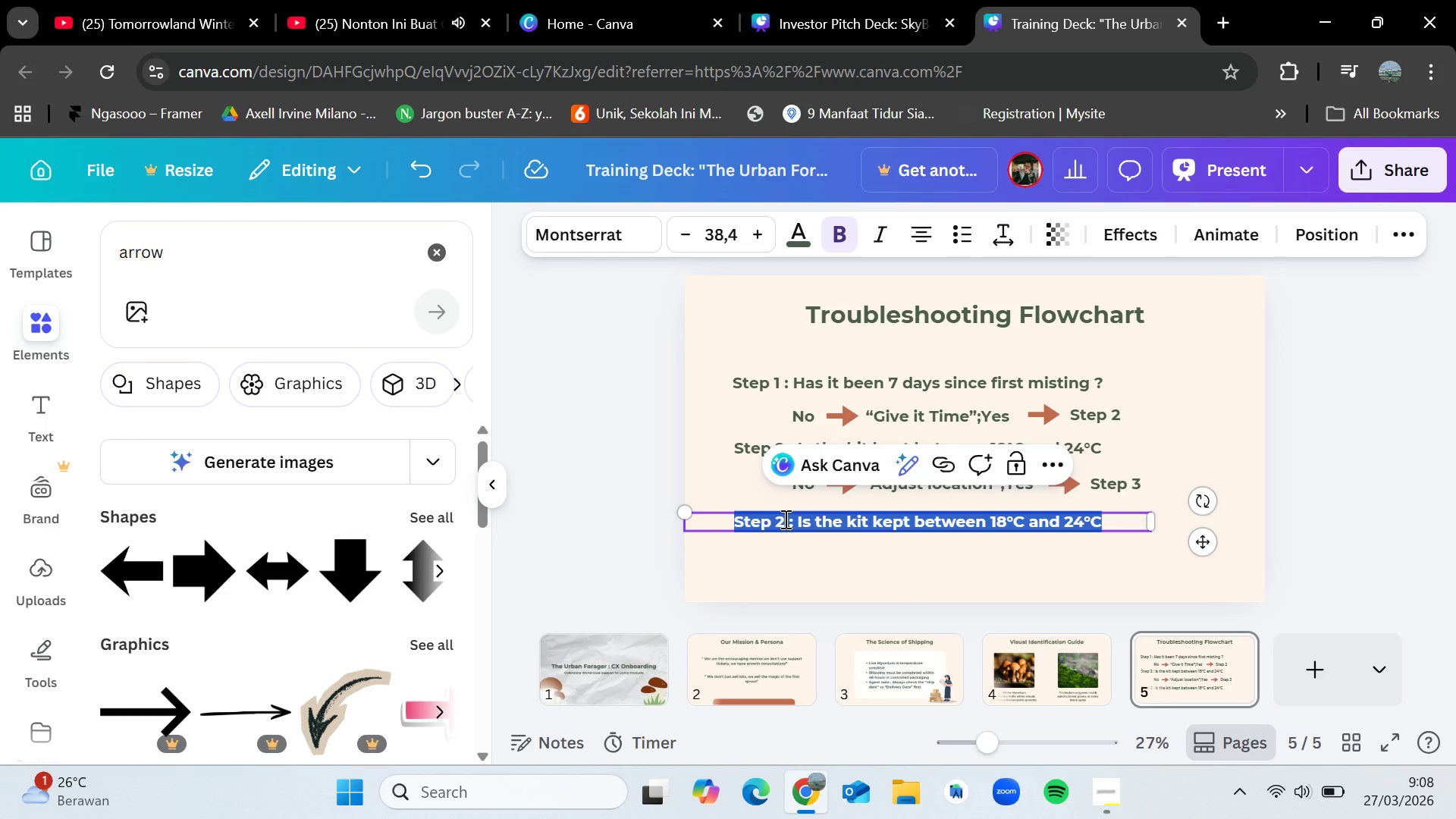 
triple_click([784, 519])
 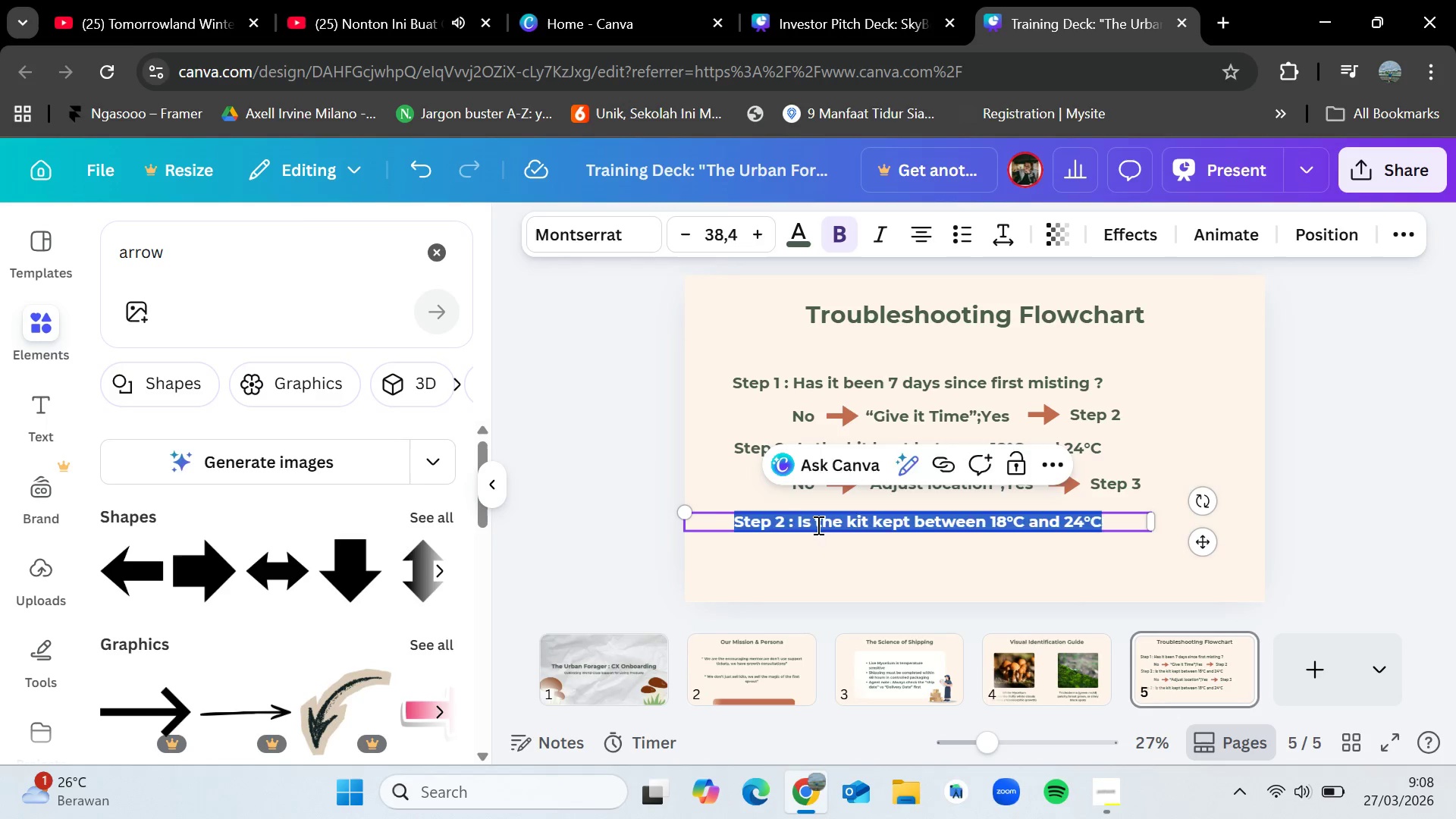 
left_click([817, 525])
 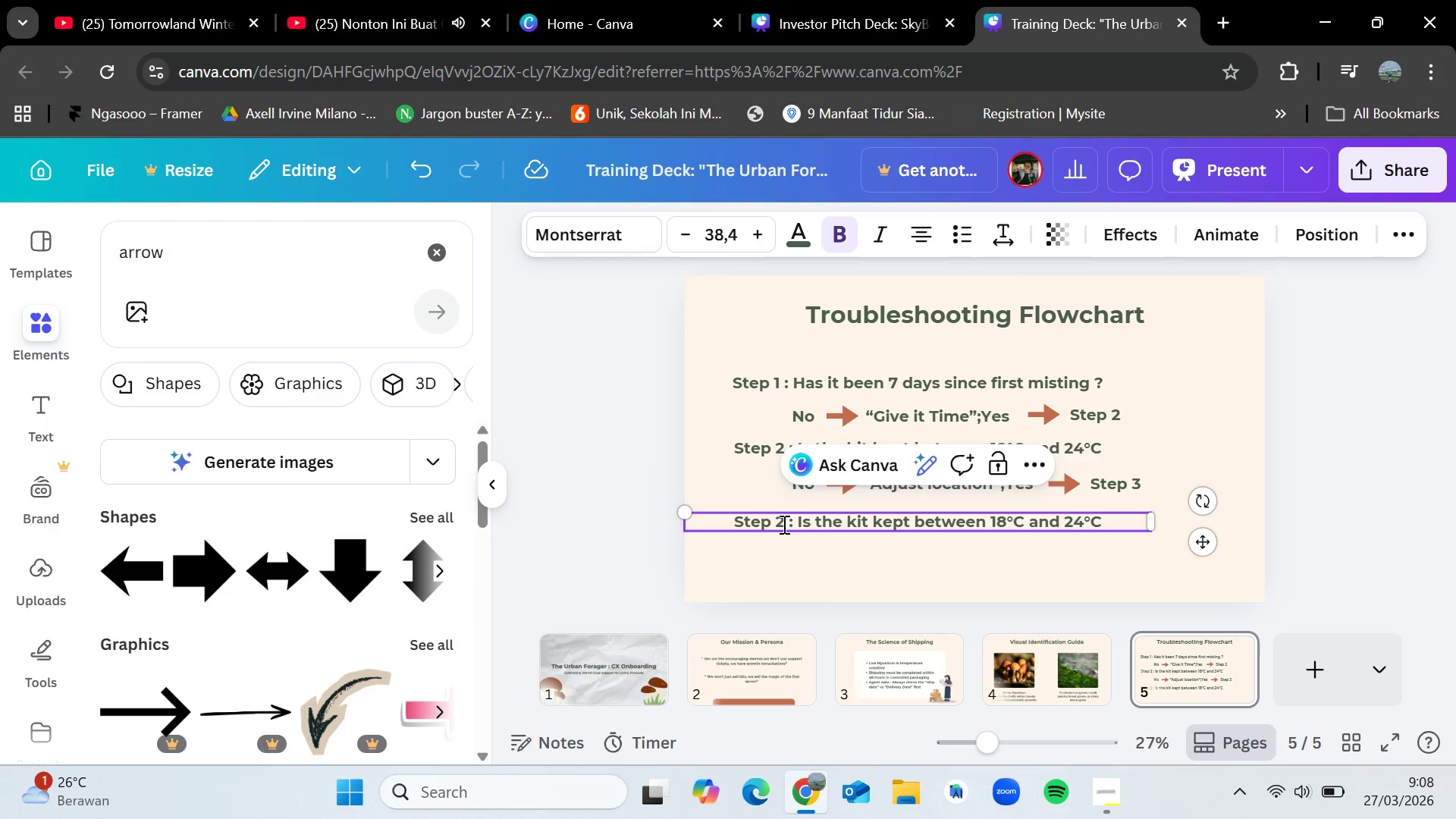 
left_click([783, 524])
 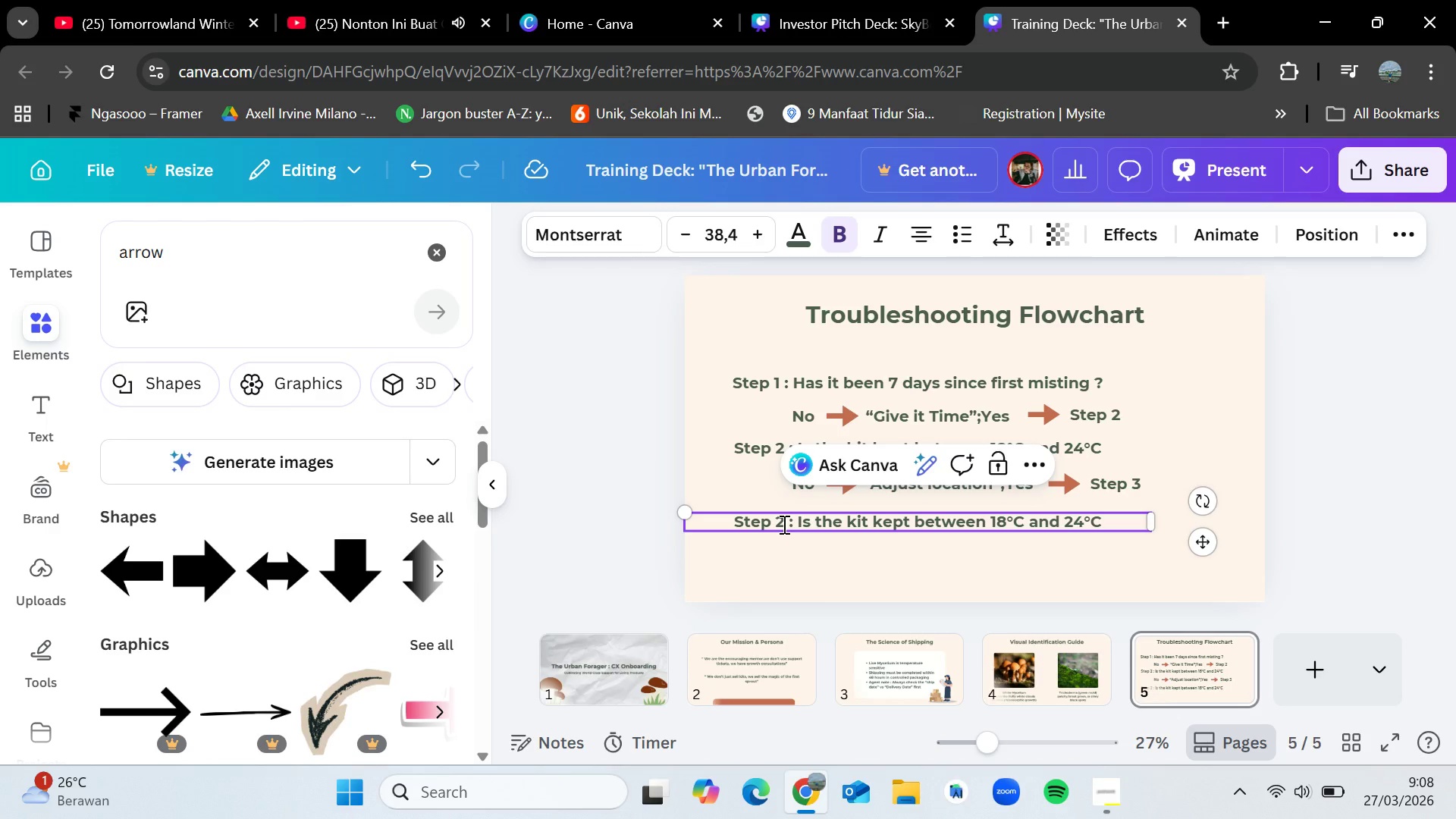 
key(Backspace)
 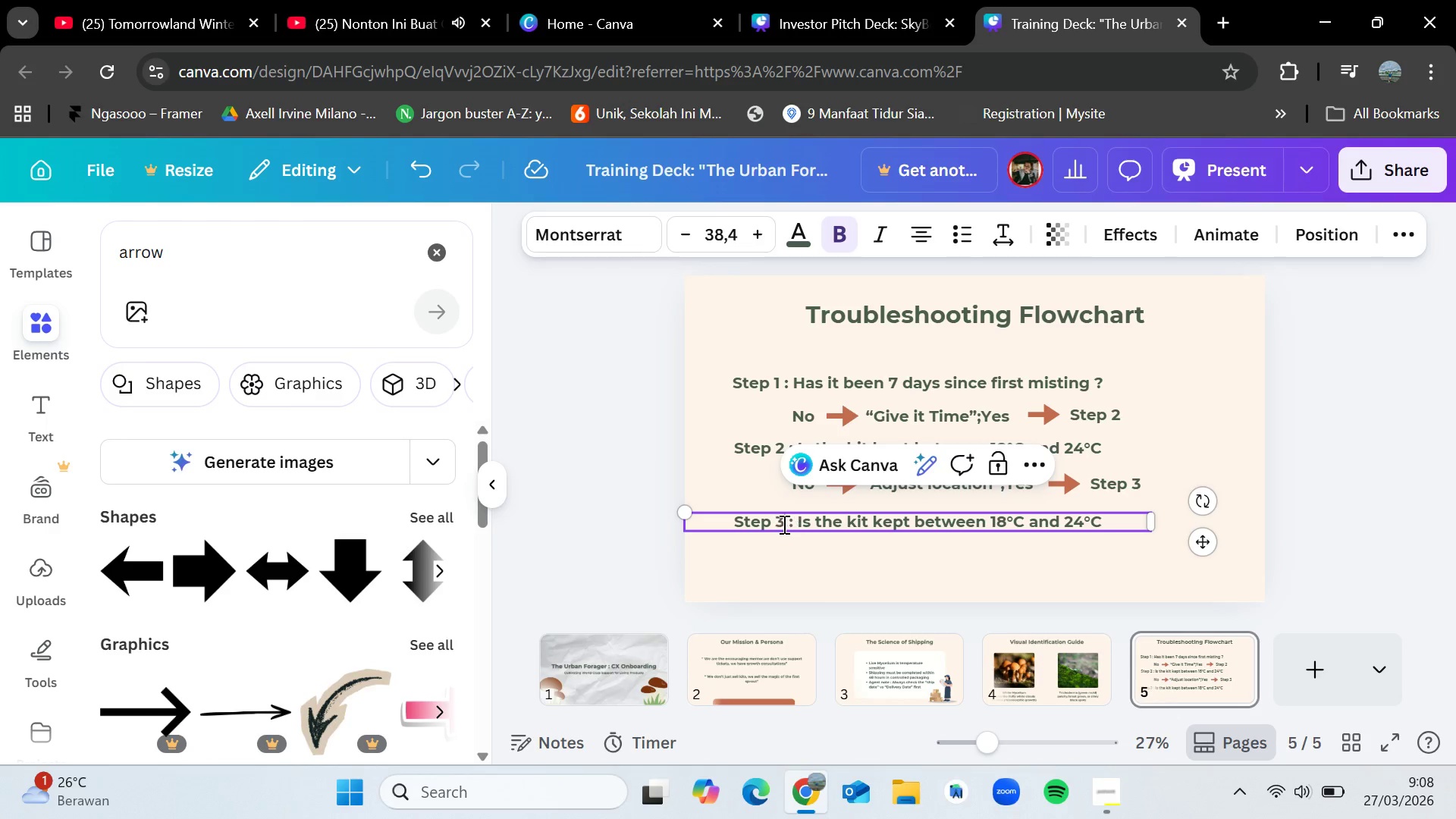 
key(3)
 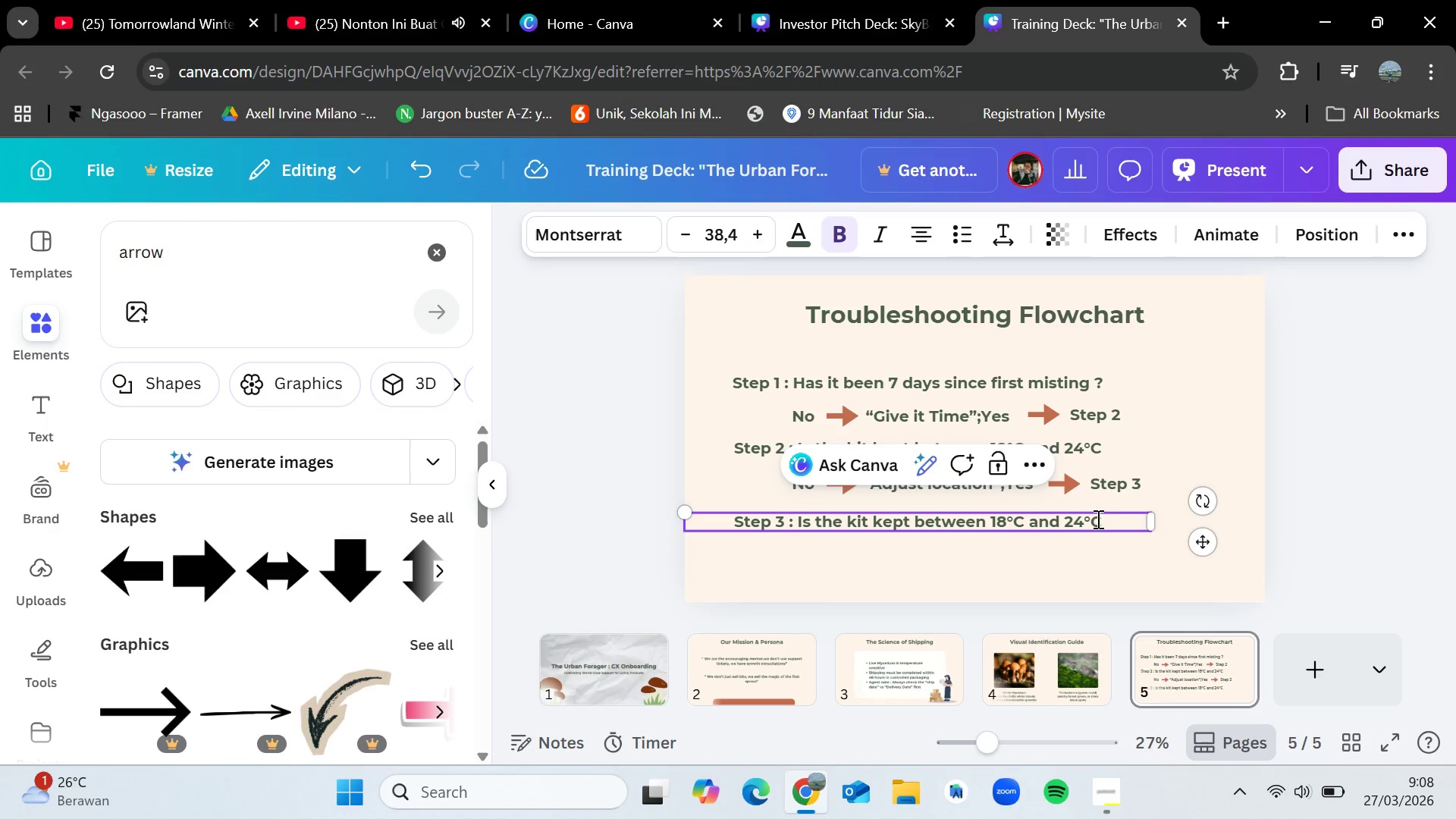 
left_click_drag(start_coordinate=[1106, 519], to_coordinate=[797, 523])
 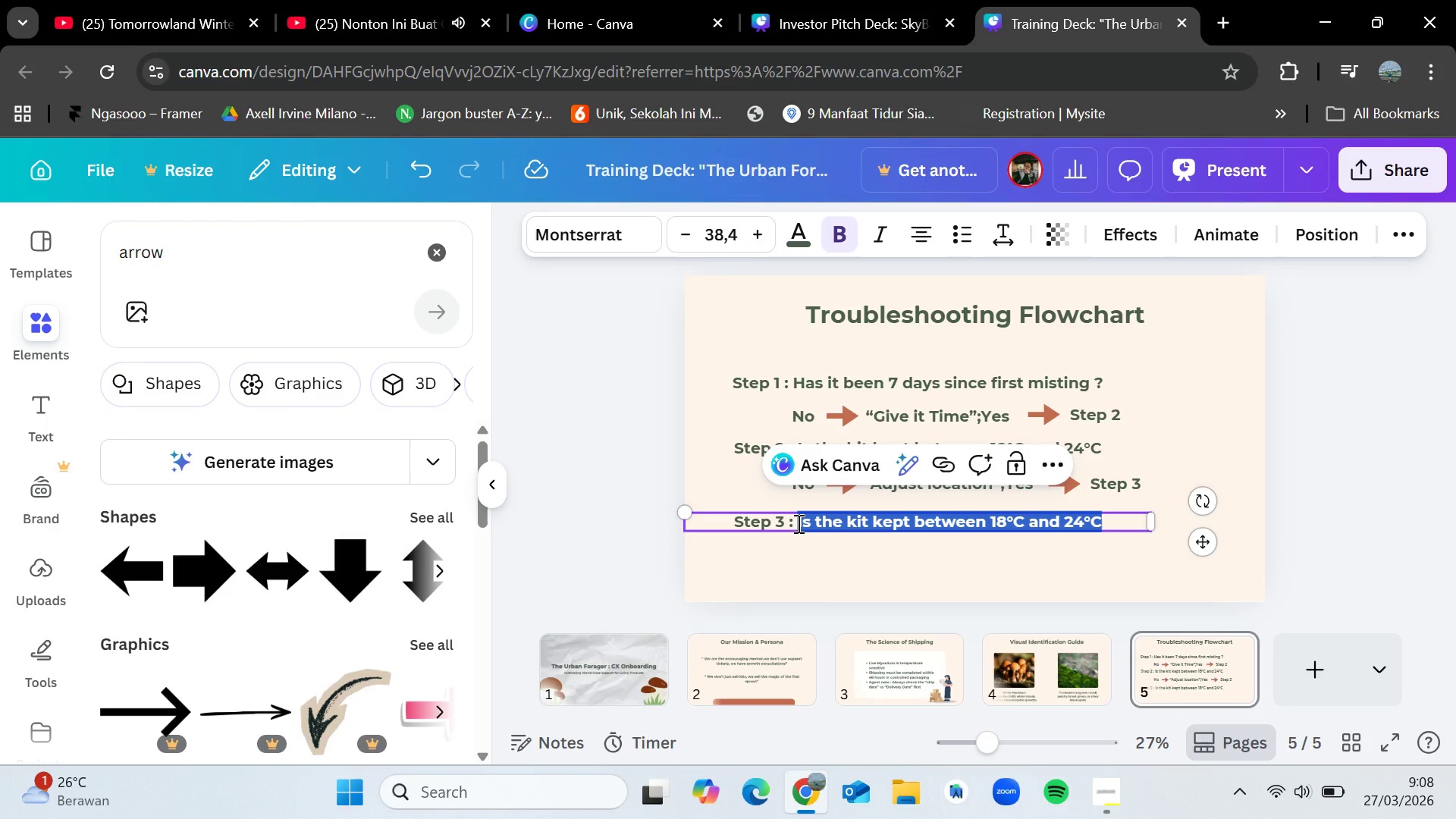 
key(Backspace)
type(Is there any color other than white ?)
 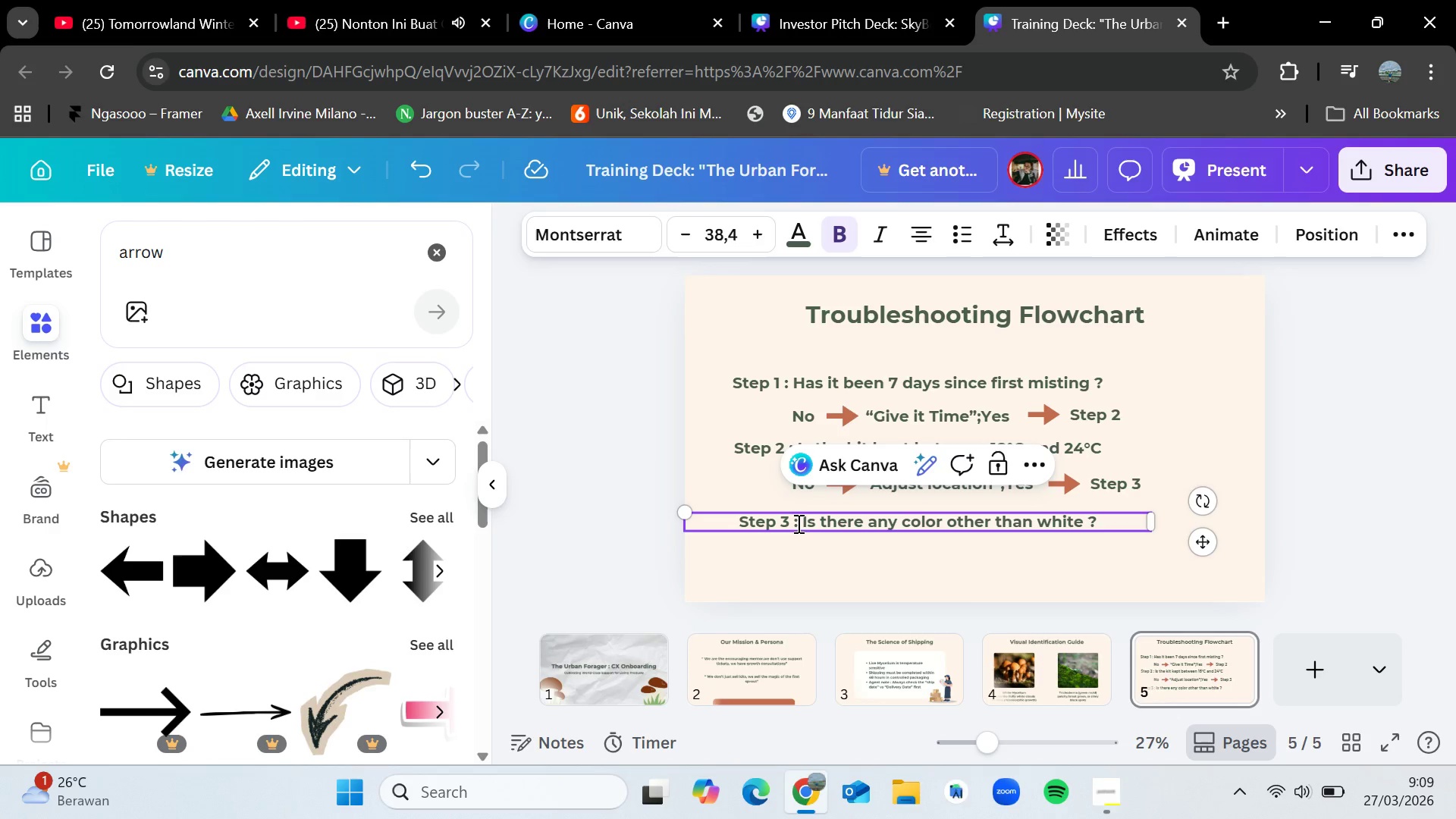 
left_click([1417, 409])
 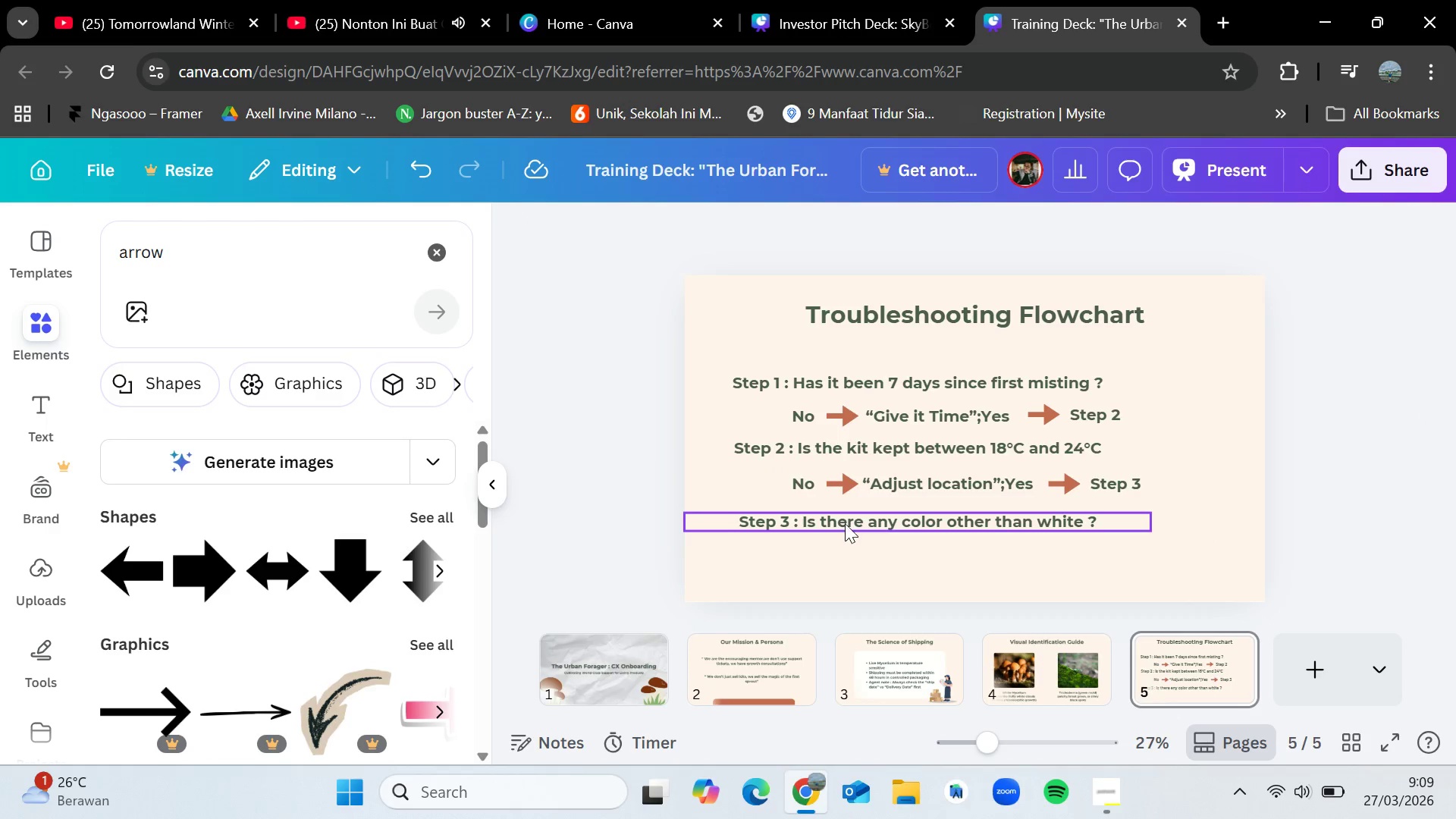 
left_click_drag(start_coordinate=[846, 522], to_coordinate=[868, 531])
 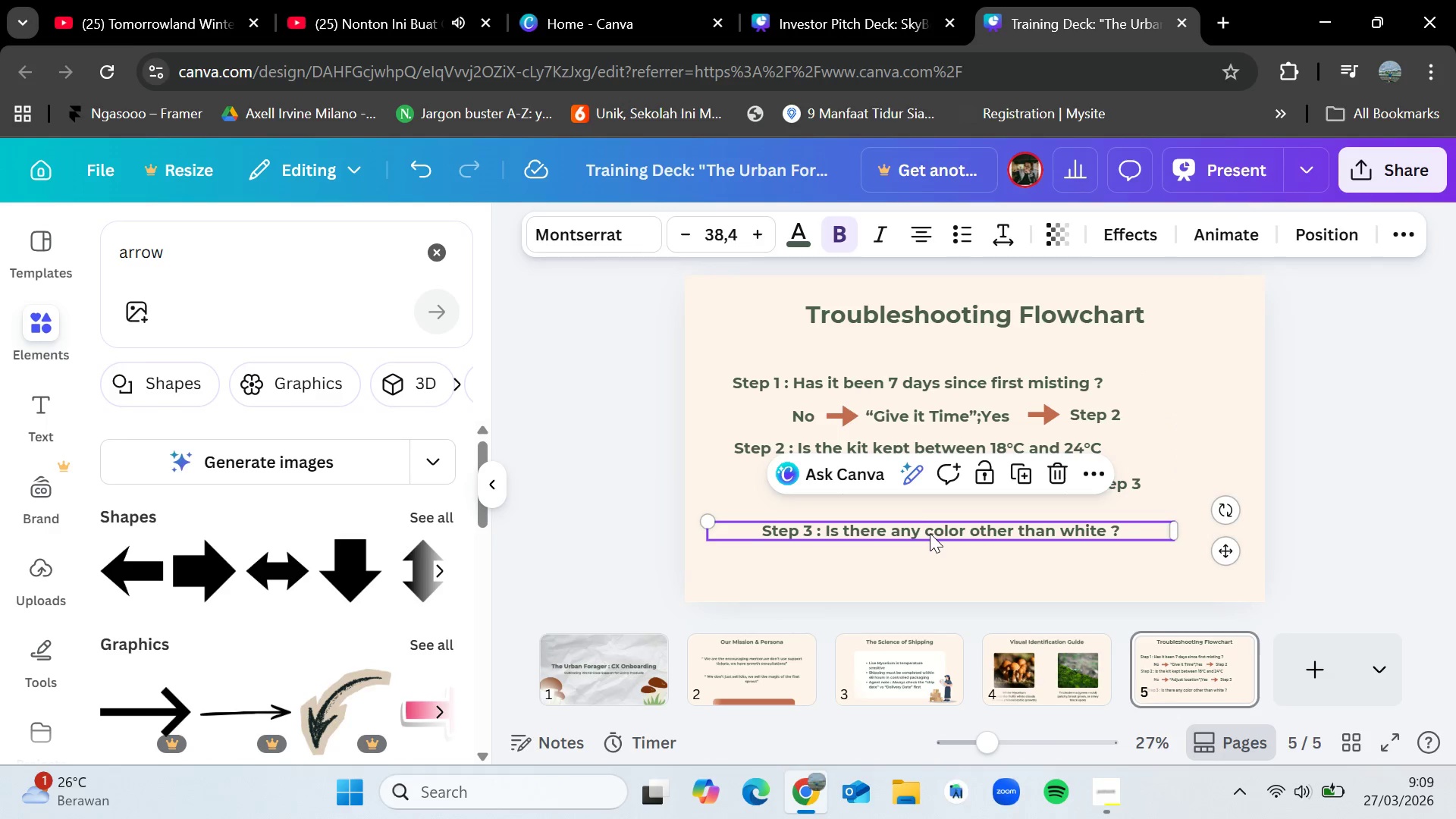 
left_click([868, 531])
 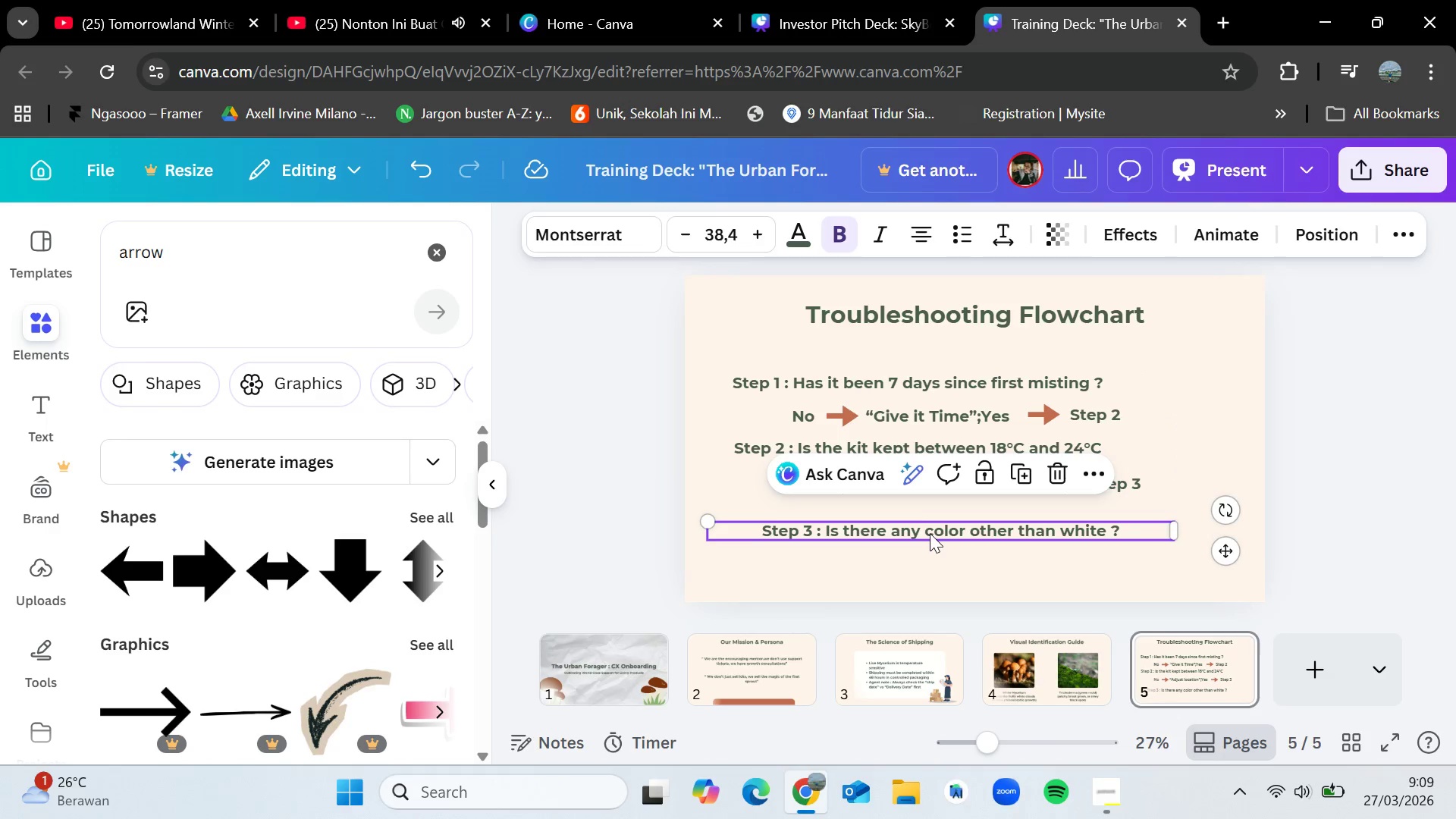 
left_click_drag(start_coordinate=[930, 533], to_coordinate=[904, 526])
 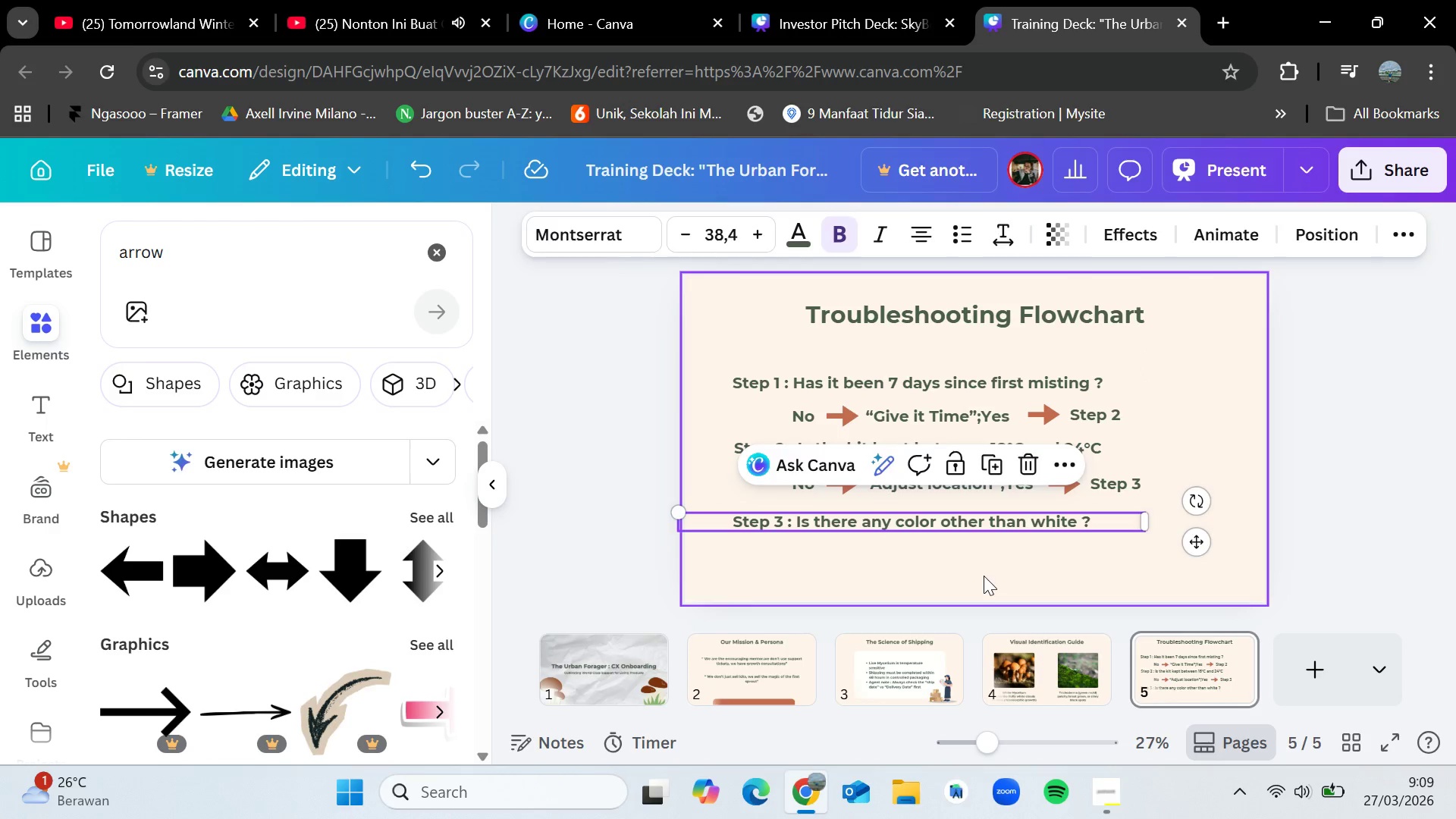 
left_click([984, 576])
 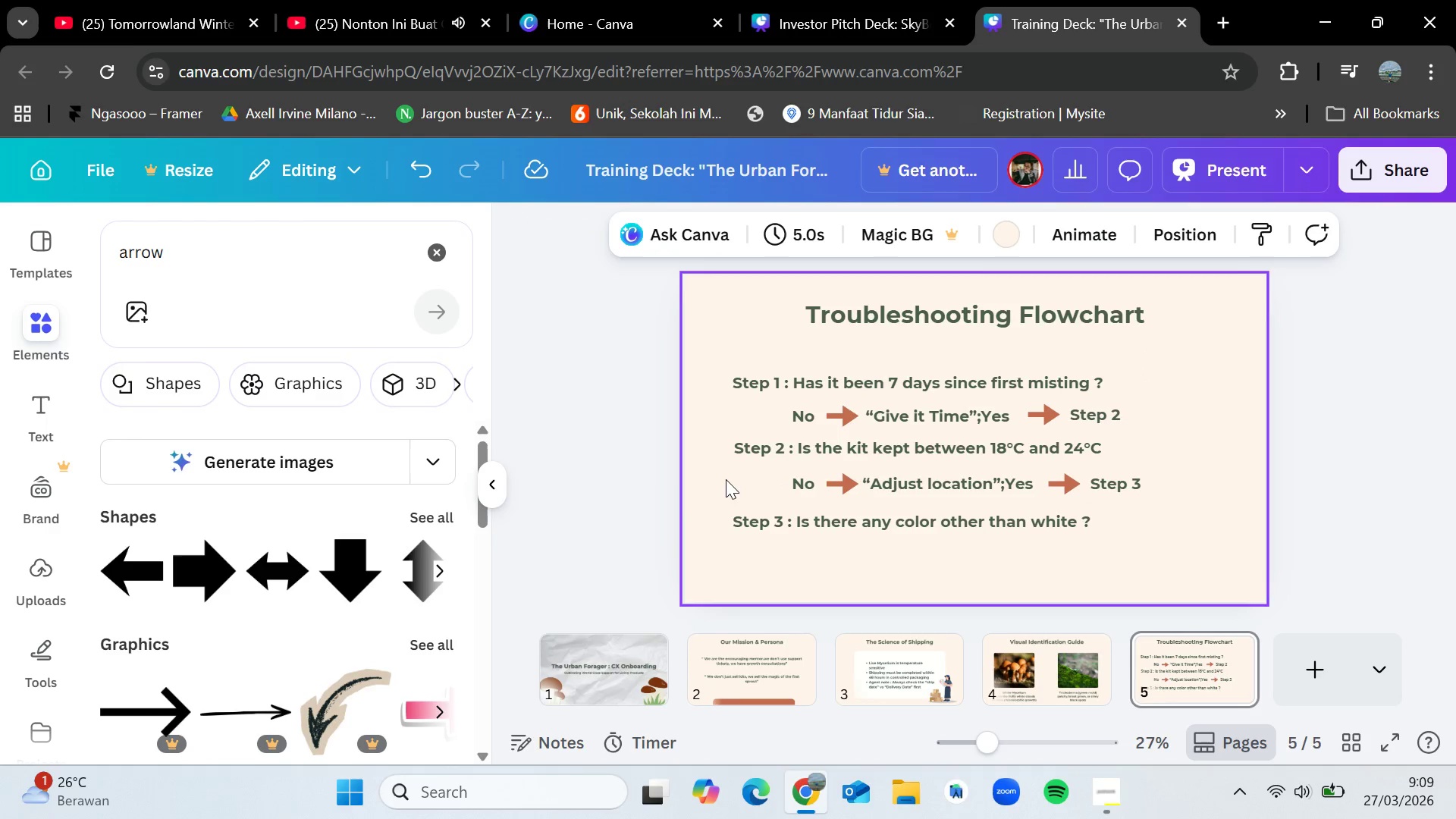 
left_click_drag(start_coordinate=[726, 485], to_coordinate=[1181, 492])
 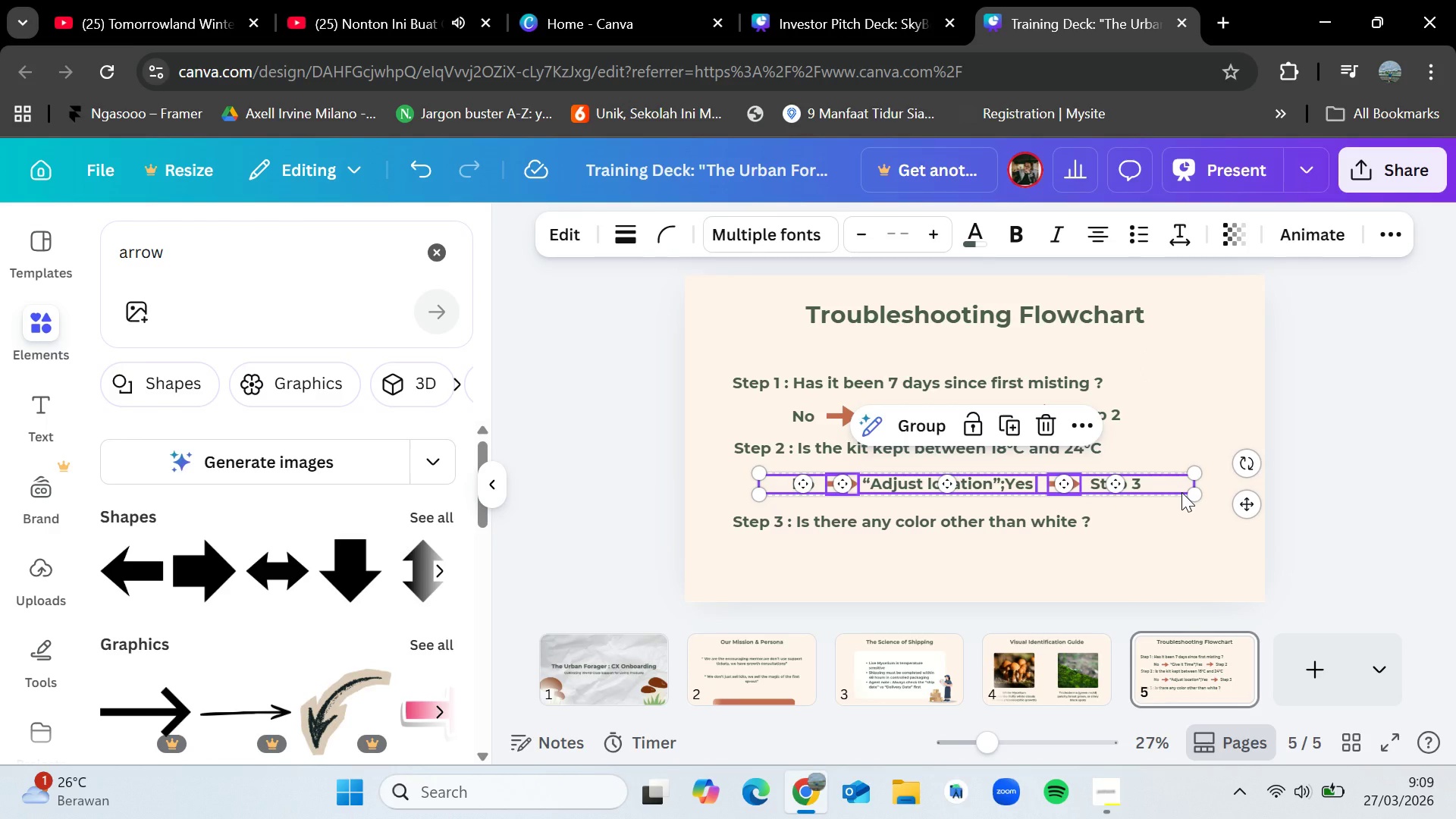 
key(Control+C)
 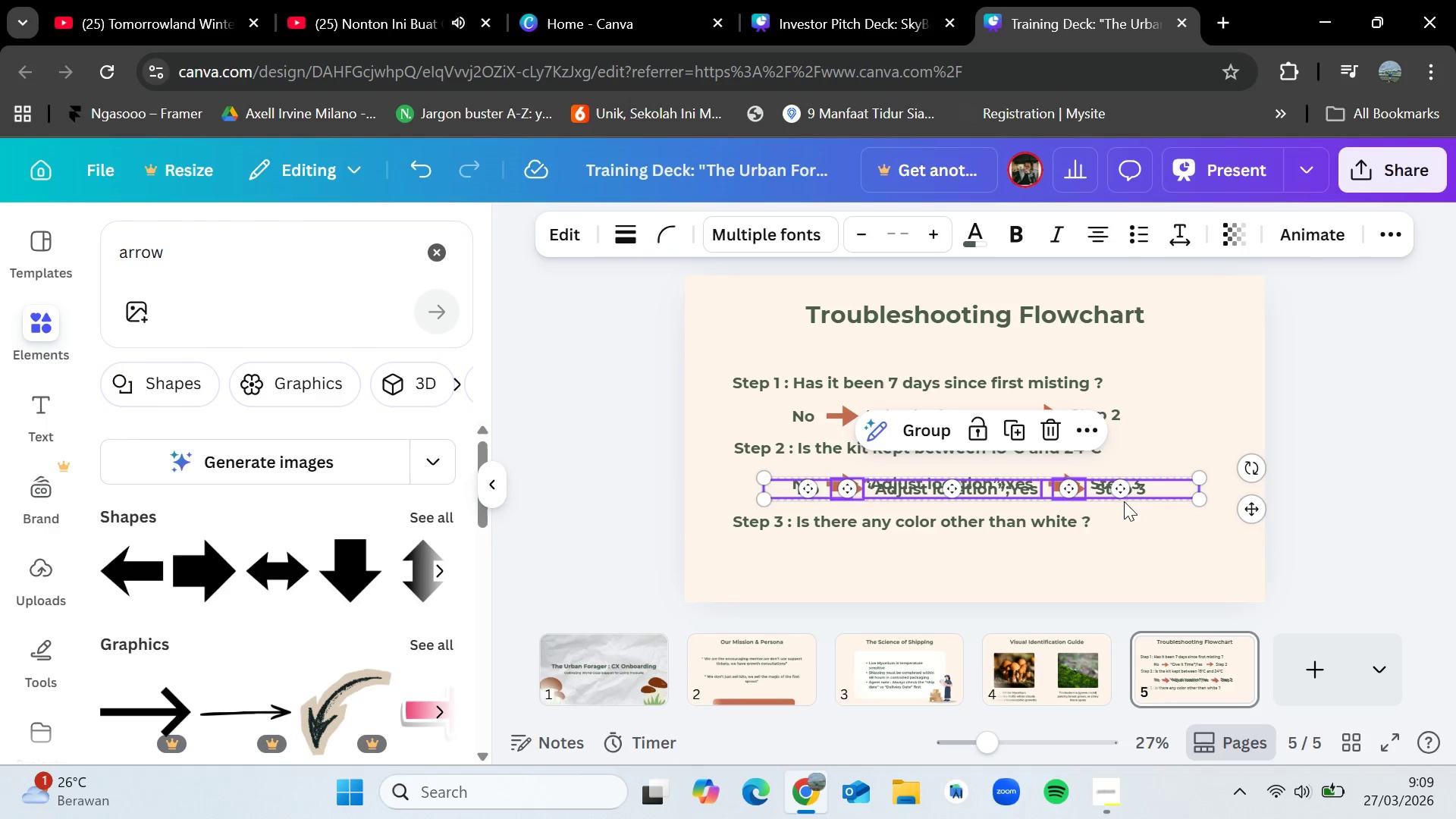 
key(Control+V)
 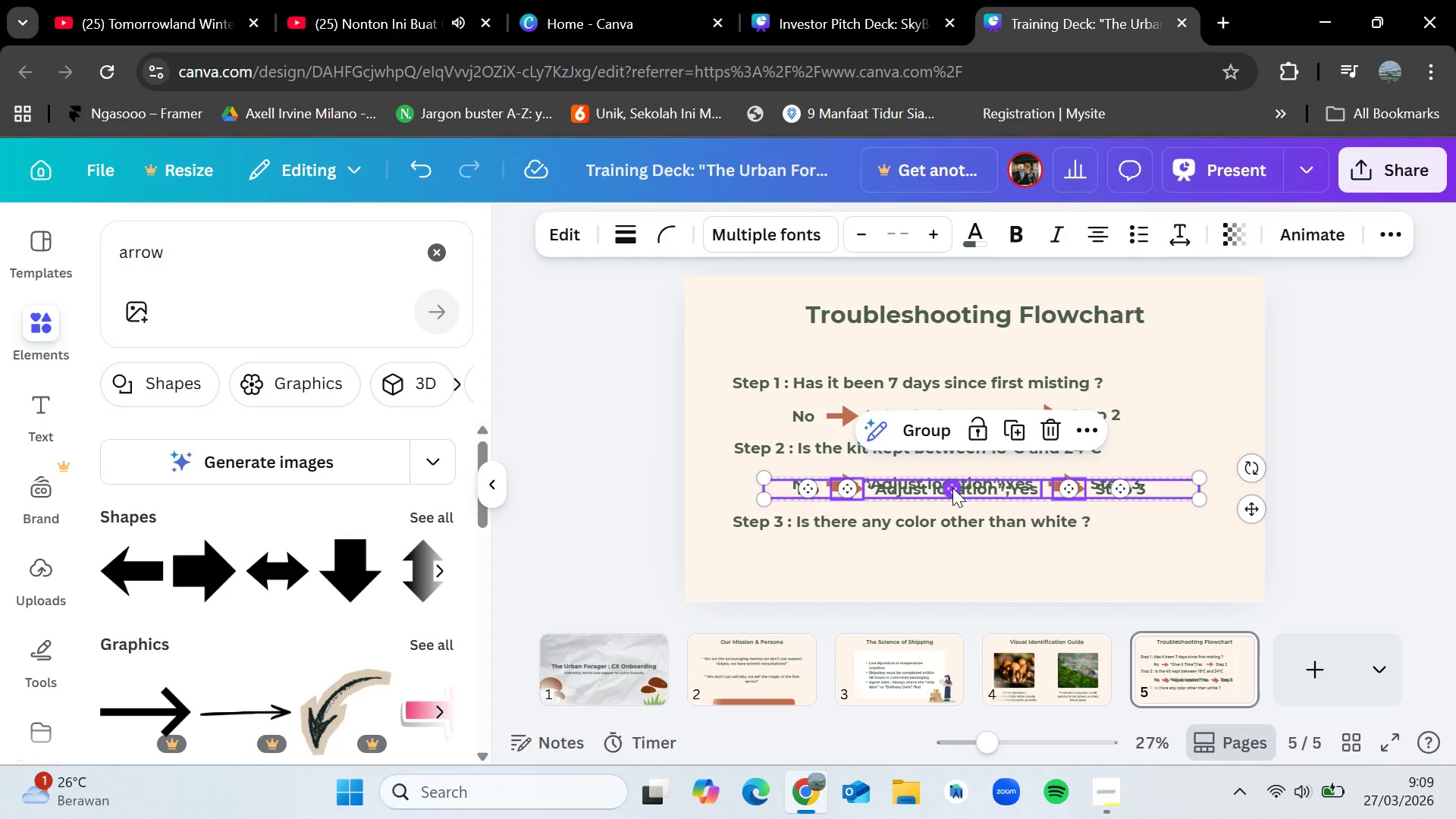 
left_click_drag(start_coordinate=[950, 486], to_coordinate=[940, 528])
 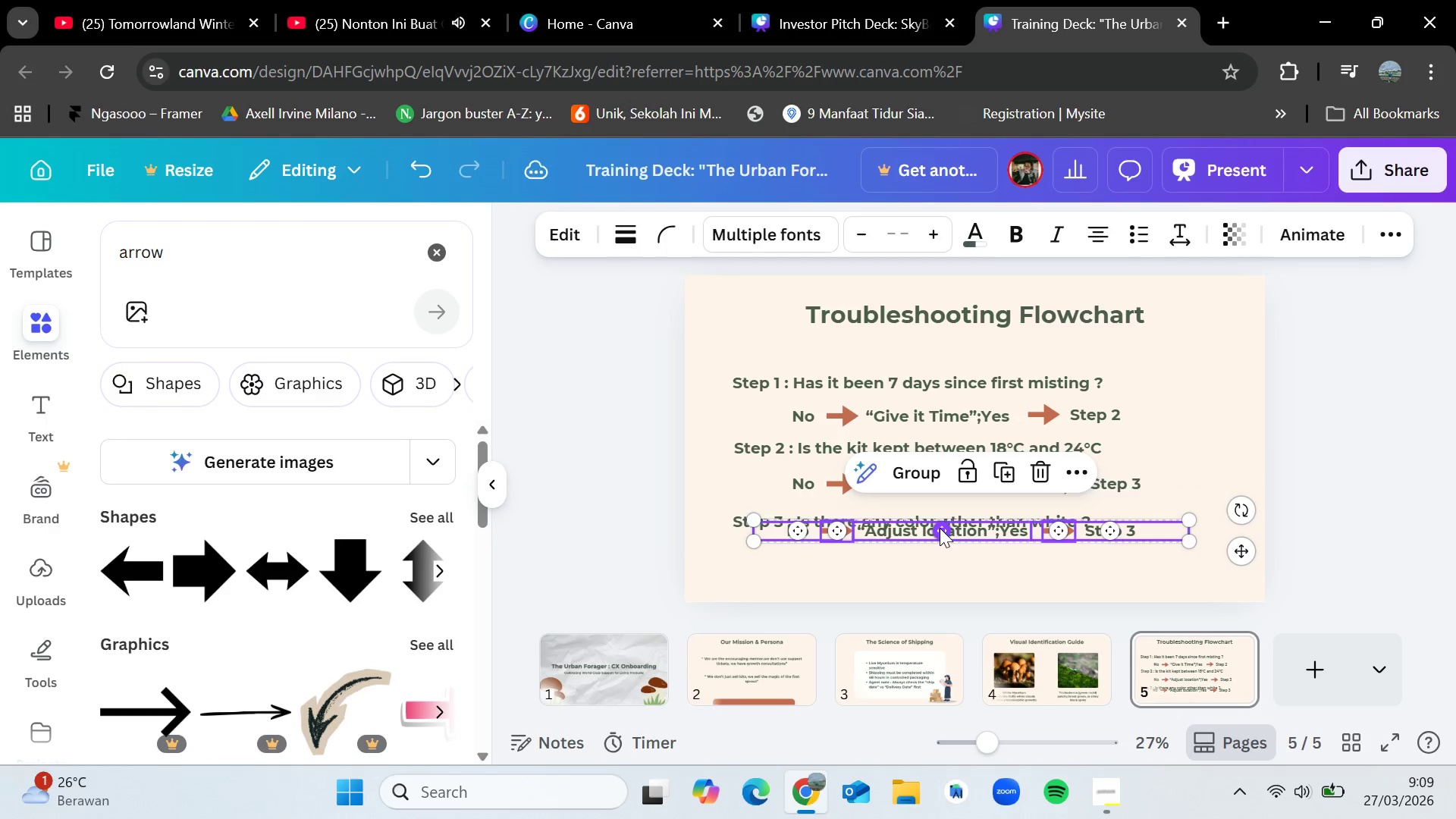 
key(Control+X)
 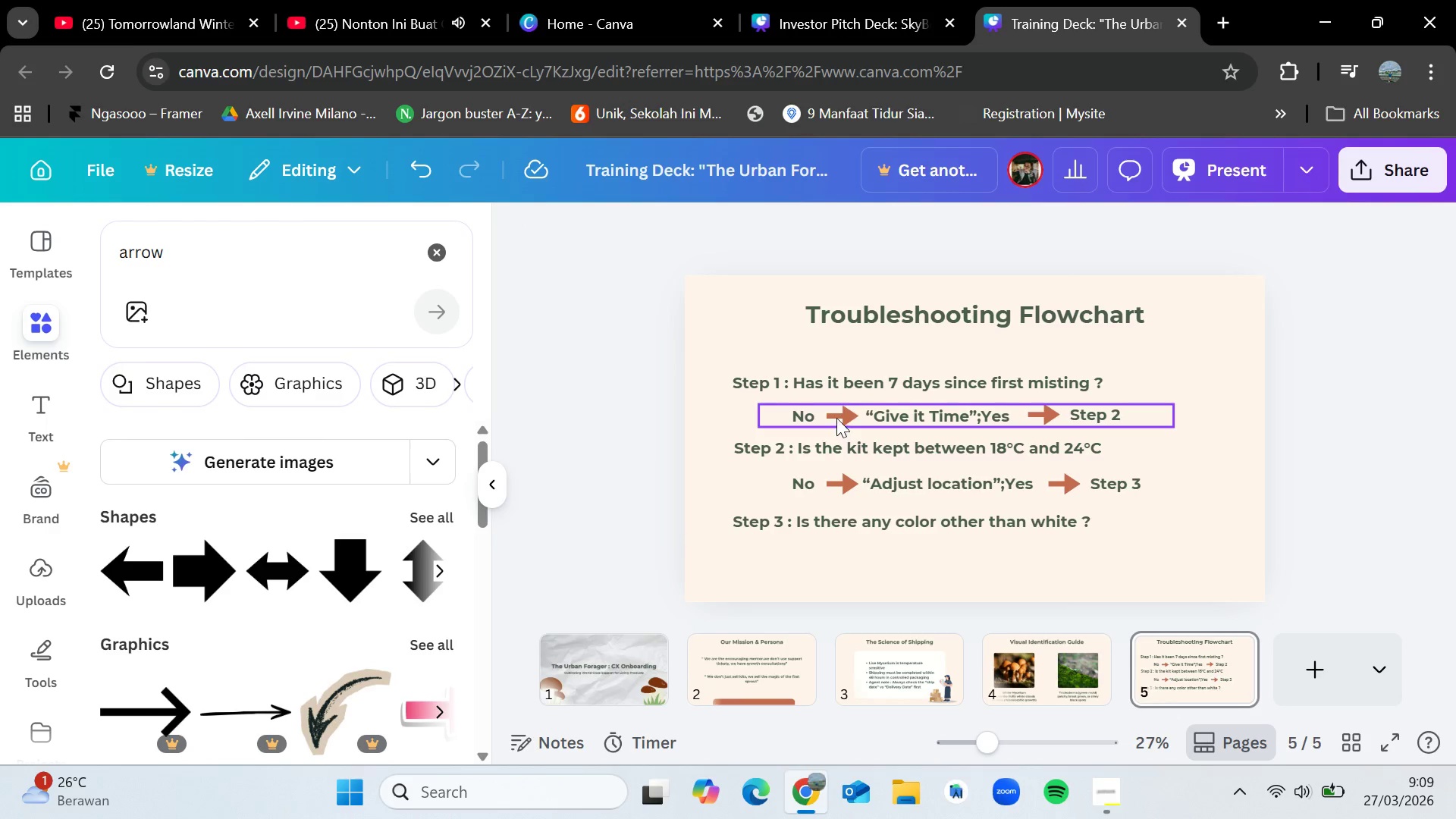 
left_click([845, 404])
 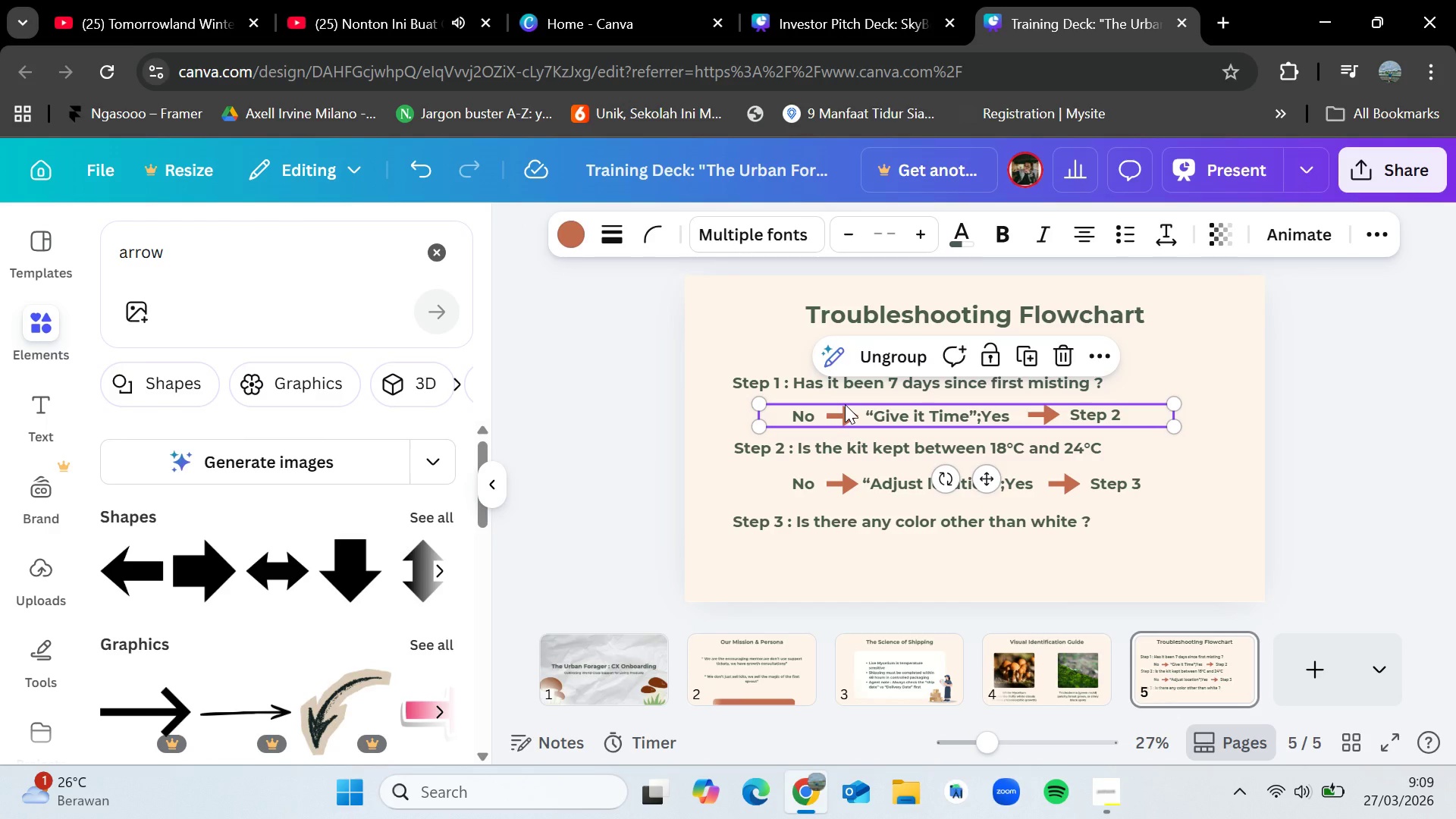 
key(Control+C)
 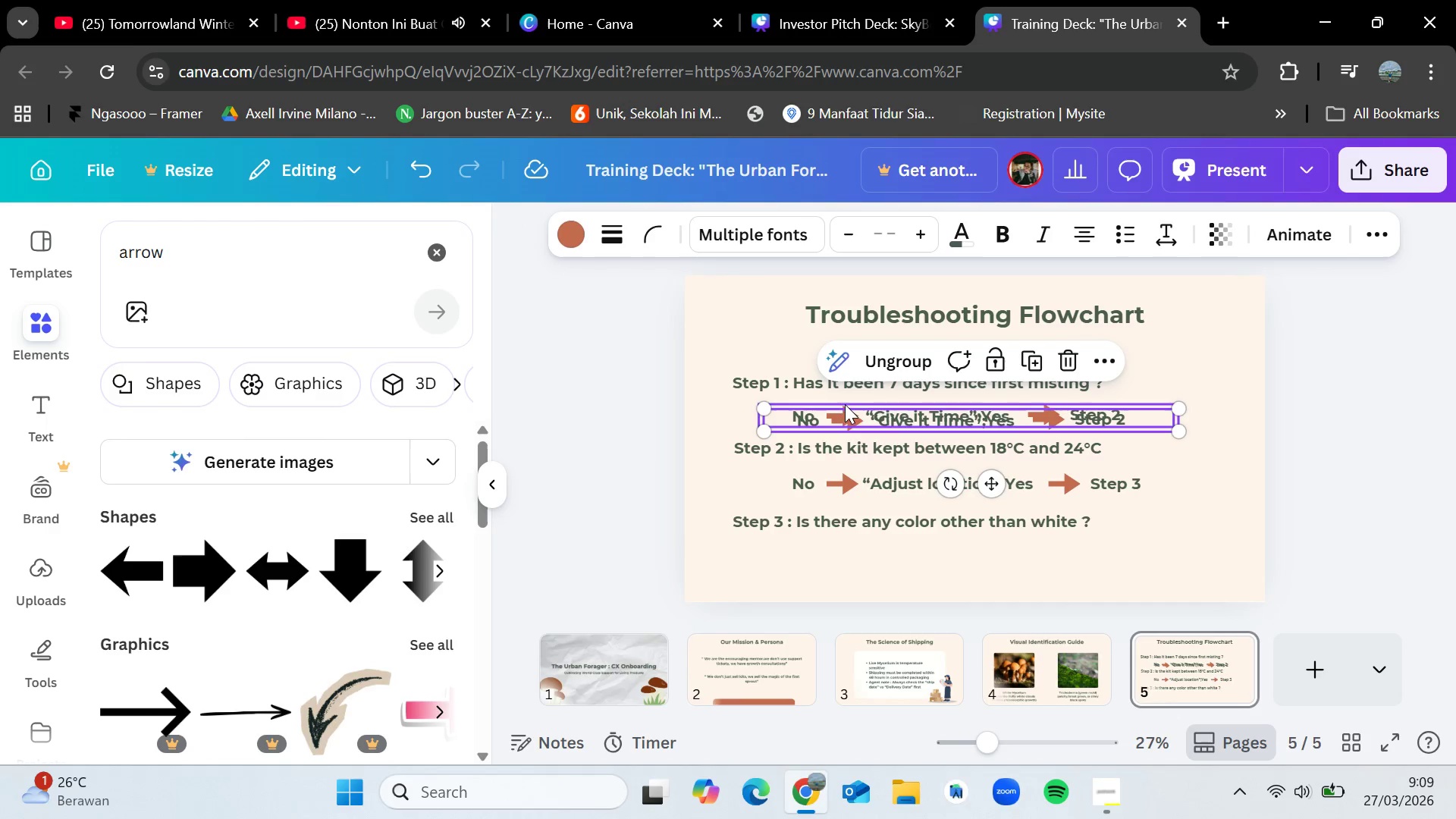 
key(Control+V)
 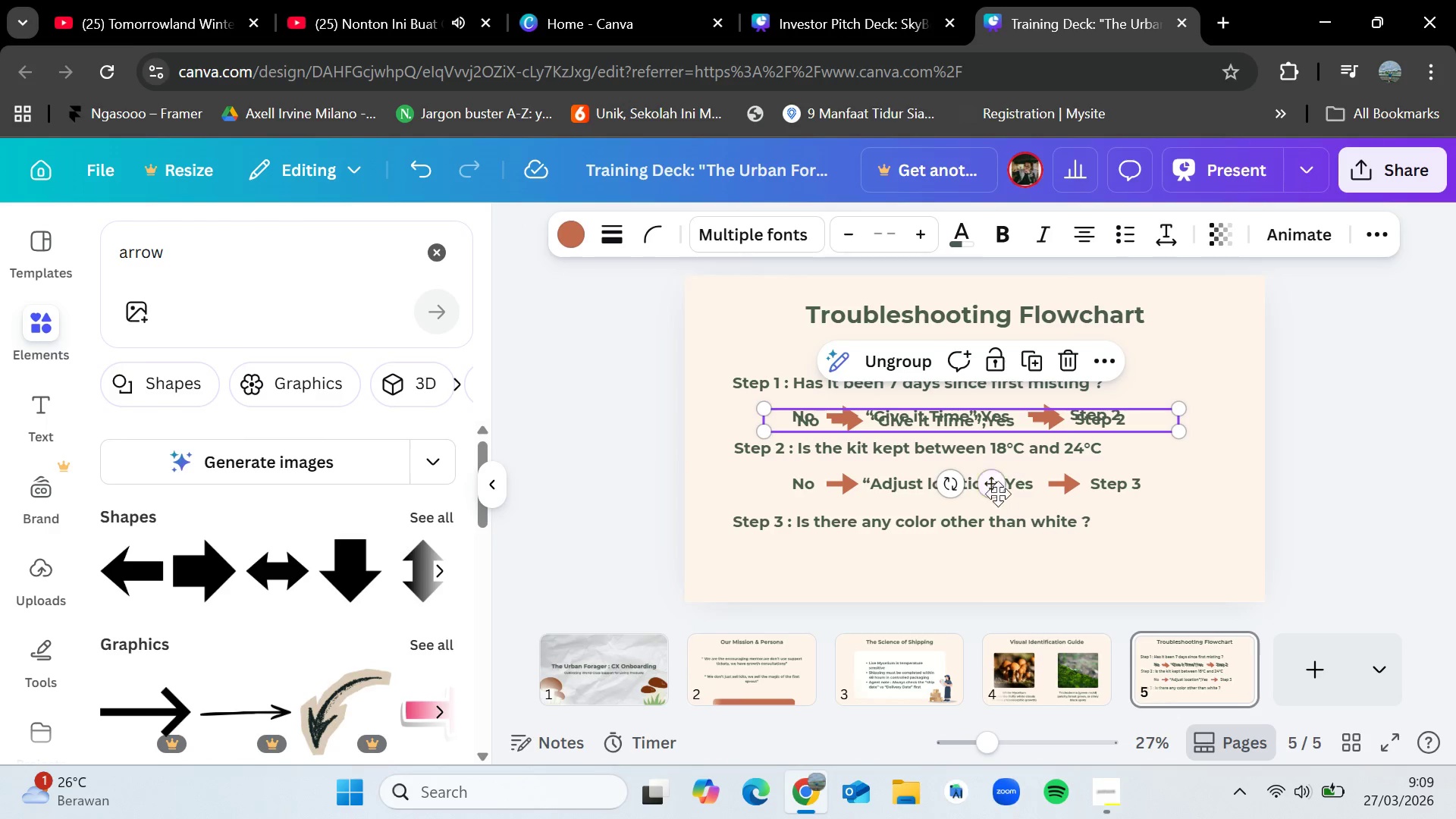 
left_click_drag(start_coordinate=[996, 493], to_coordinate=[990, 622])
 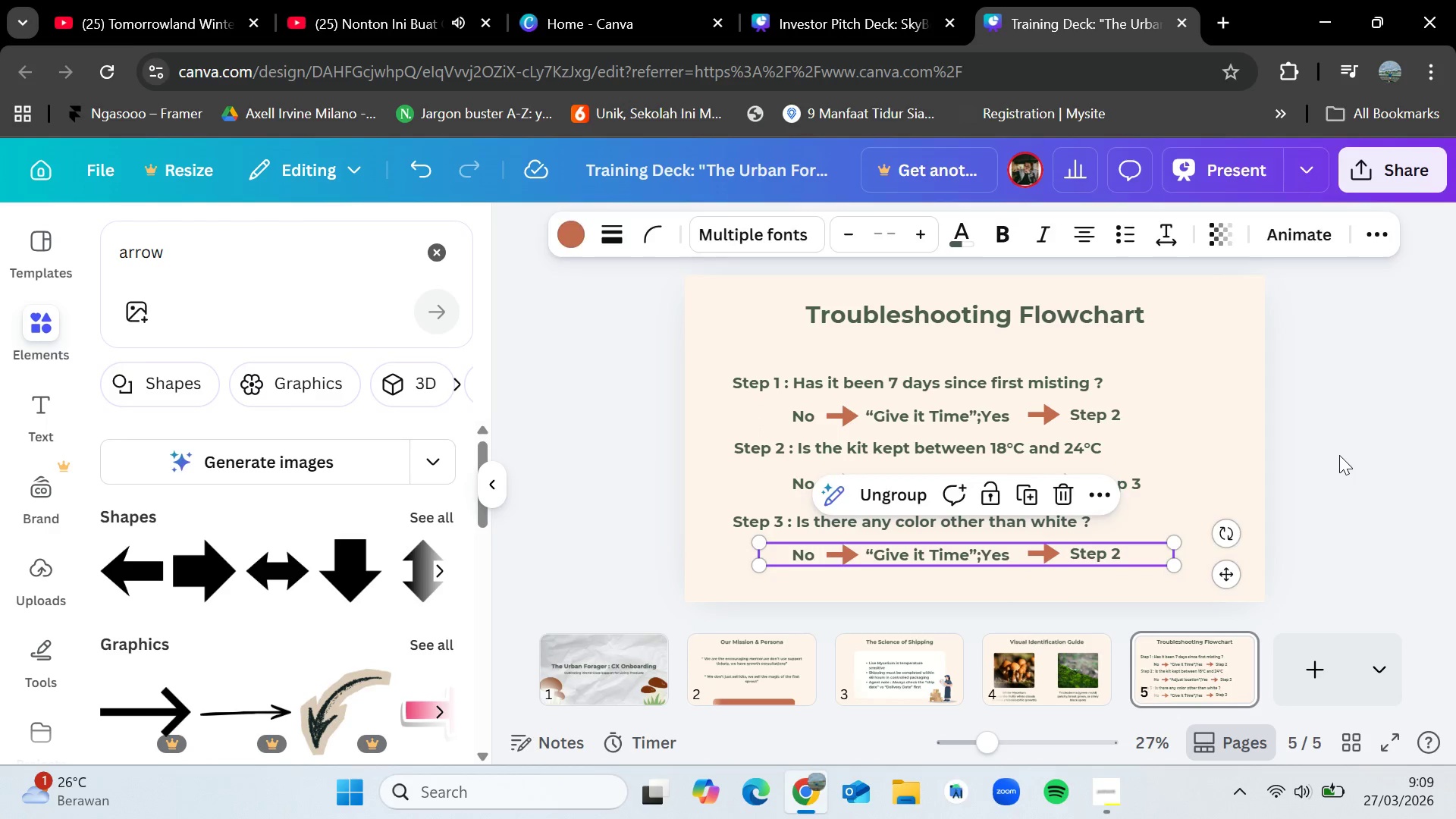 
left_click([1339, 455])
 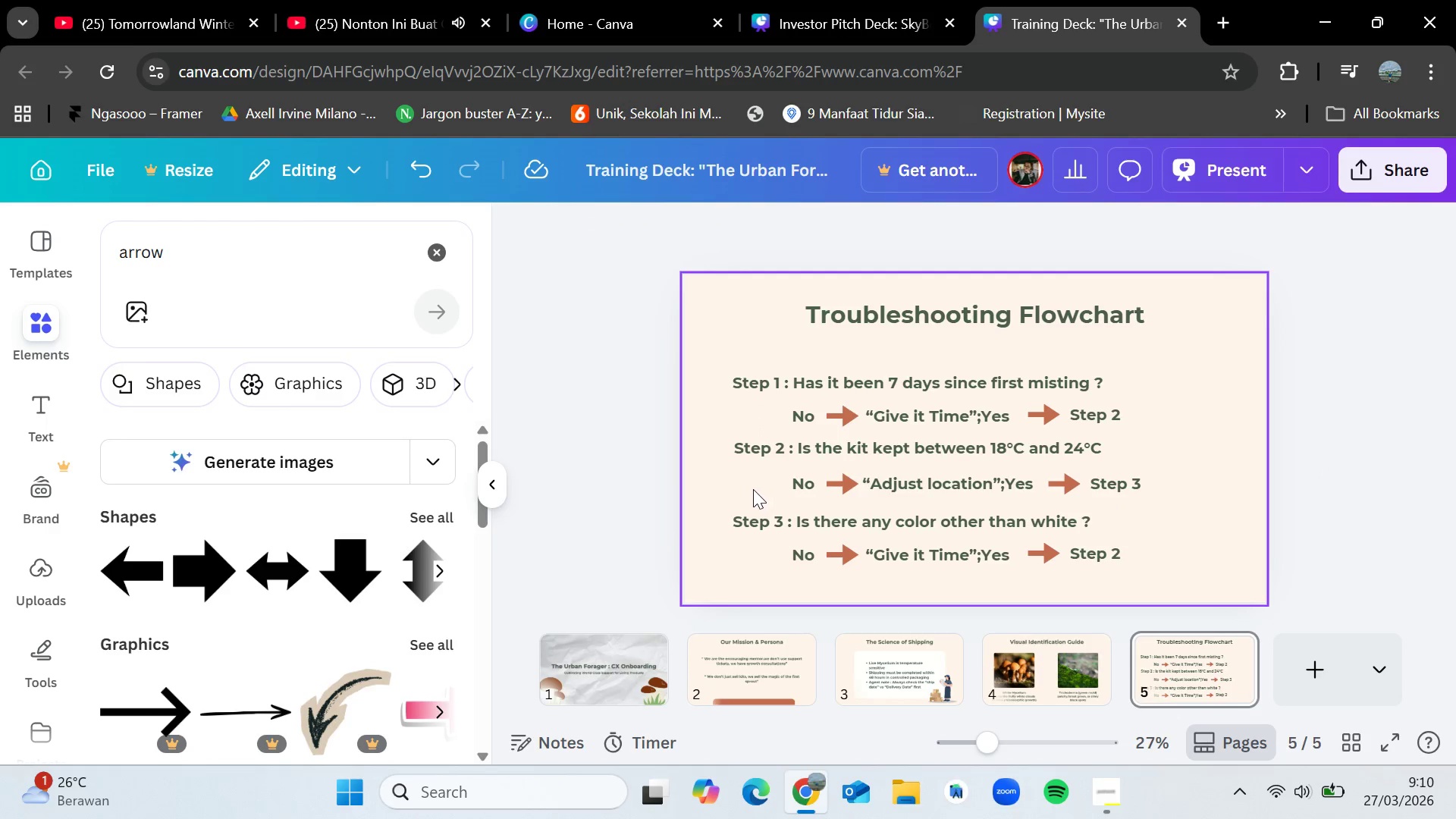 
left_click_drag(start_coordinate=[742, 486], to_coordinate=[1176, 490])
 